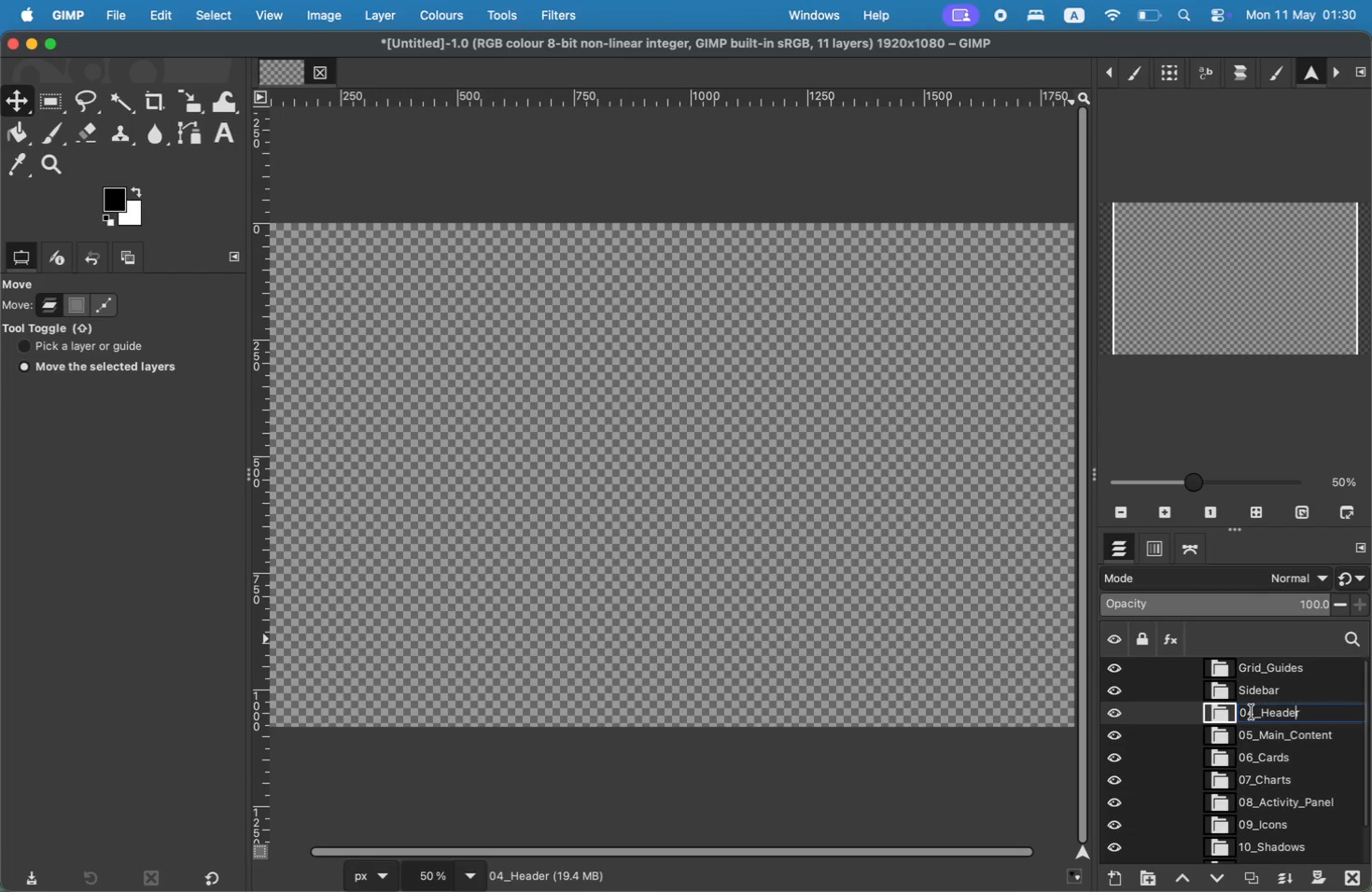 
key(ArrowLeft)
 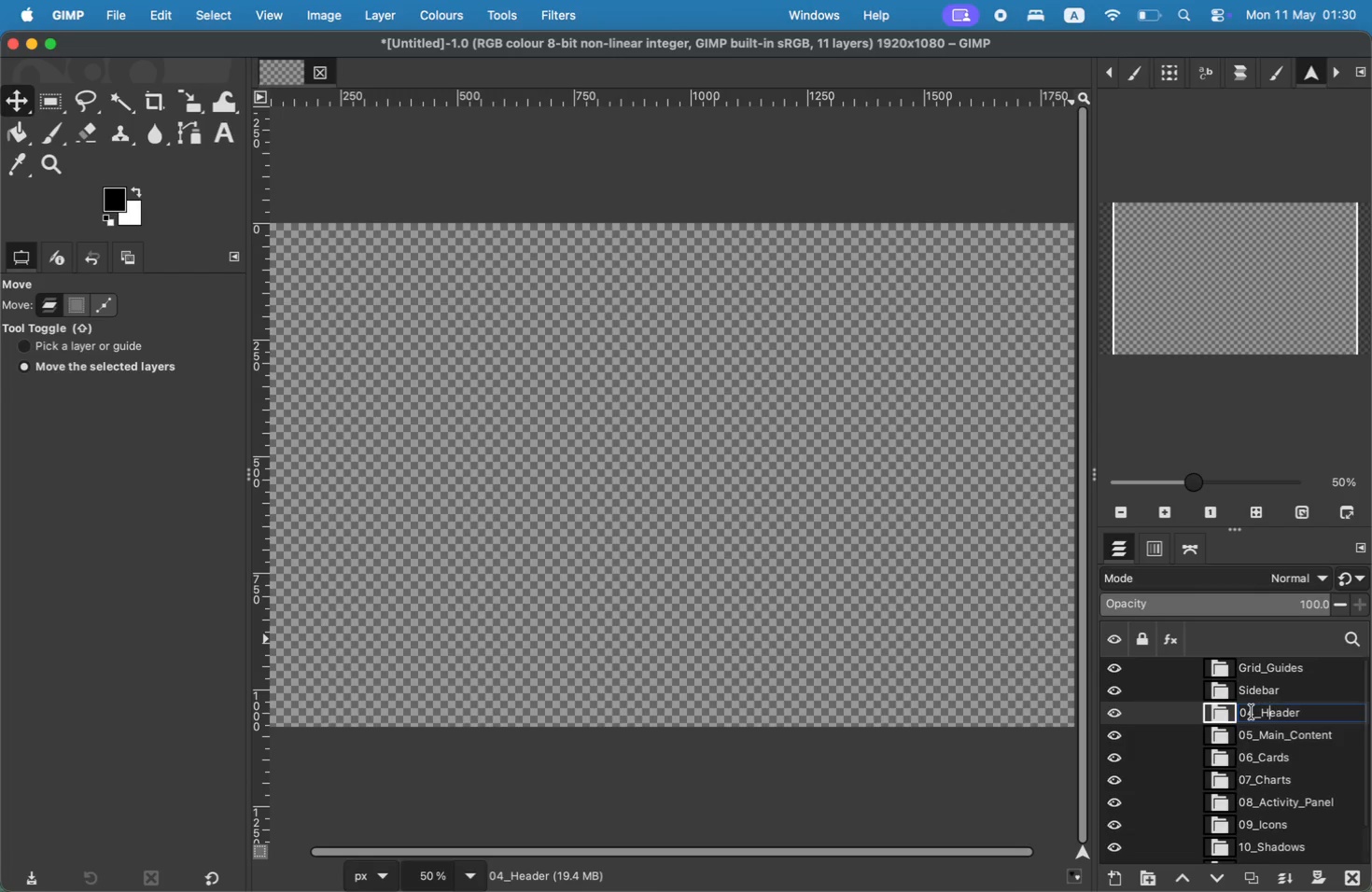 
key(ArrowLeft)
 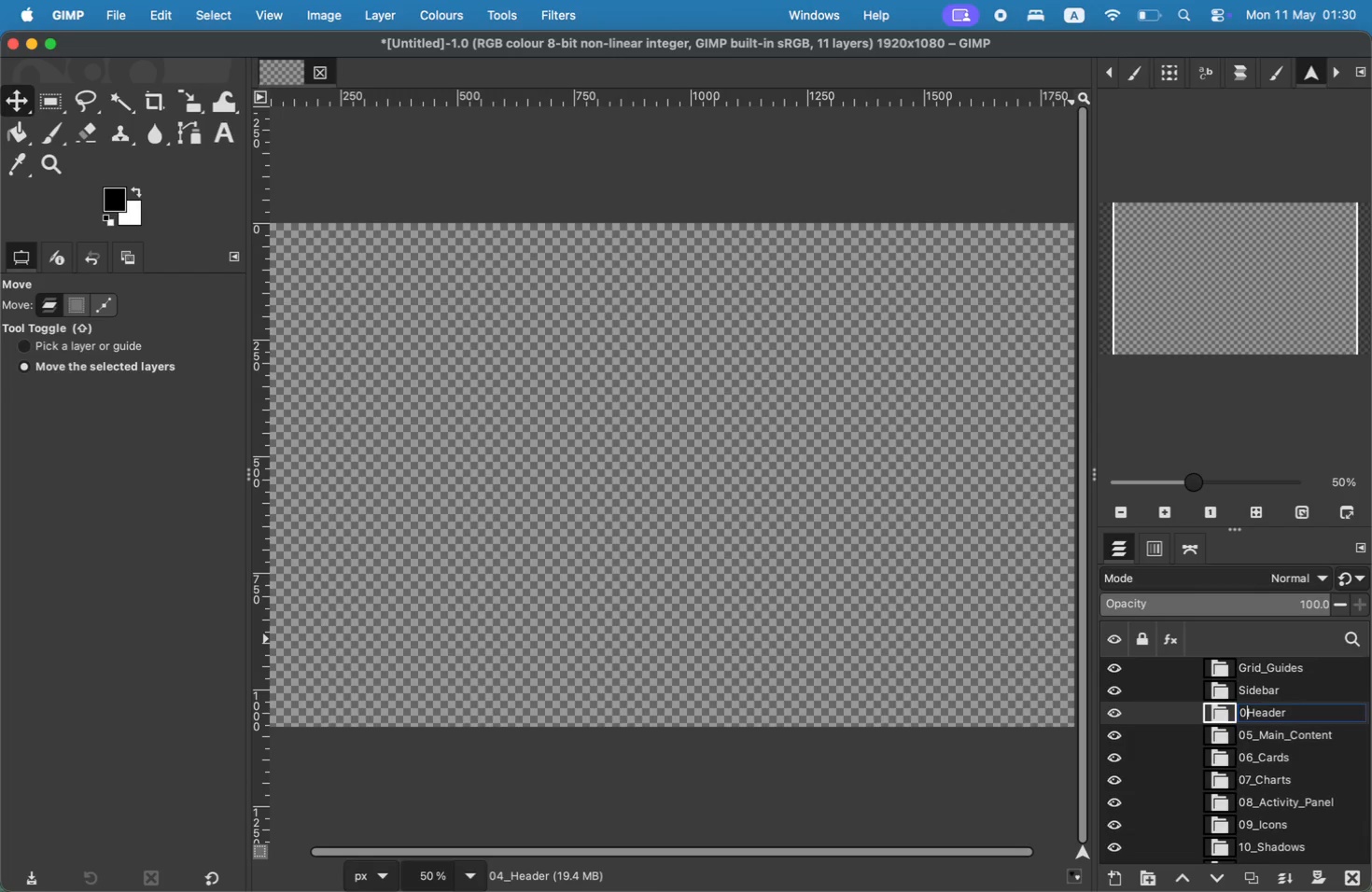 
hold_key(key=Backspace, duration=0.78)
 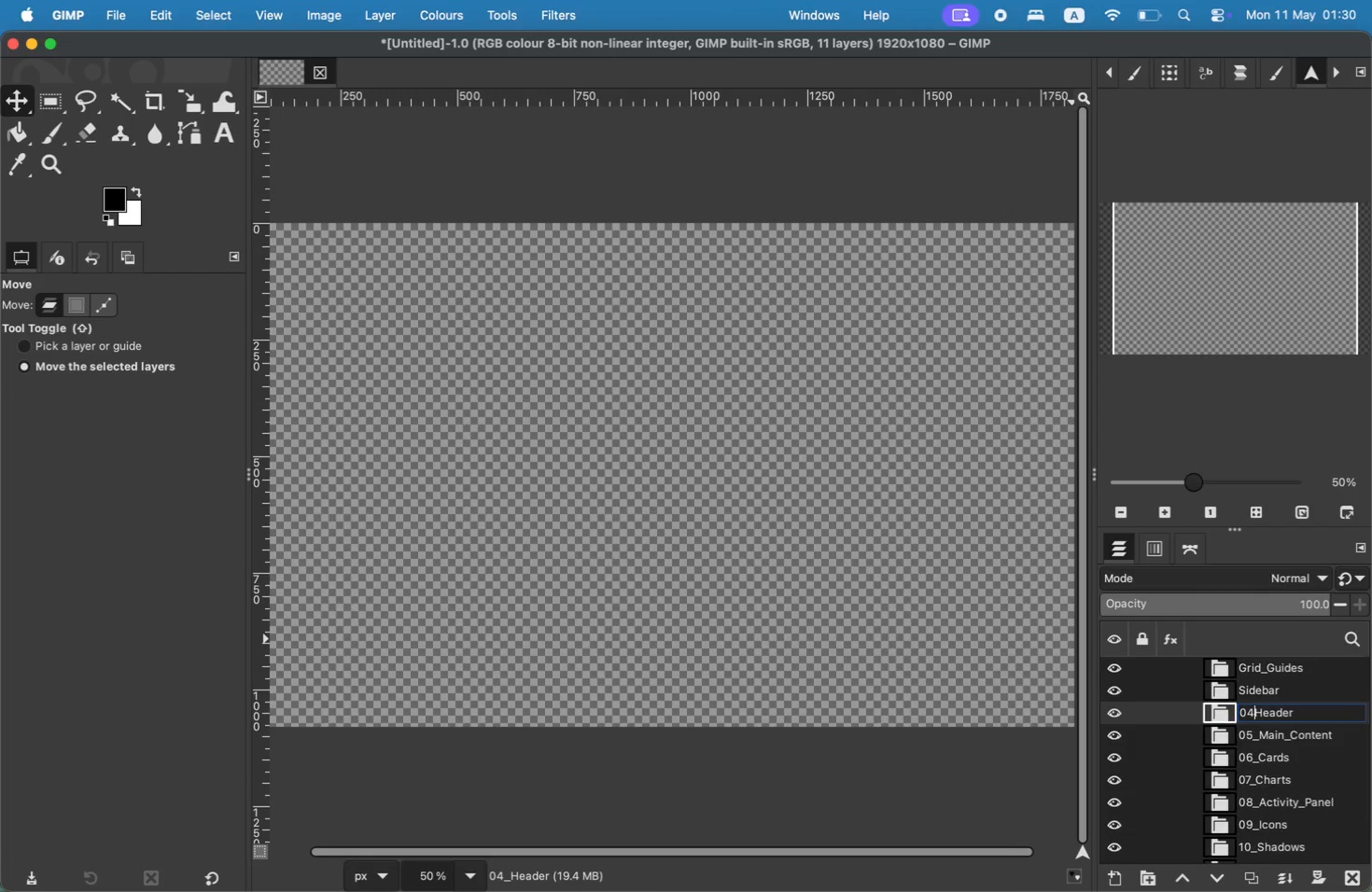 
key(Enter)
 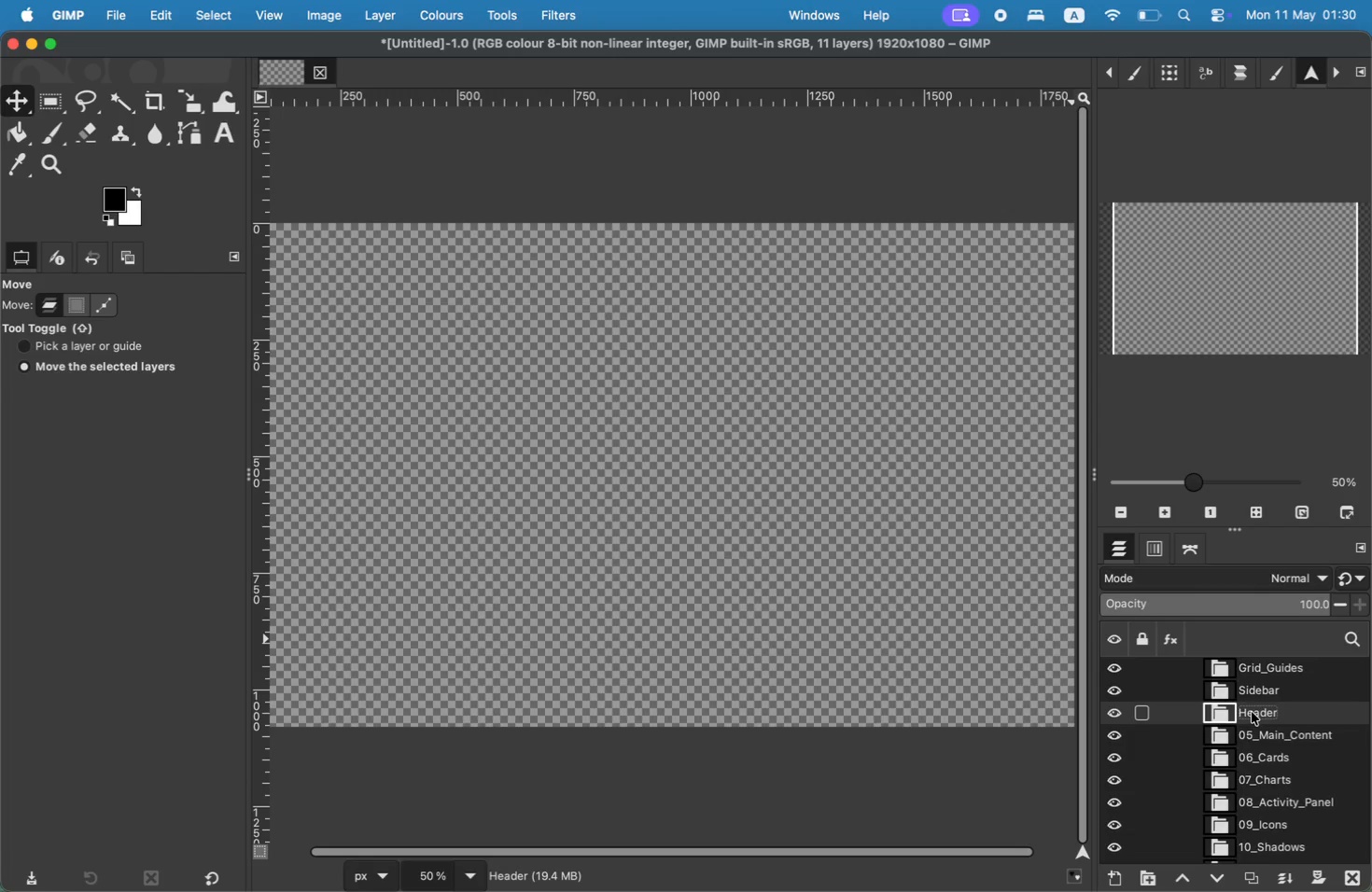 
double_click([1251, 734])
 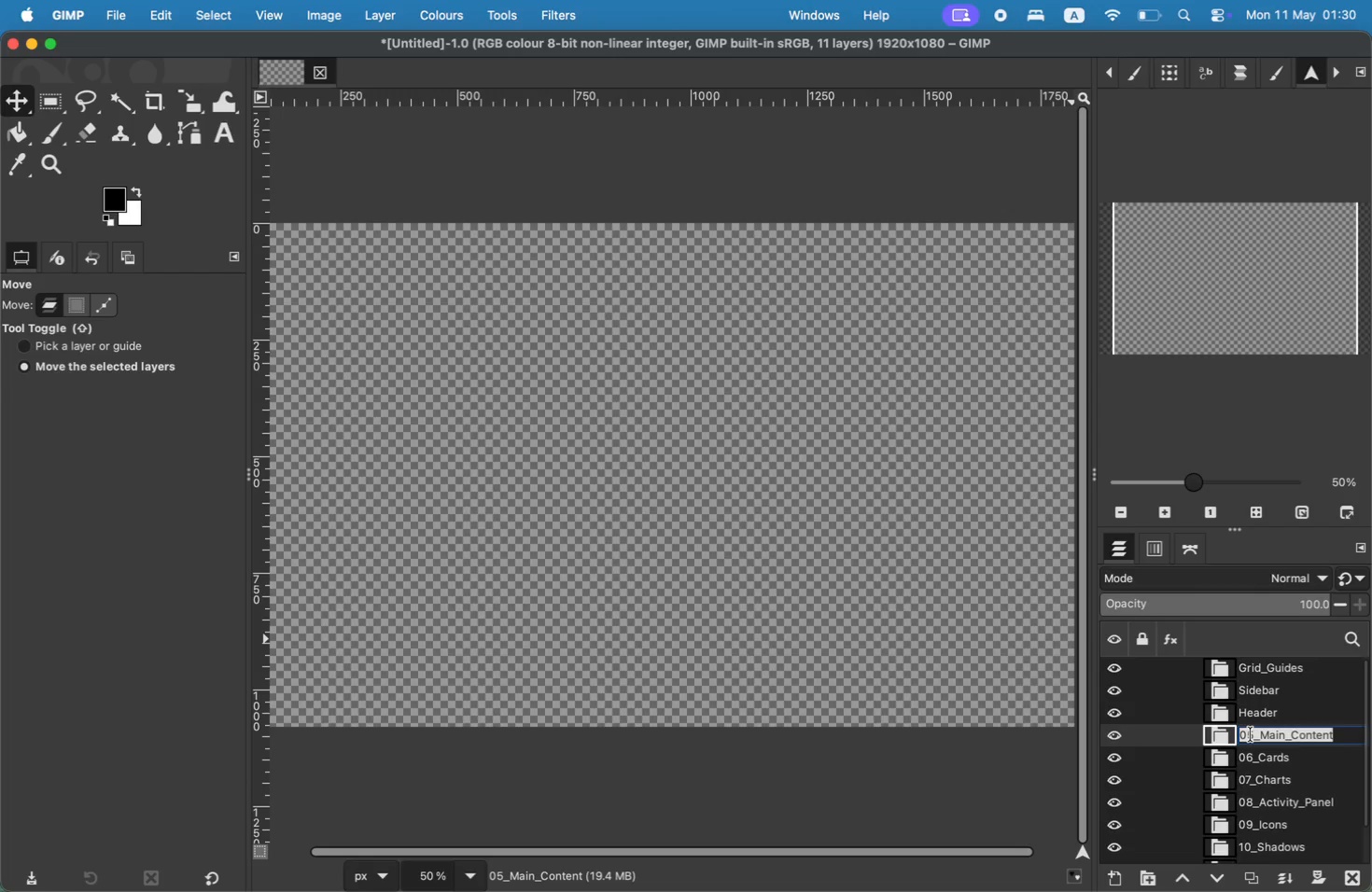 
key(ArrowRight)
 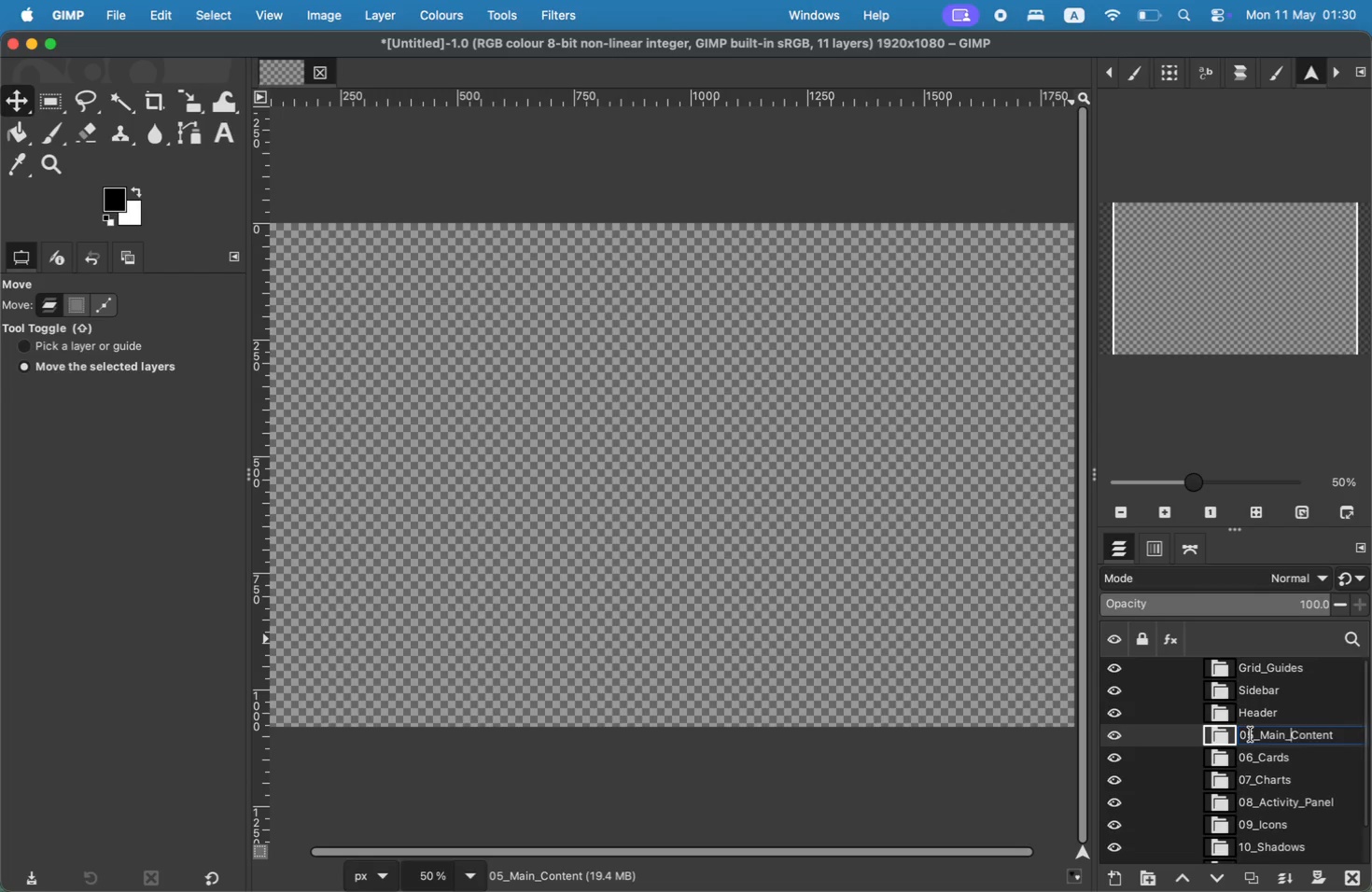 
hold_key(key=ArrowLeft, duration=1.34)
 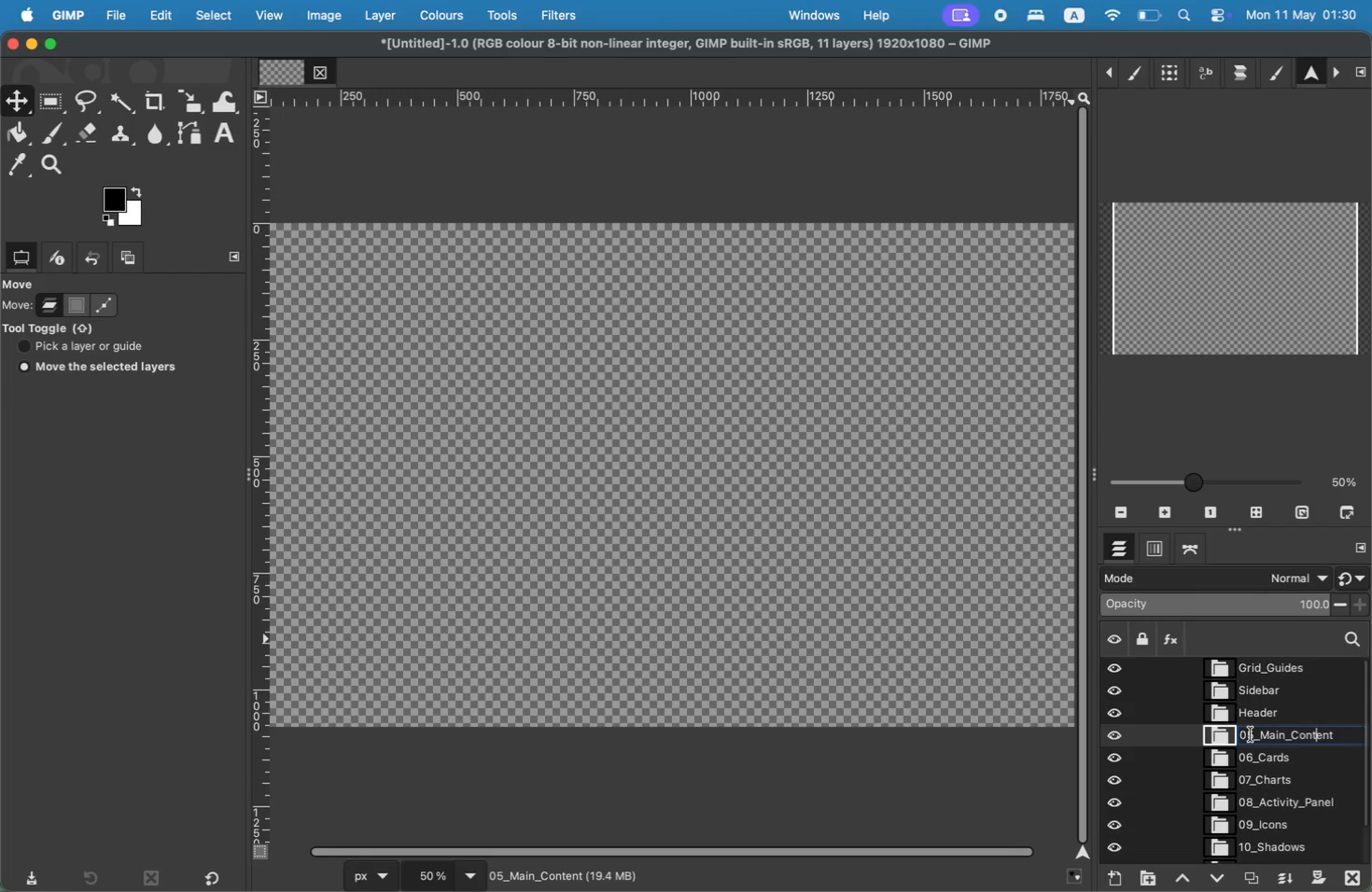 
key(ArrowLeft)
 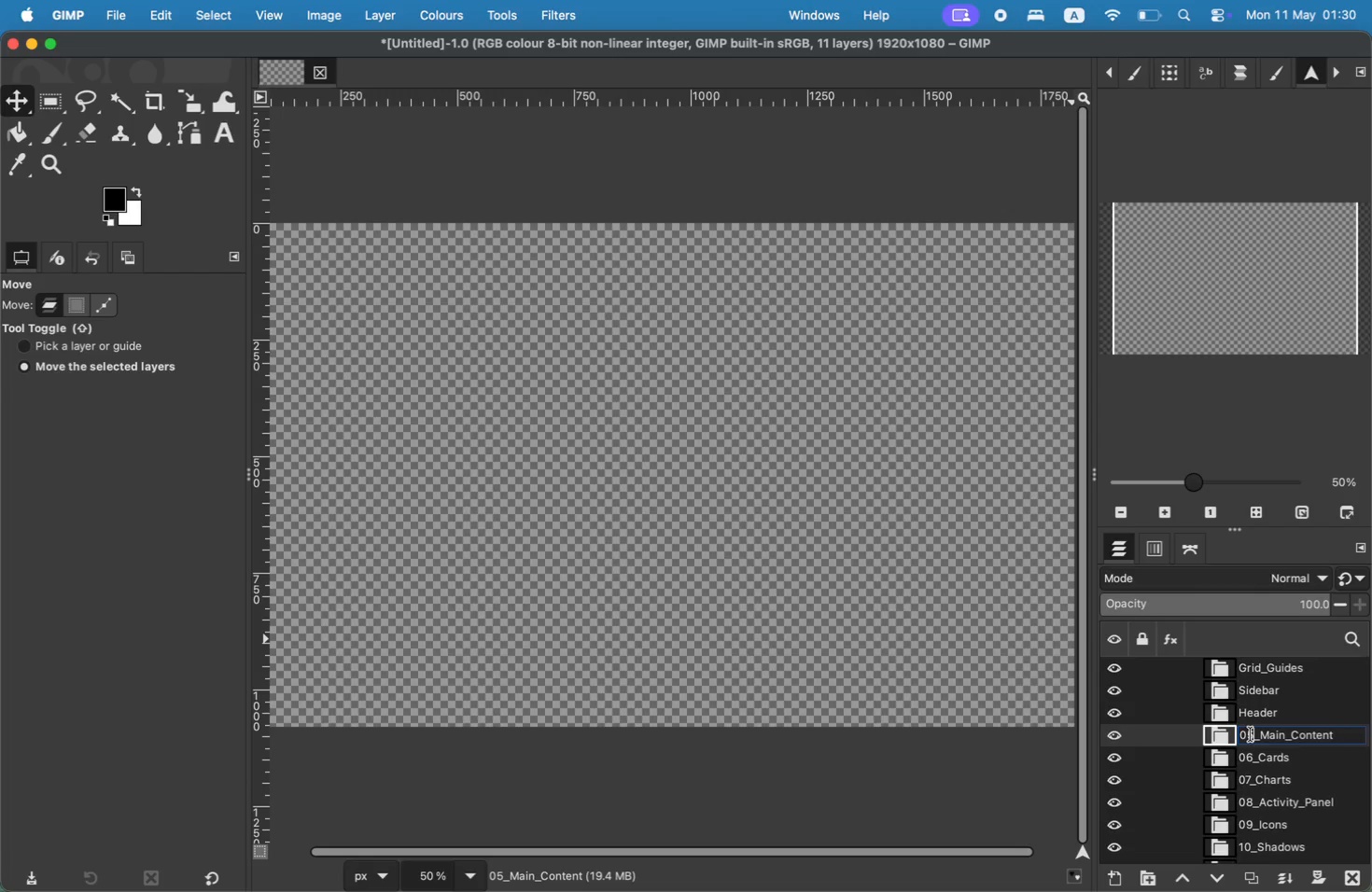 
key(ArrowRight)
 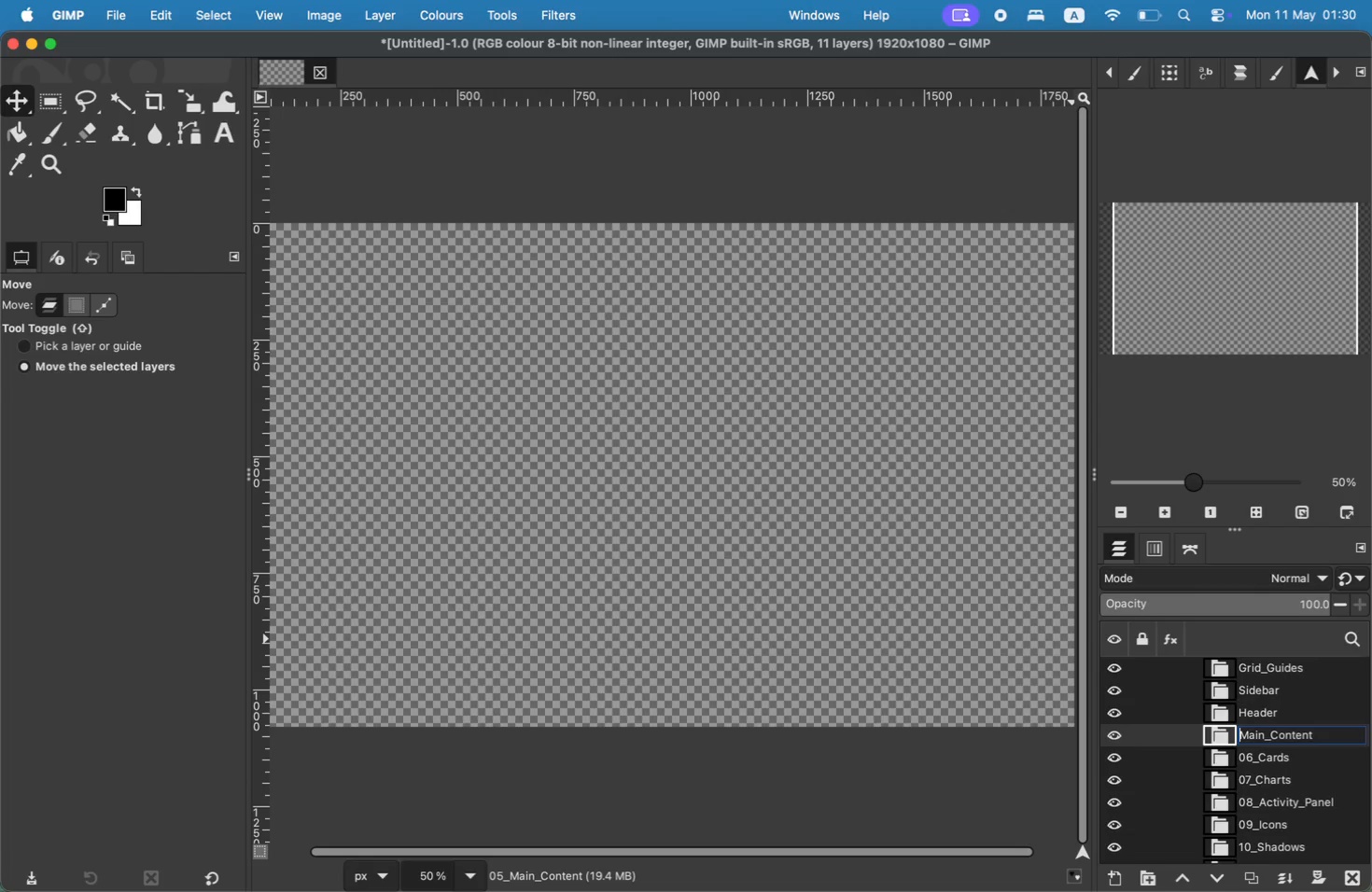 
hold_key(key=Backspace, duration=0.74)
 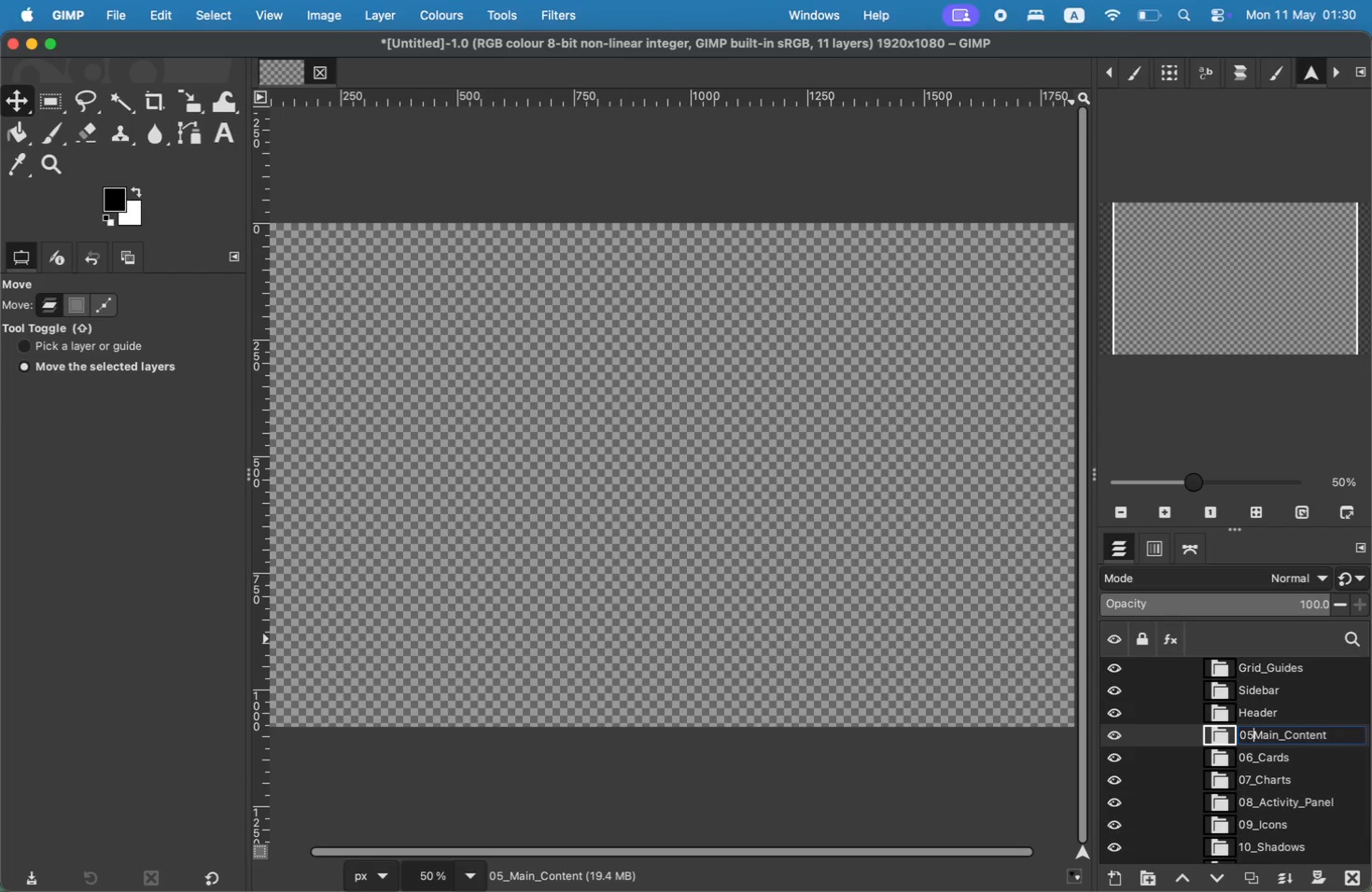 
double_click([1255, 752])
 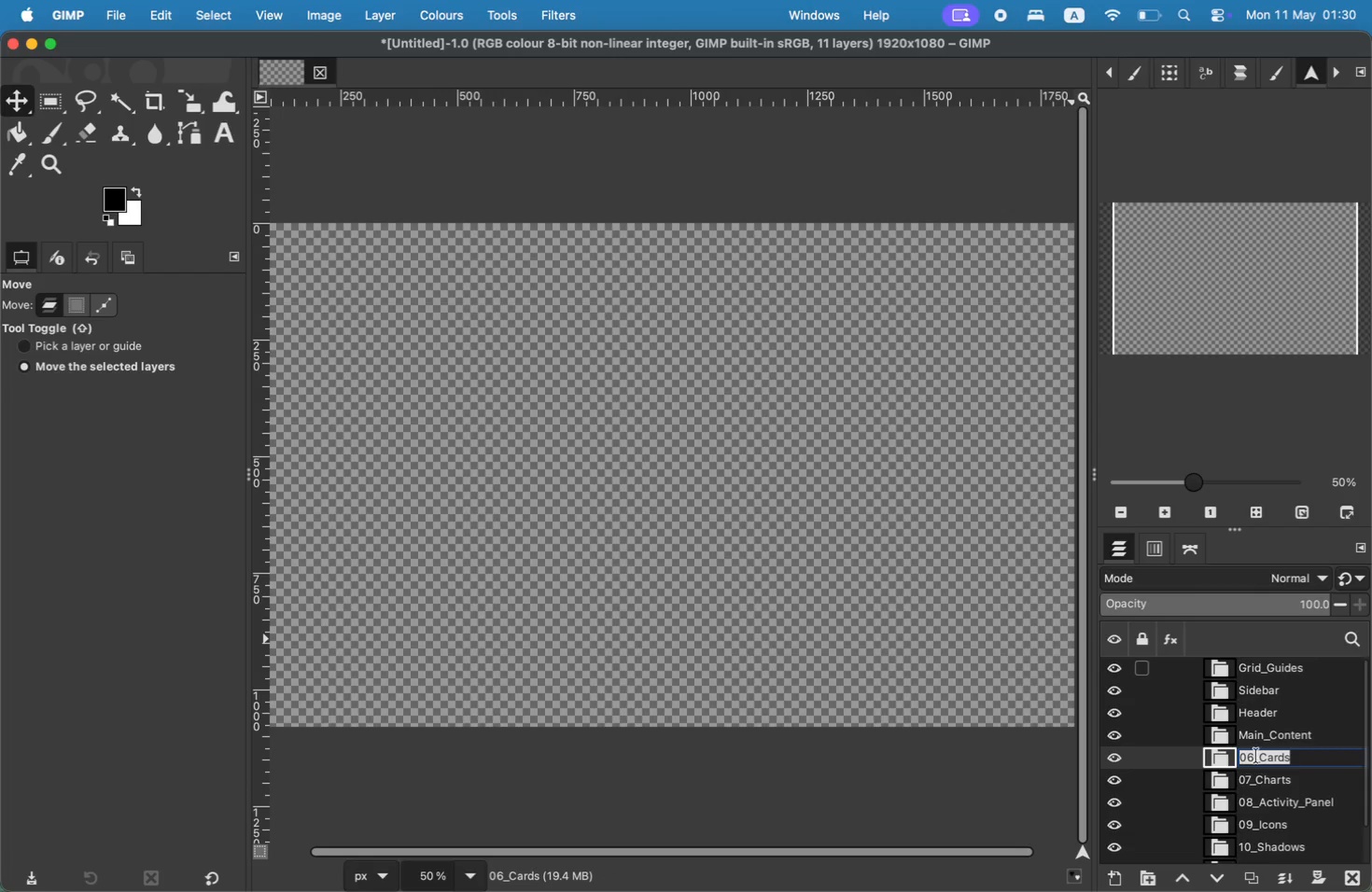 
left_click([1259, 757])
 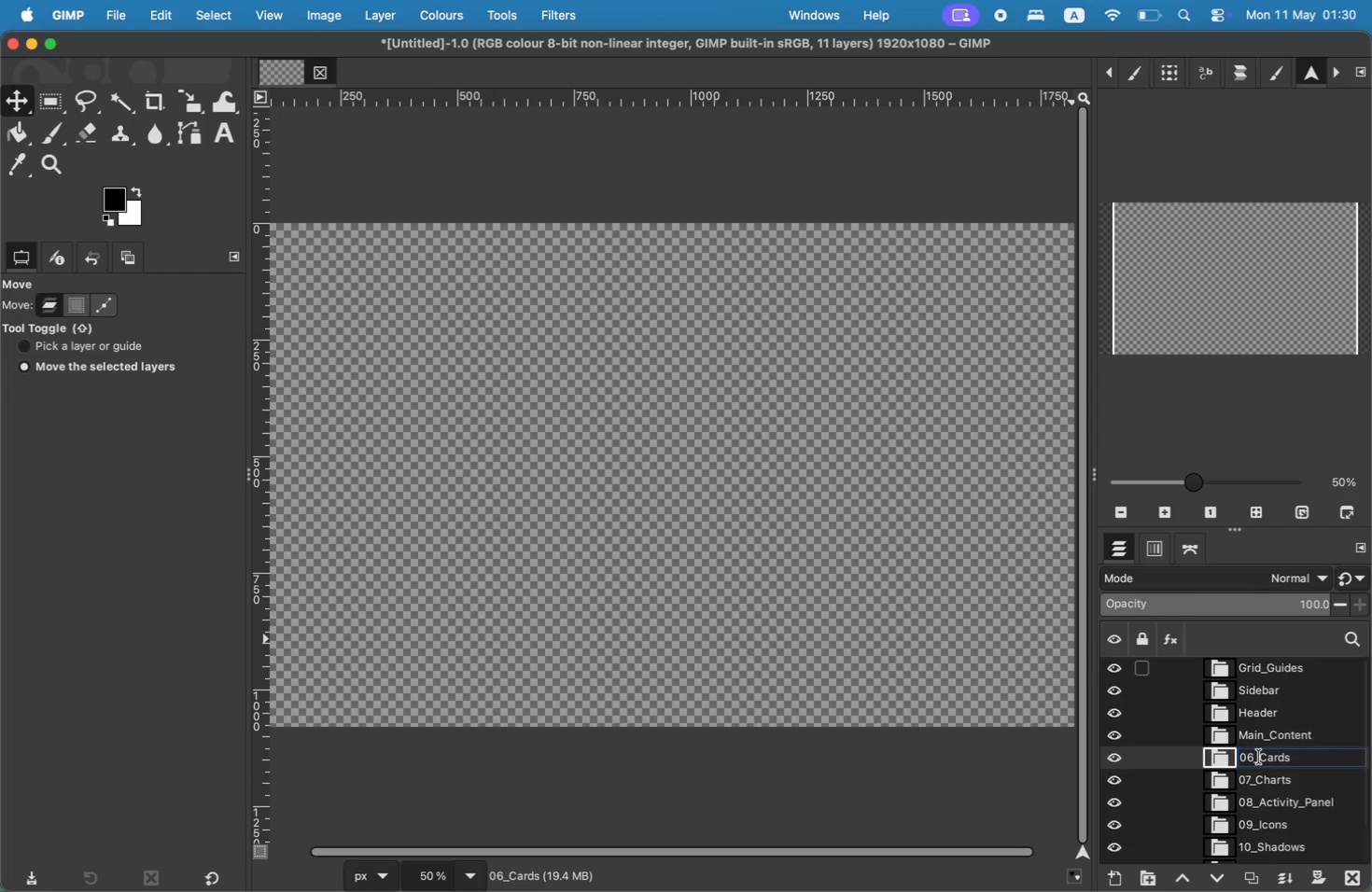 
key(Backspace)
 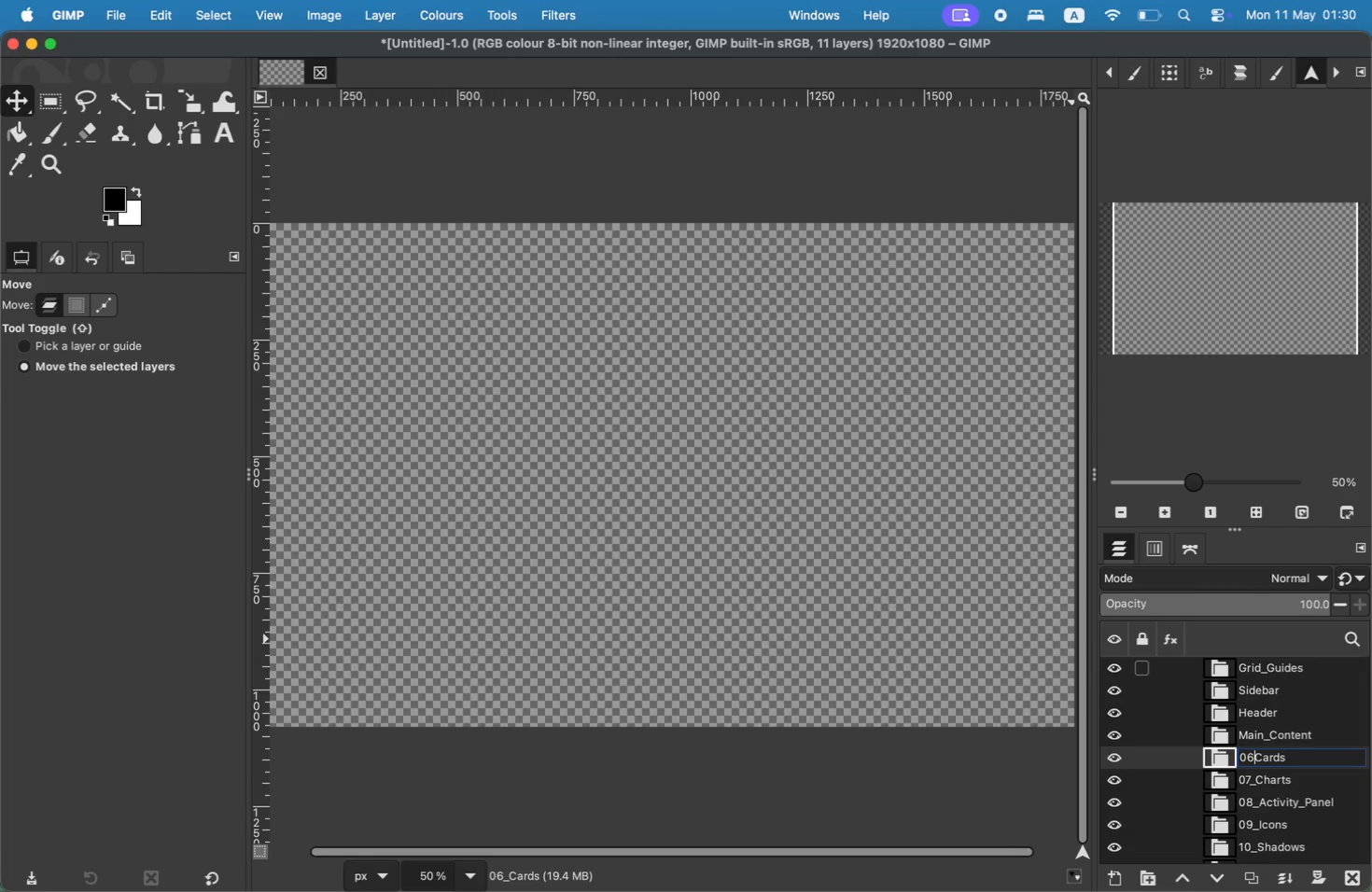 
key(Backspace)
 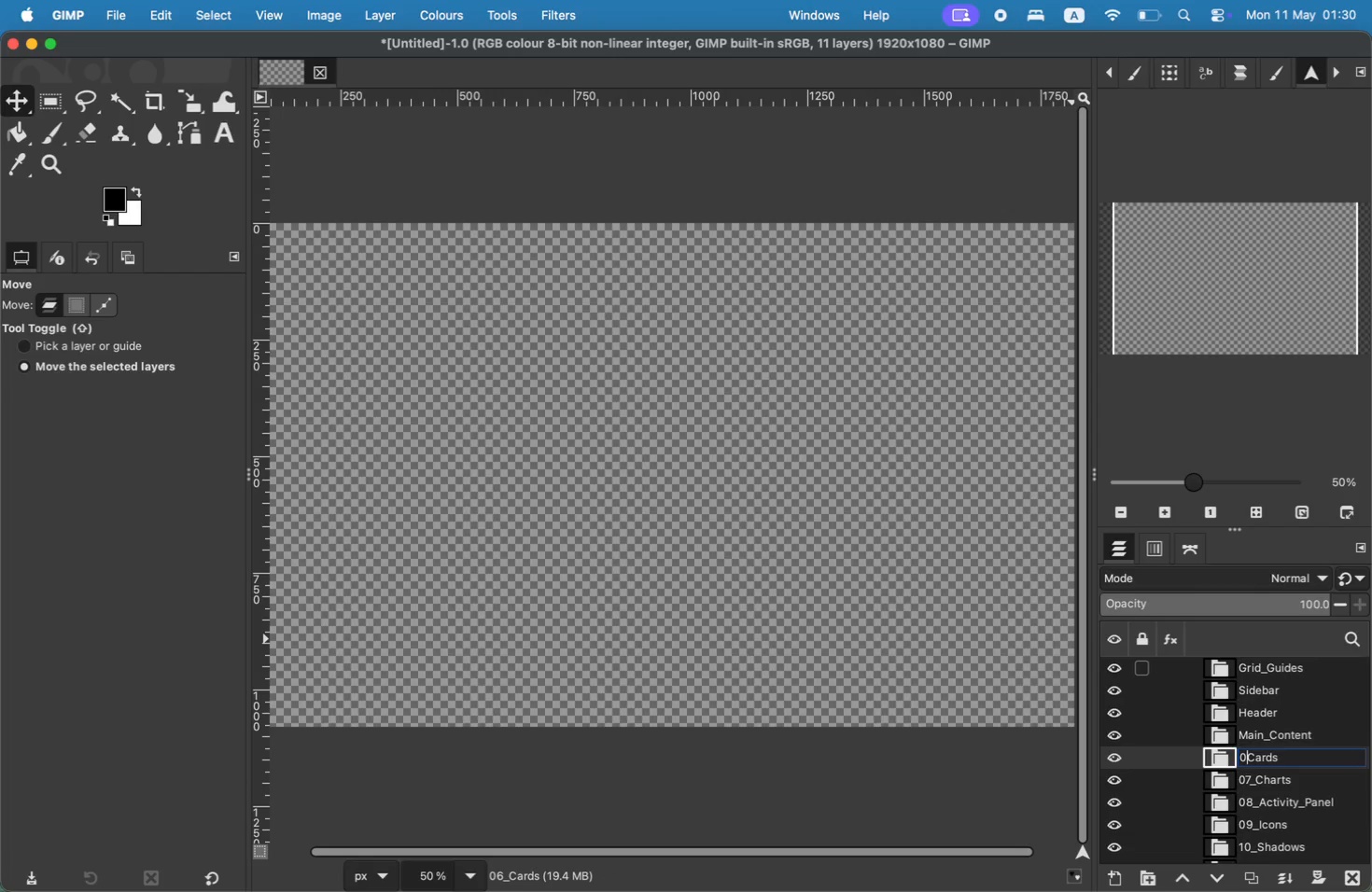 
key(Backspace)
 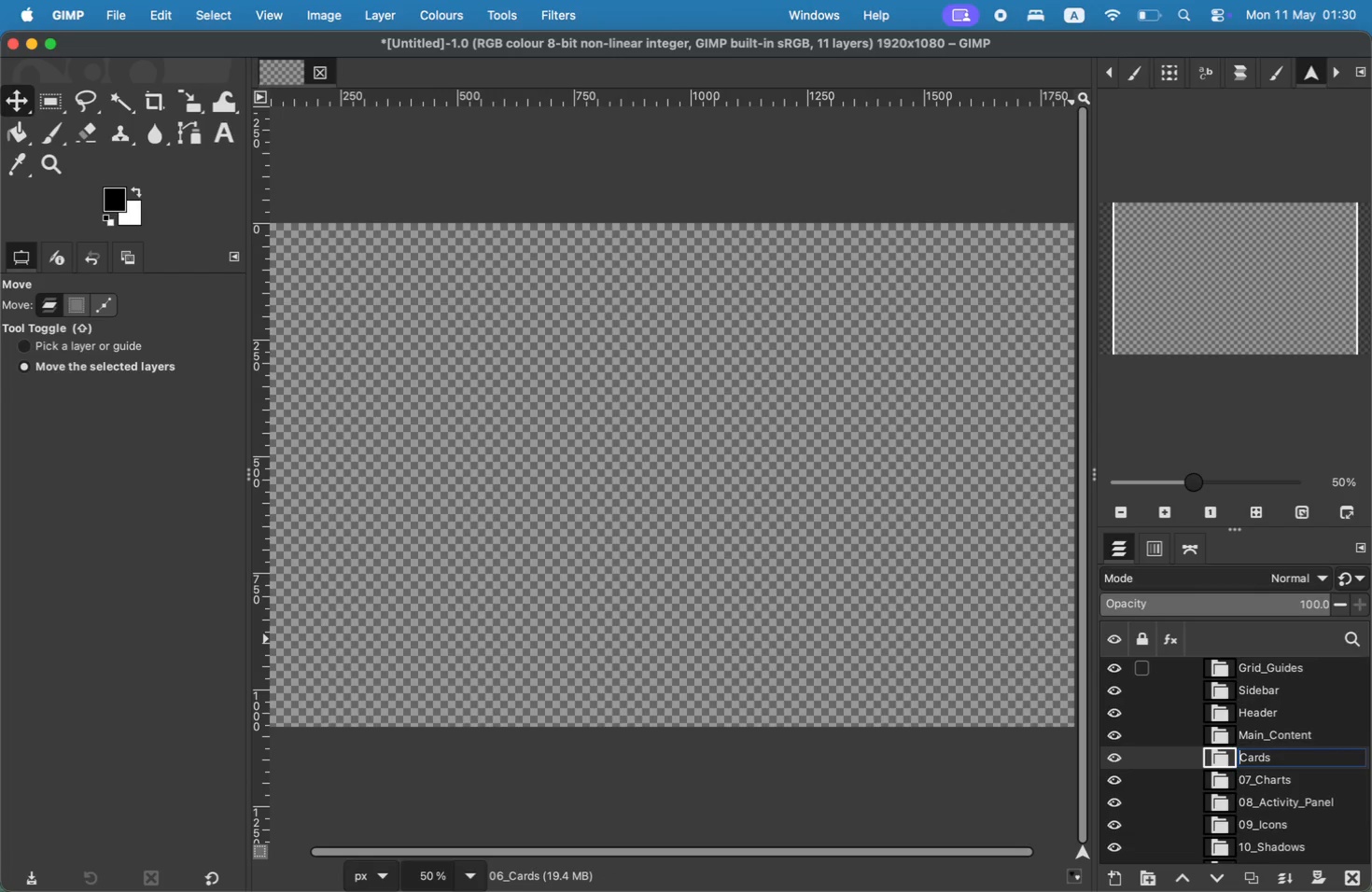 
key(Enter)
 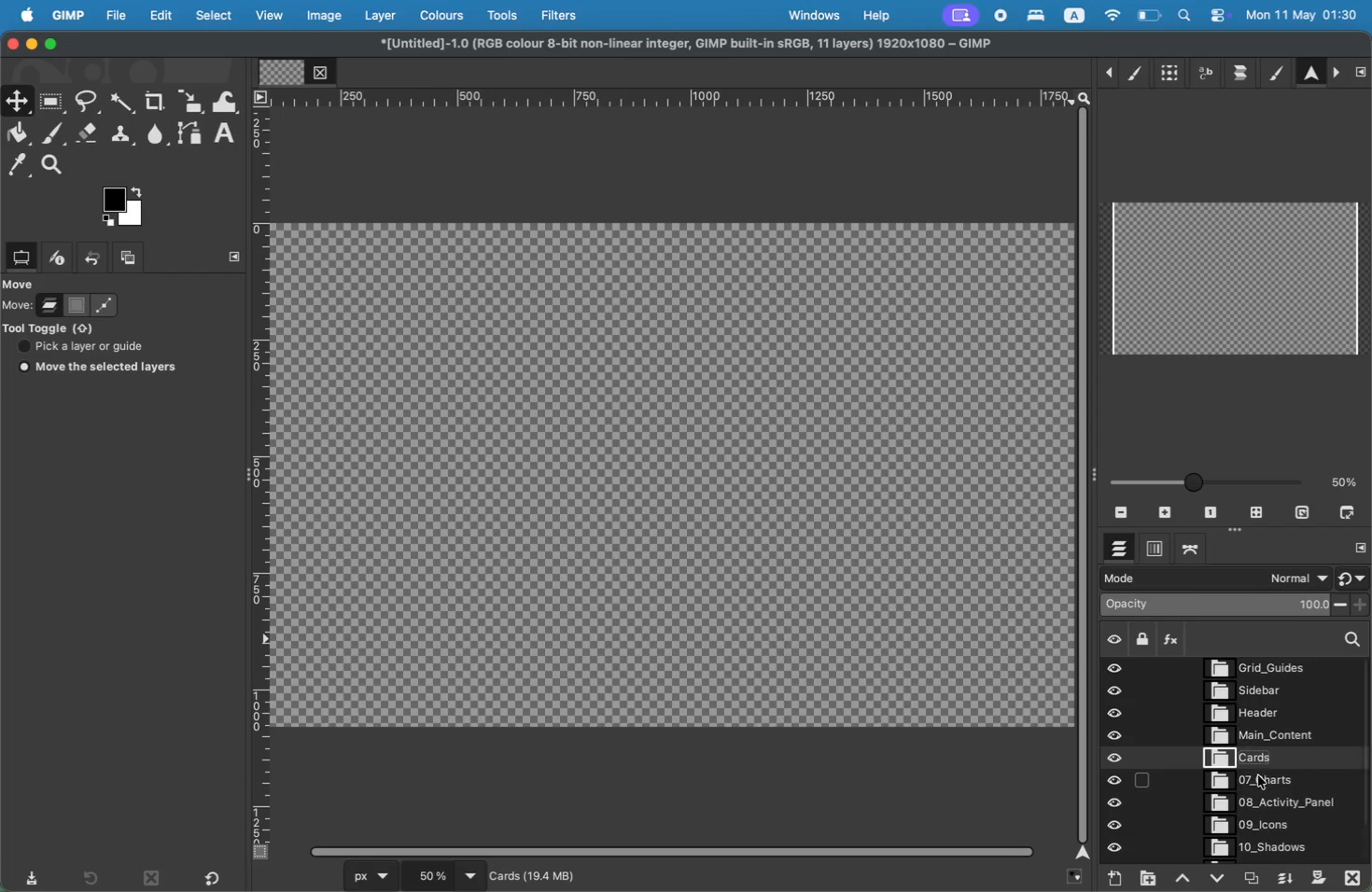 
hold_key(key=Backspace, duration=0.69)
 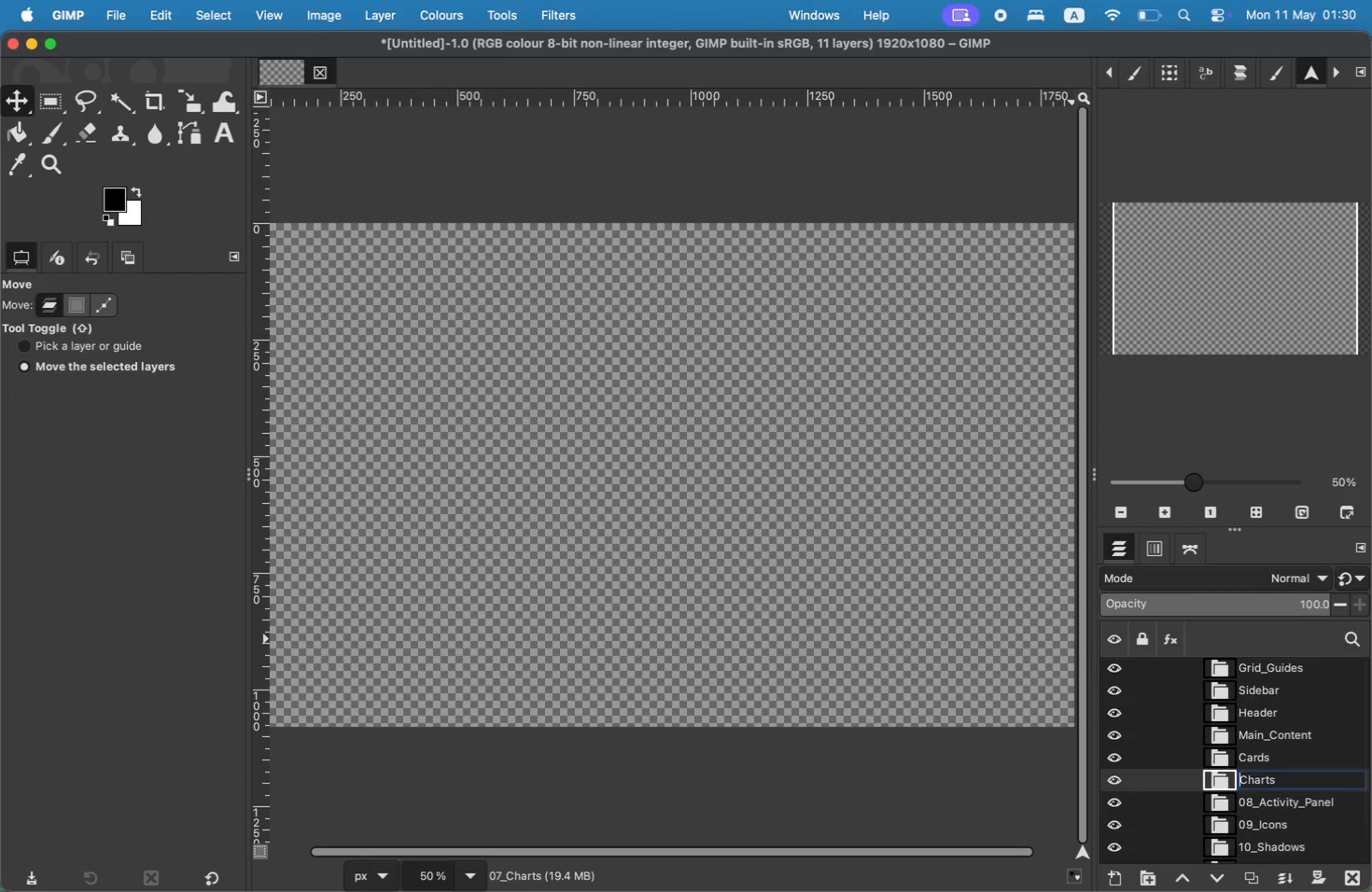 
key(Enter)
 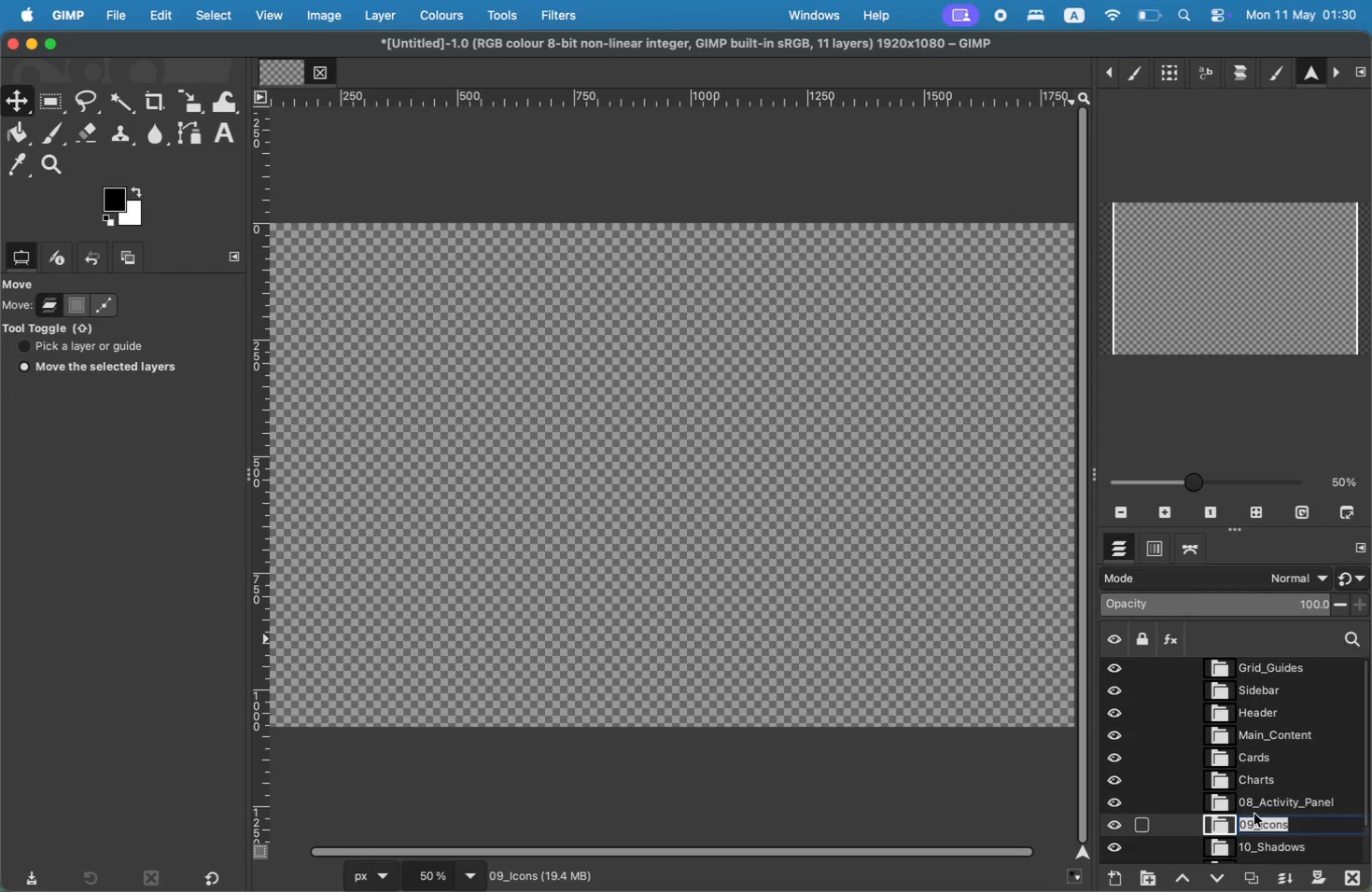 
key(ArrowRight)
 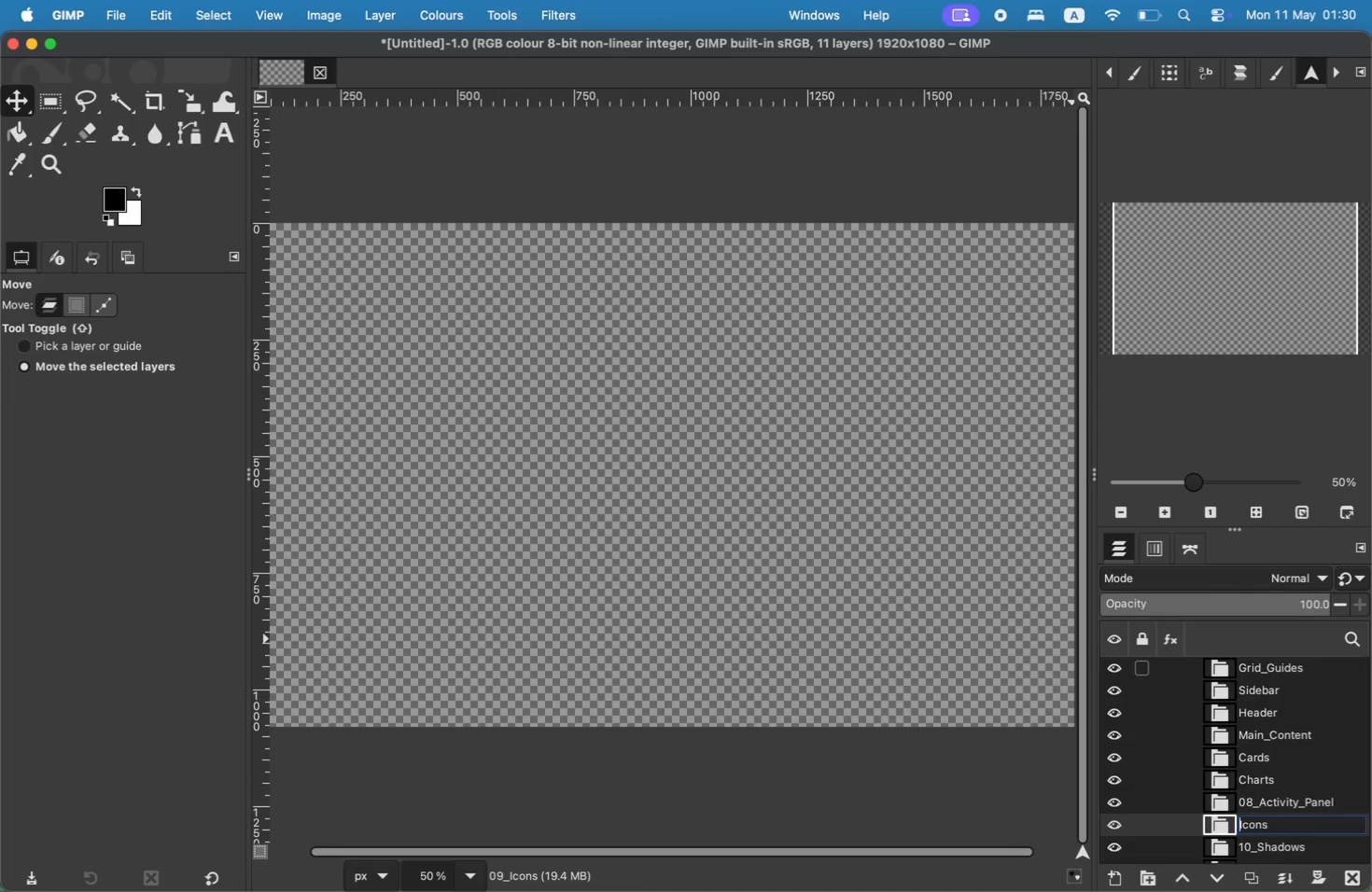 
hold_key(key=Backspace, duration=0.8)
 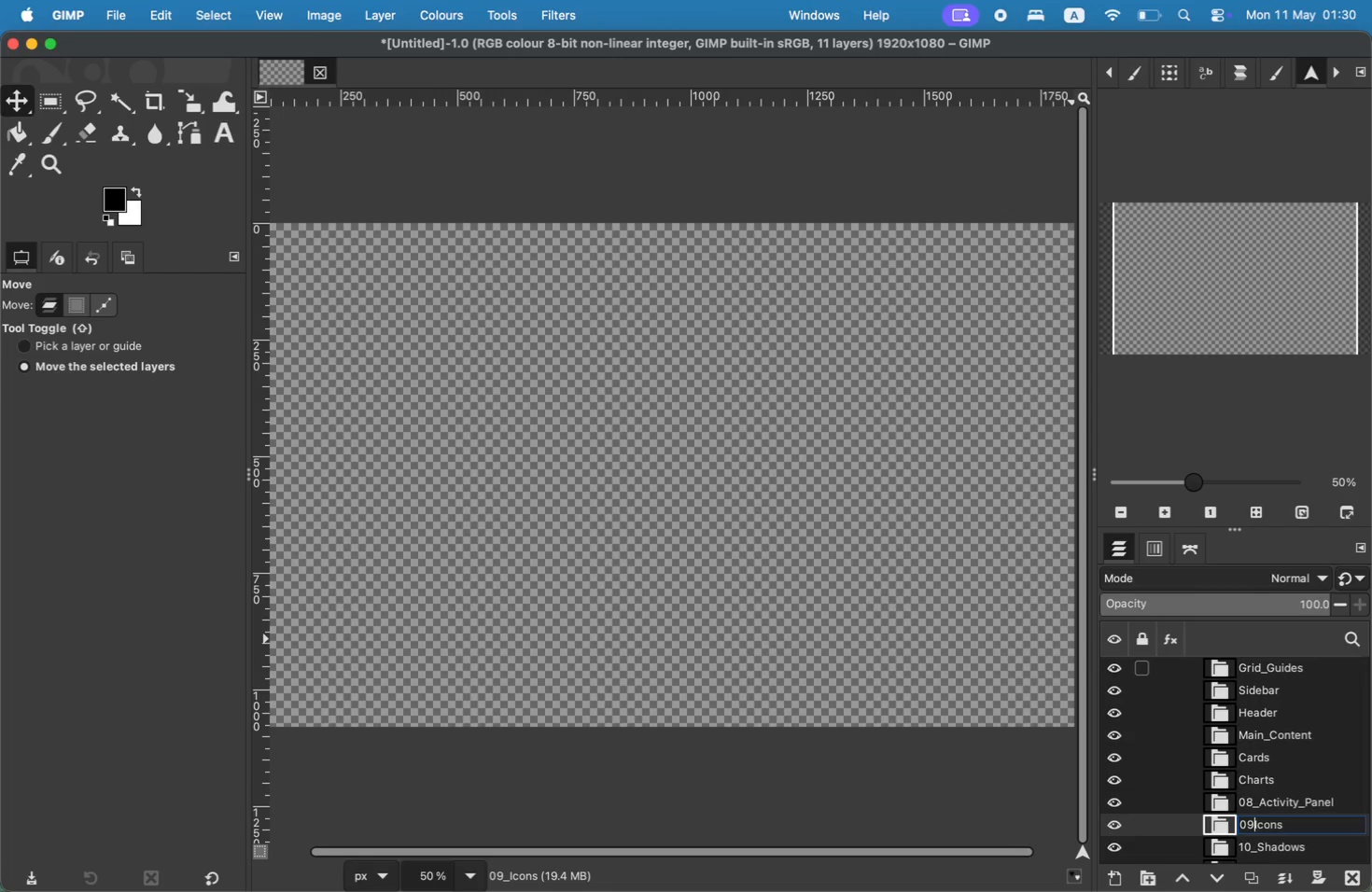 
key(Enter)
 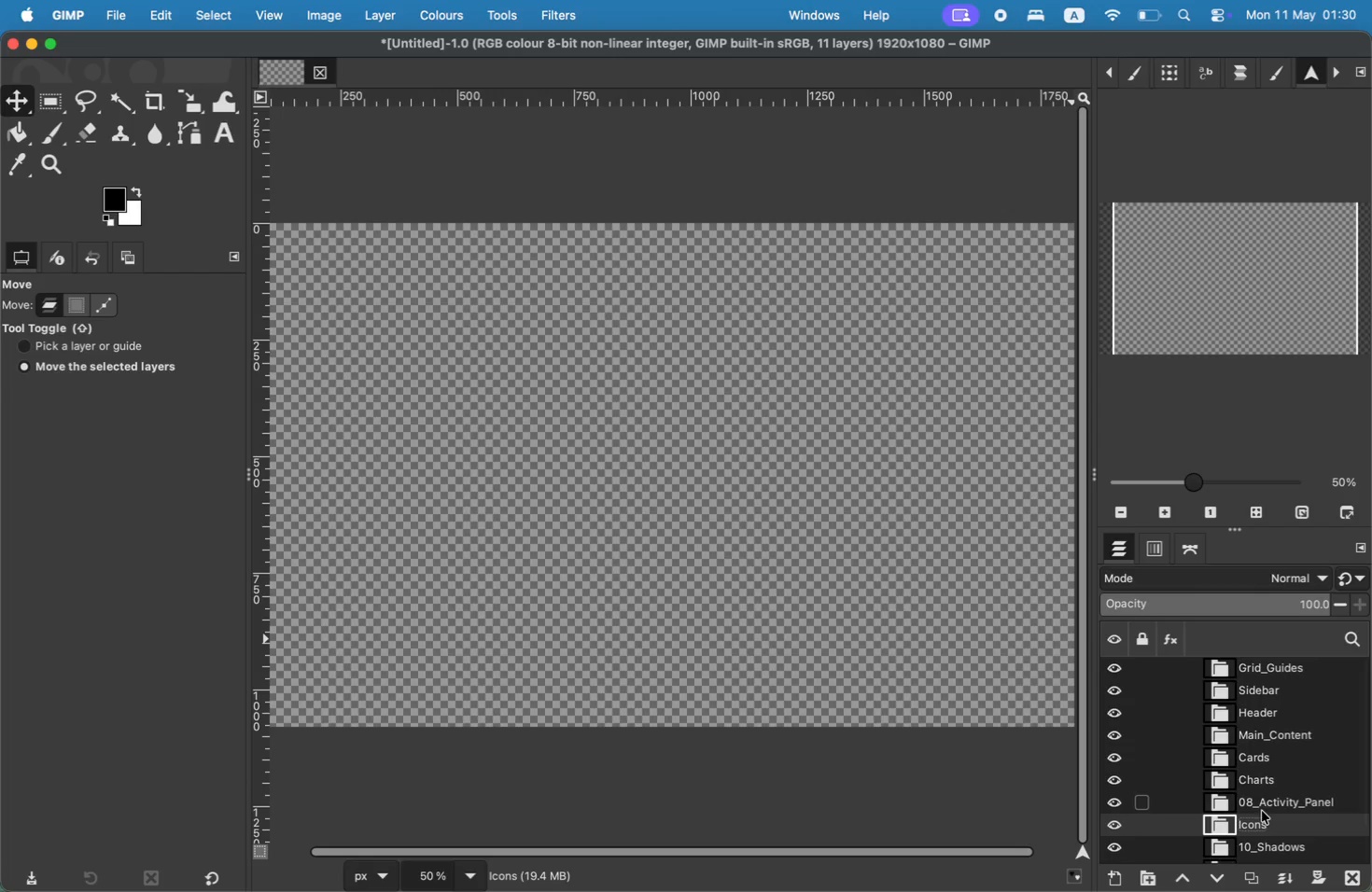 
double_click([1263, 801])
 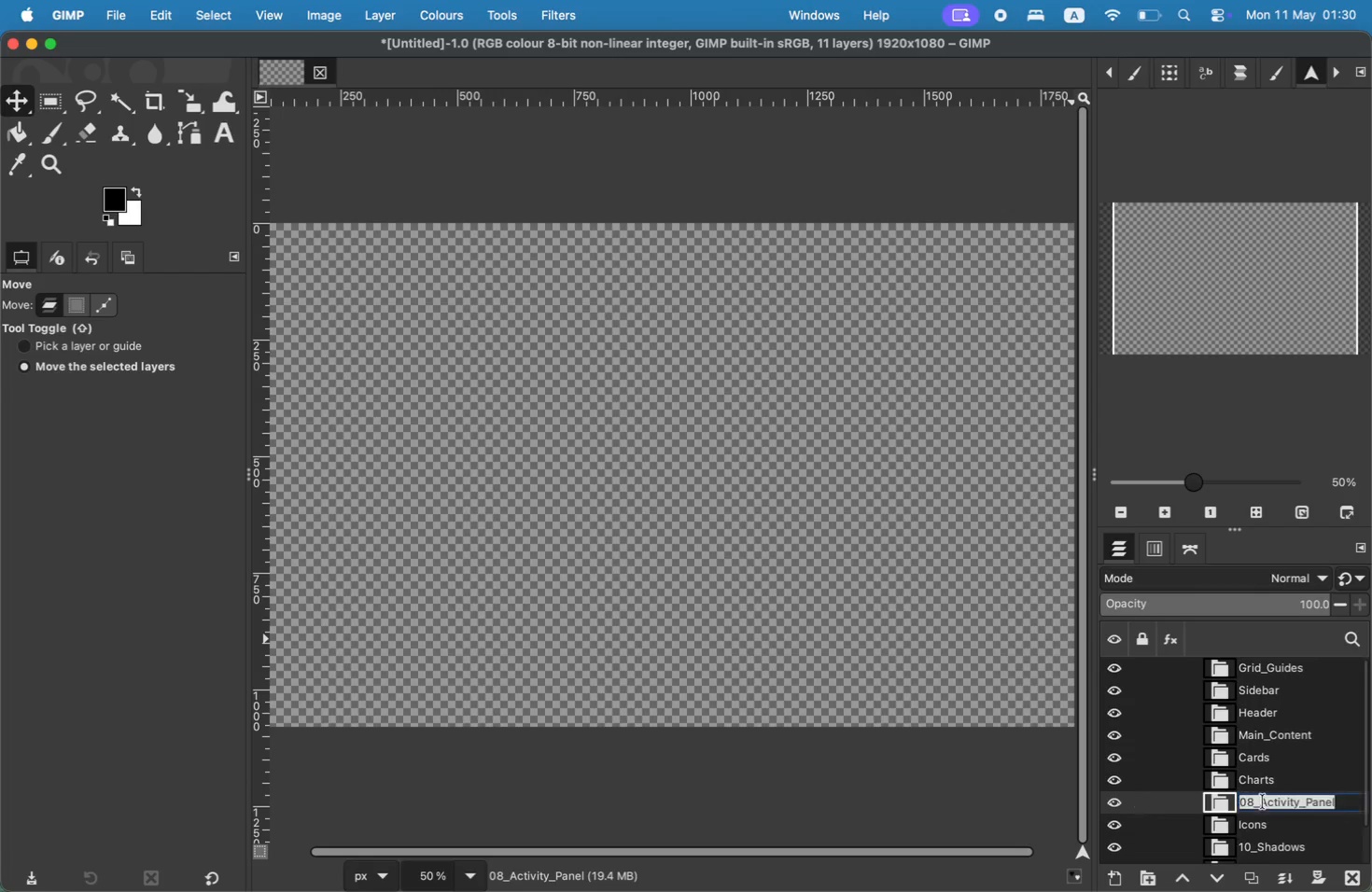 
triple_click([1263, 801])
 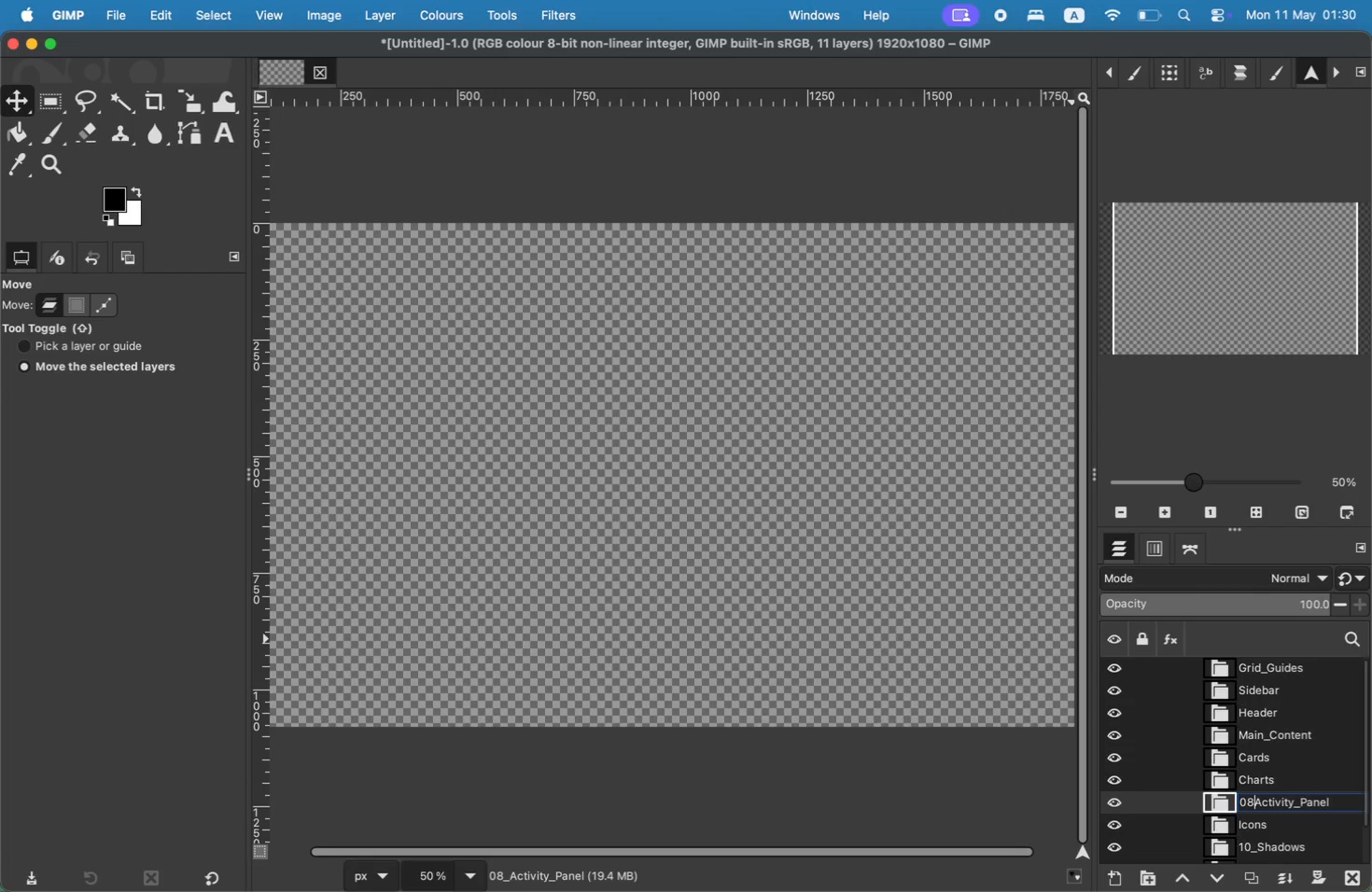 
hold_key(key=Backspace, duration=0.78)
 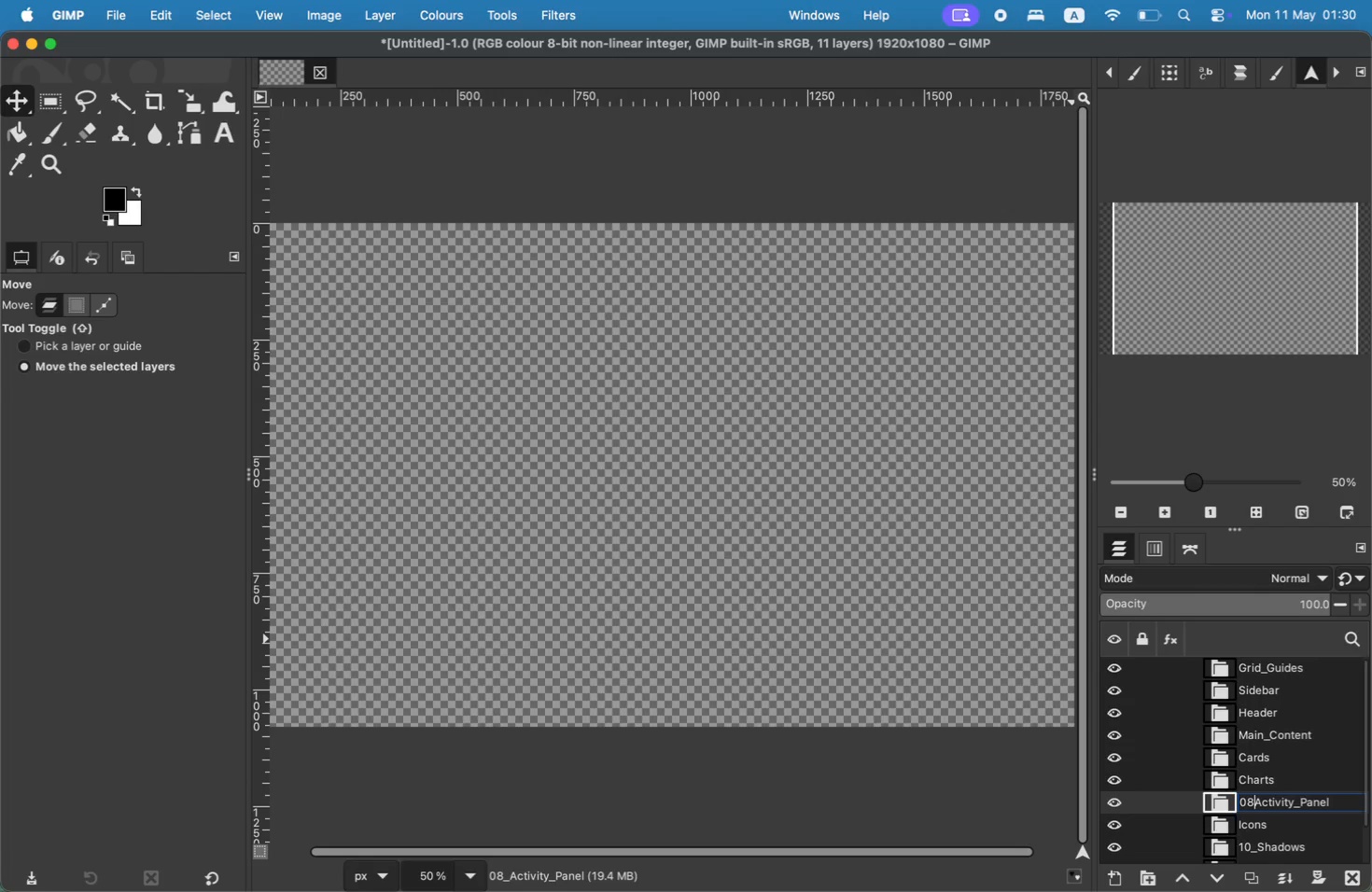 
key(Enter)
 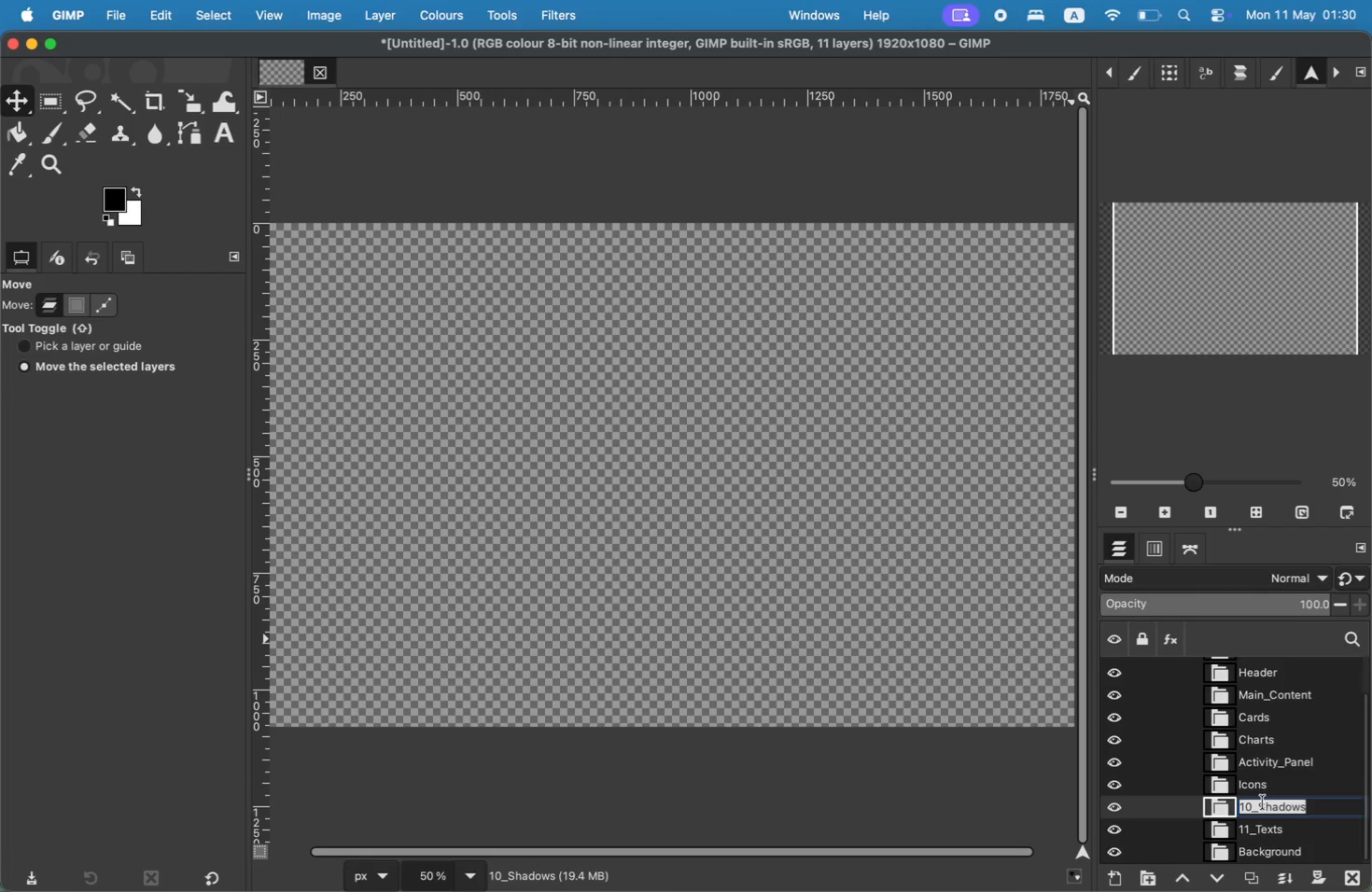 
scroll: coordinate [1263, 801], scroll_direction: down, amount: 18.0
 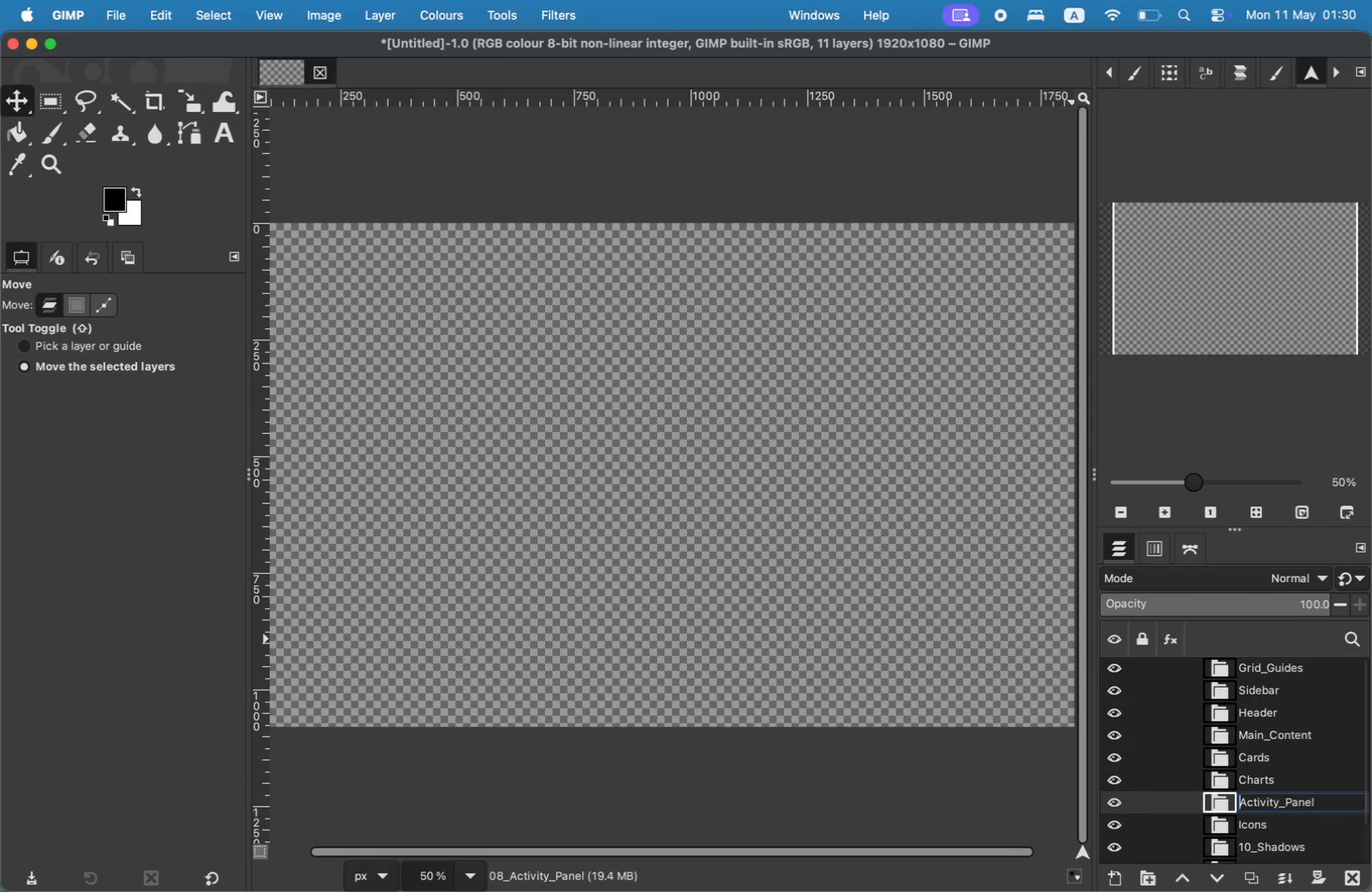 
key(Backspace)
 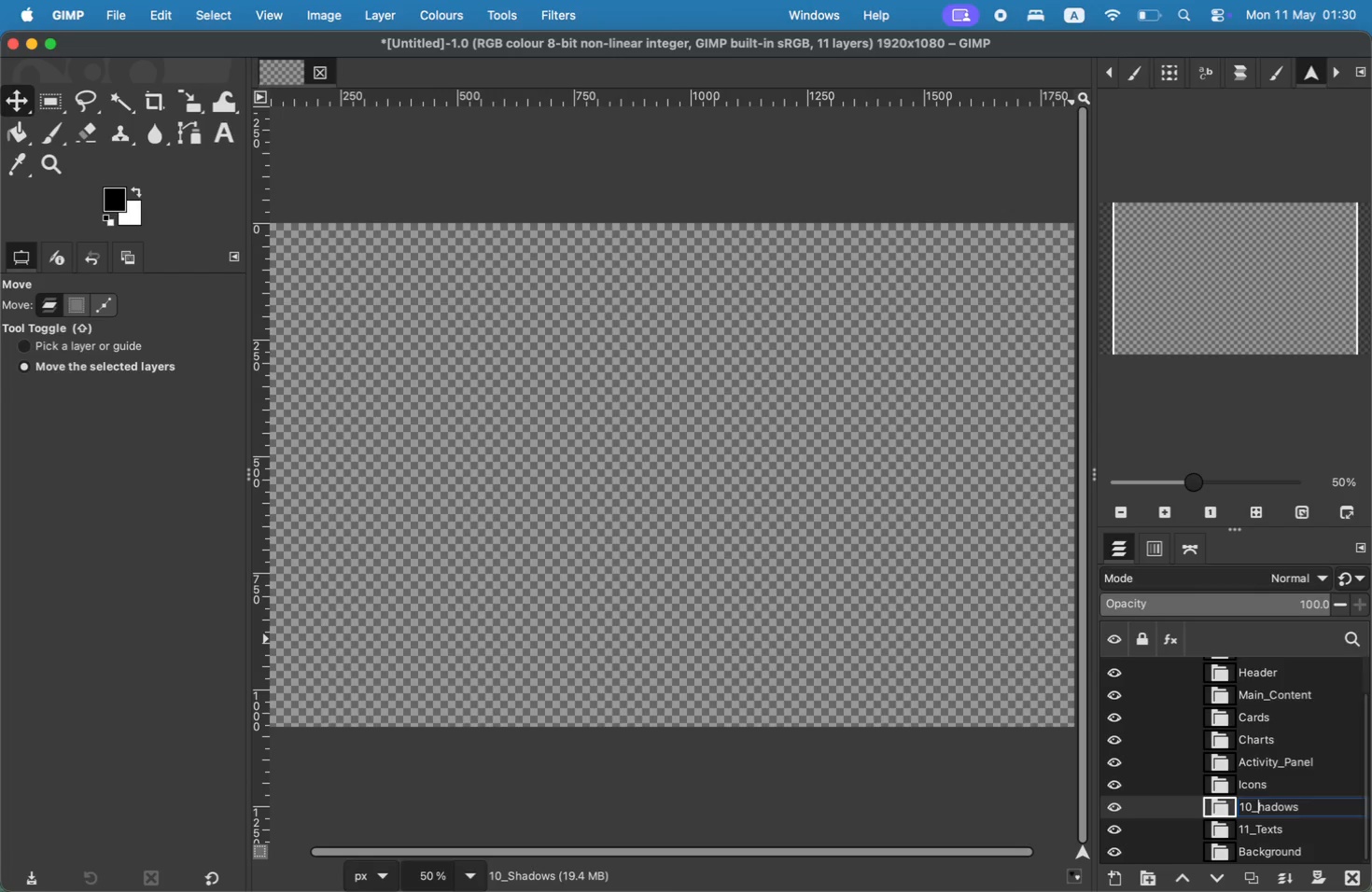 
key(Backspace)
 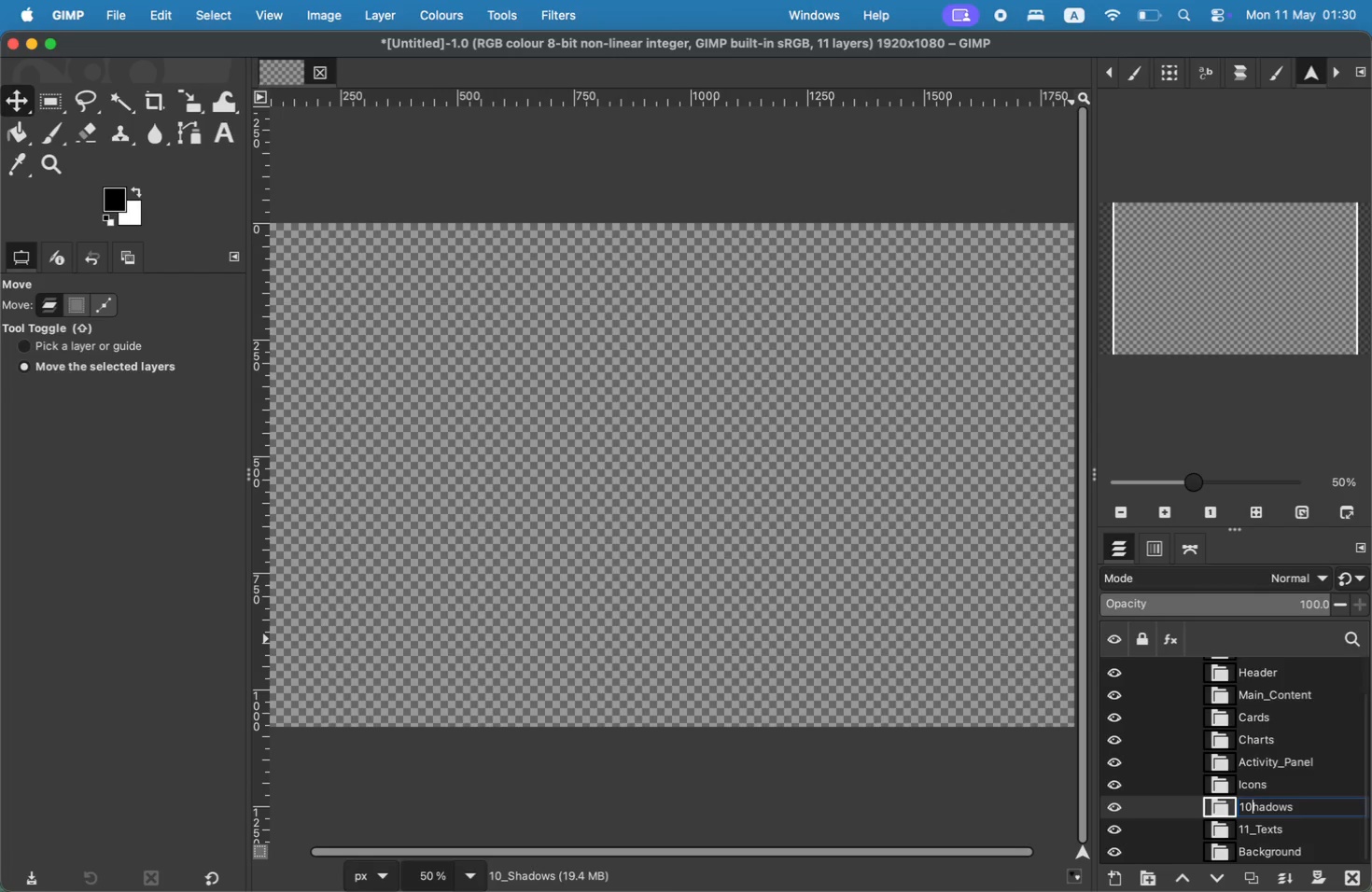 
key(Backspace)
 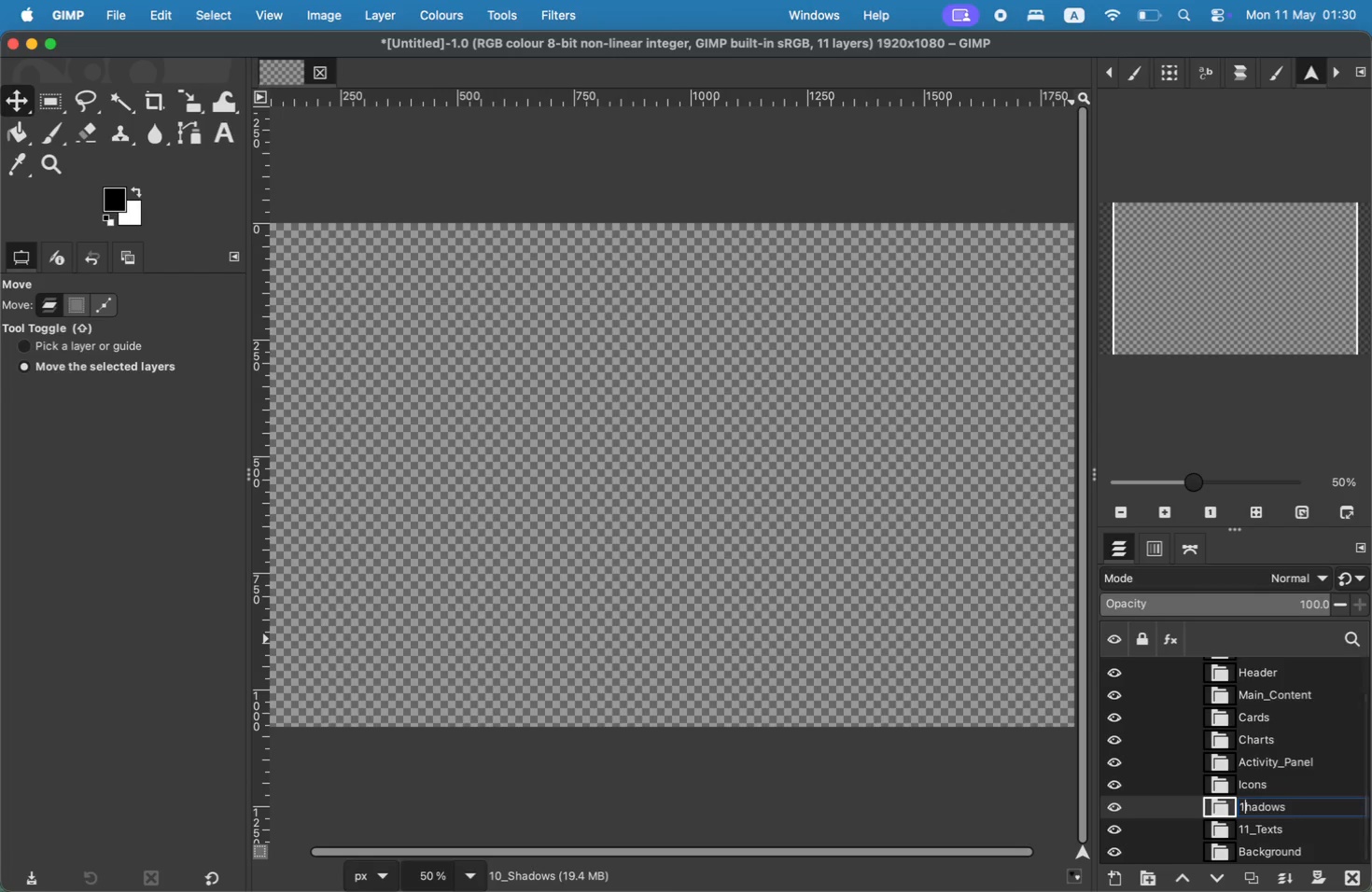 
key(Backspace)
 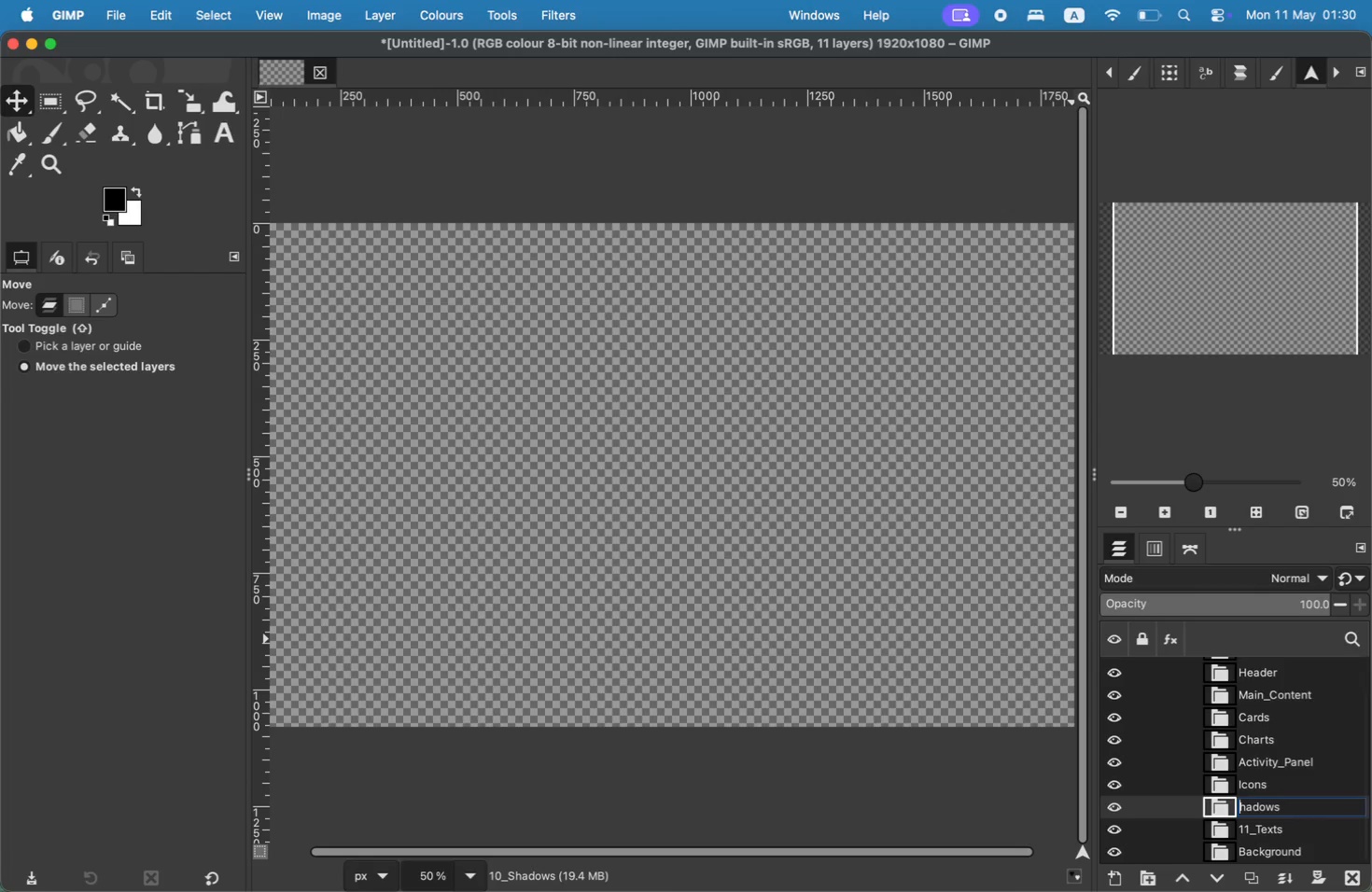 
key(Backspace)
 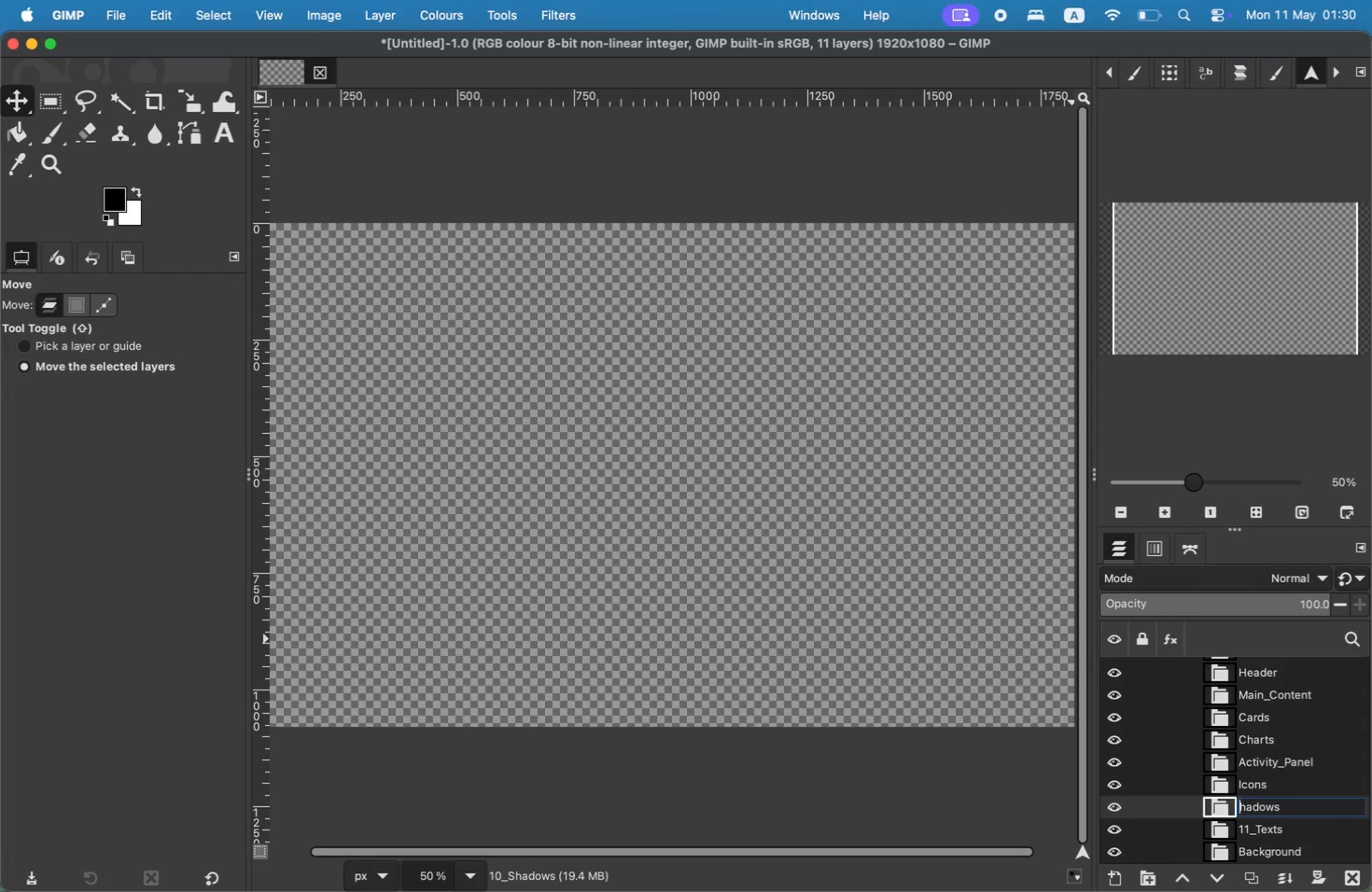 
key(Shift+ShiftLeft)
 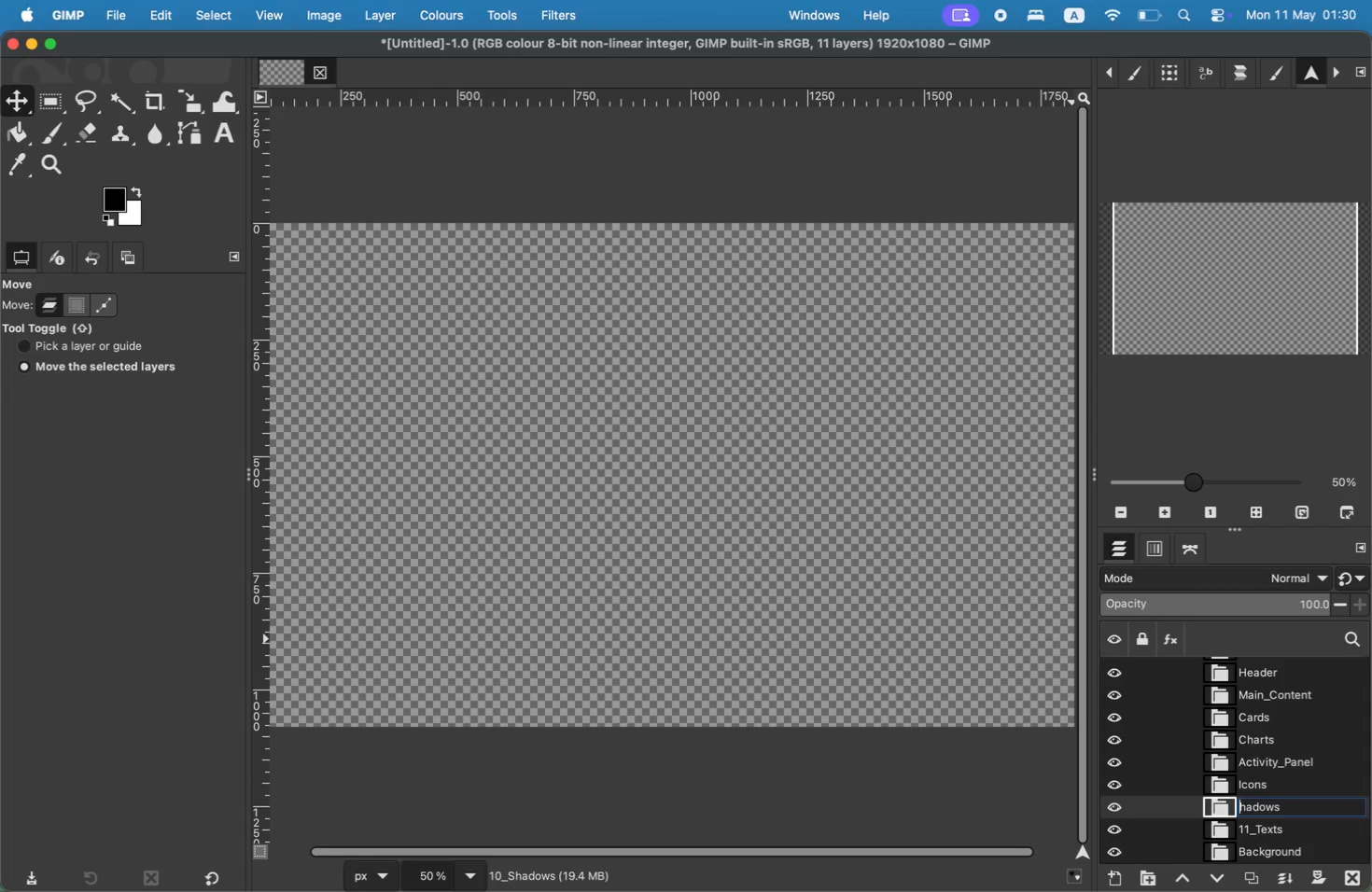 
key(Shift+S)
 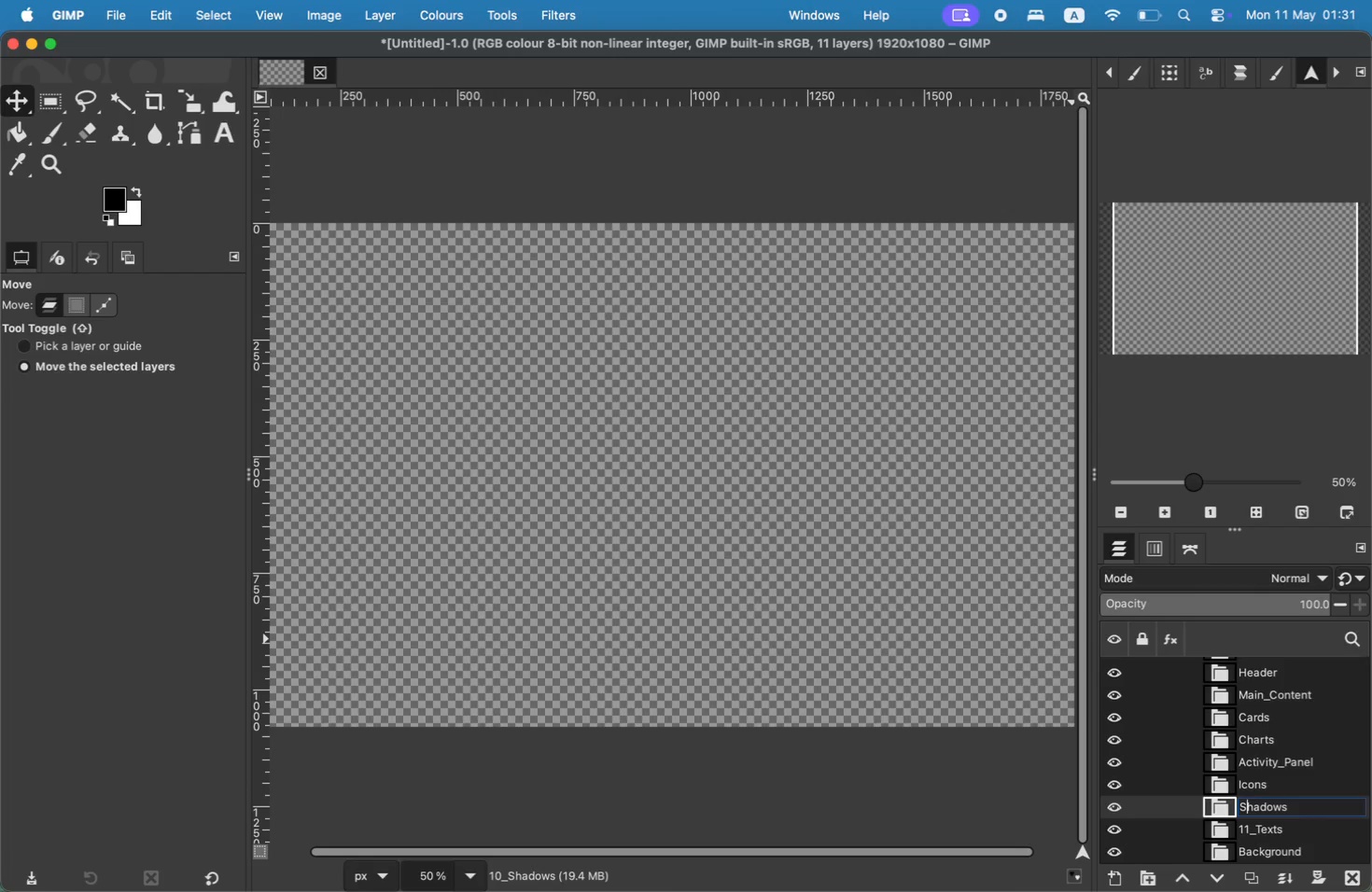 
key(Enter)
 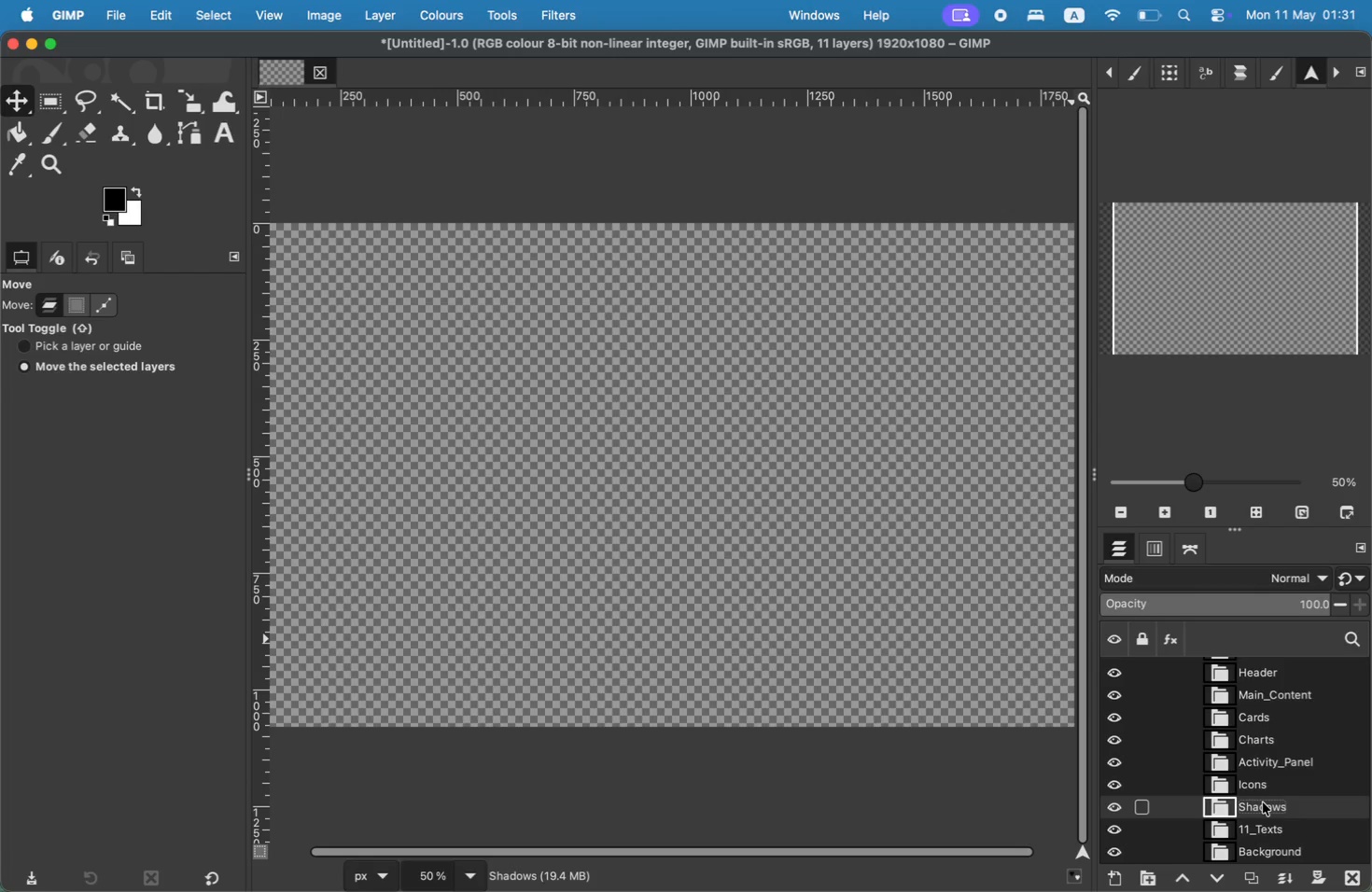 
key(ArrowRight)
 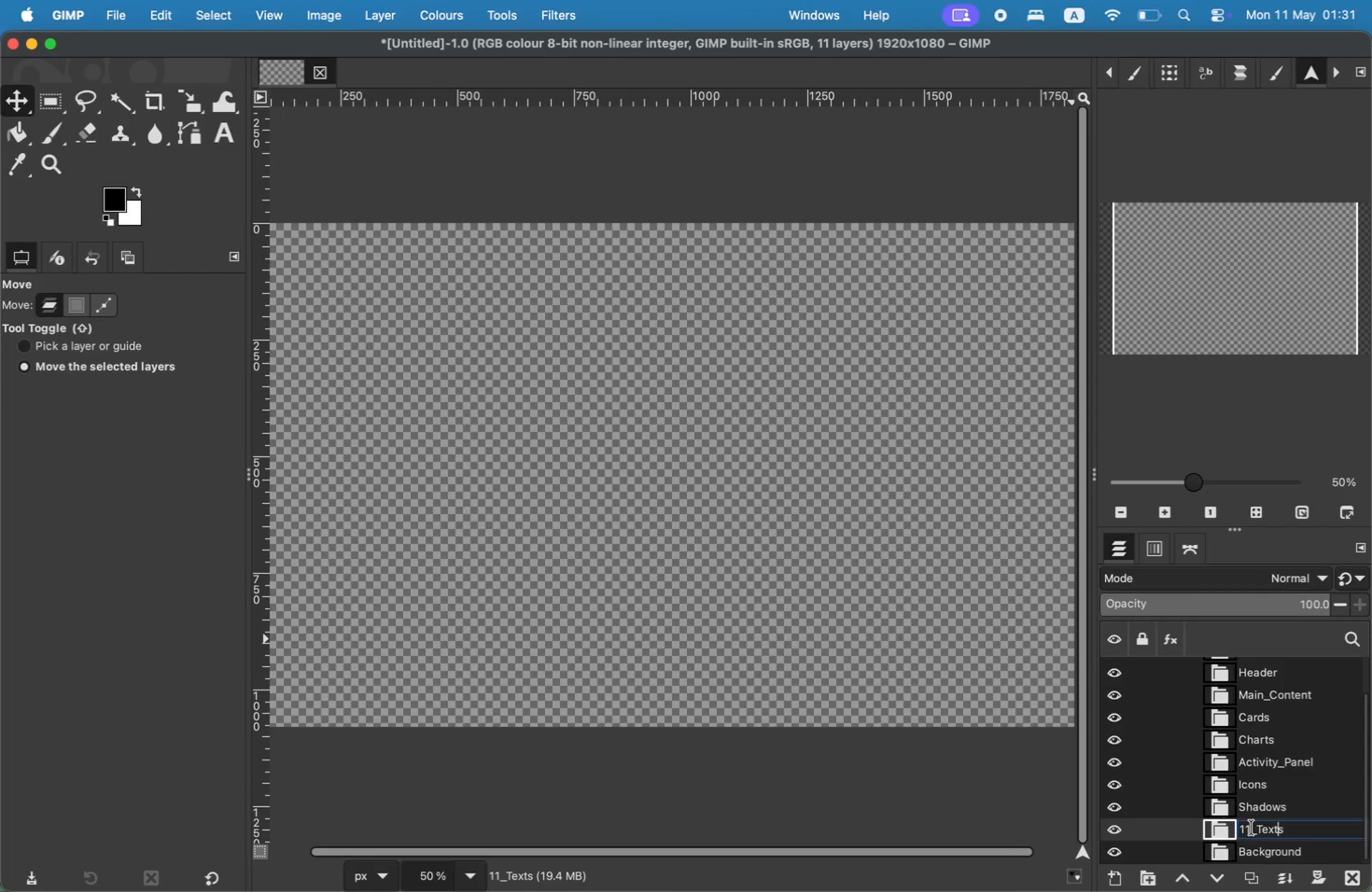 
hold_key(key=ArrowLeft, duration=0.64)
 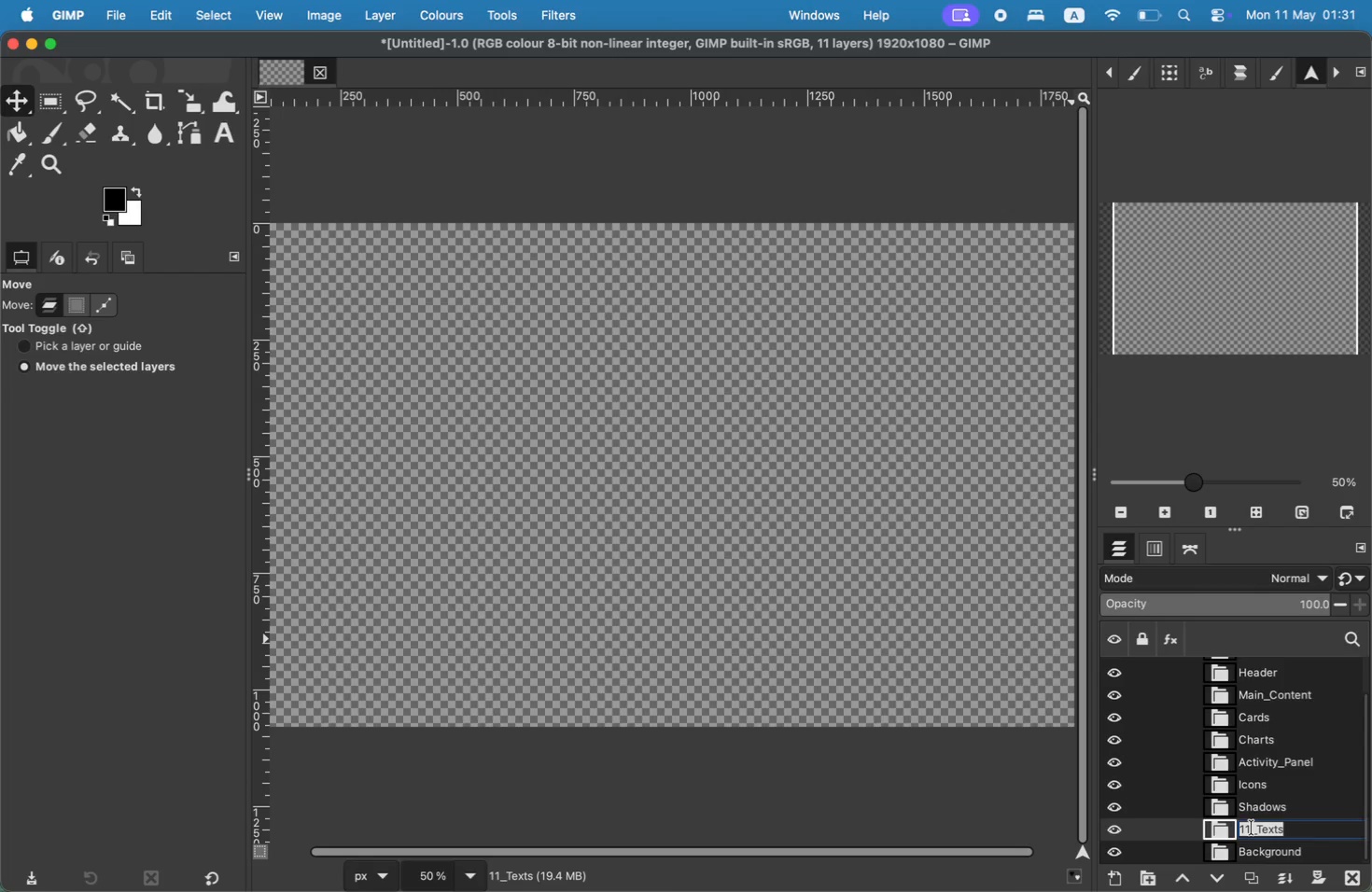 
key(ArrowLeft)
 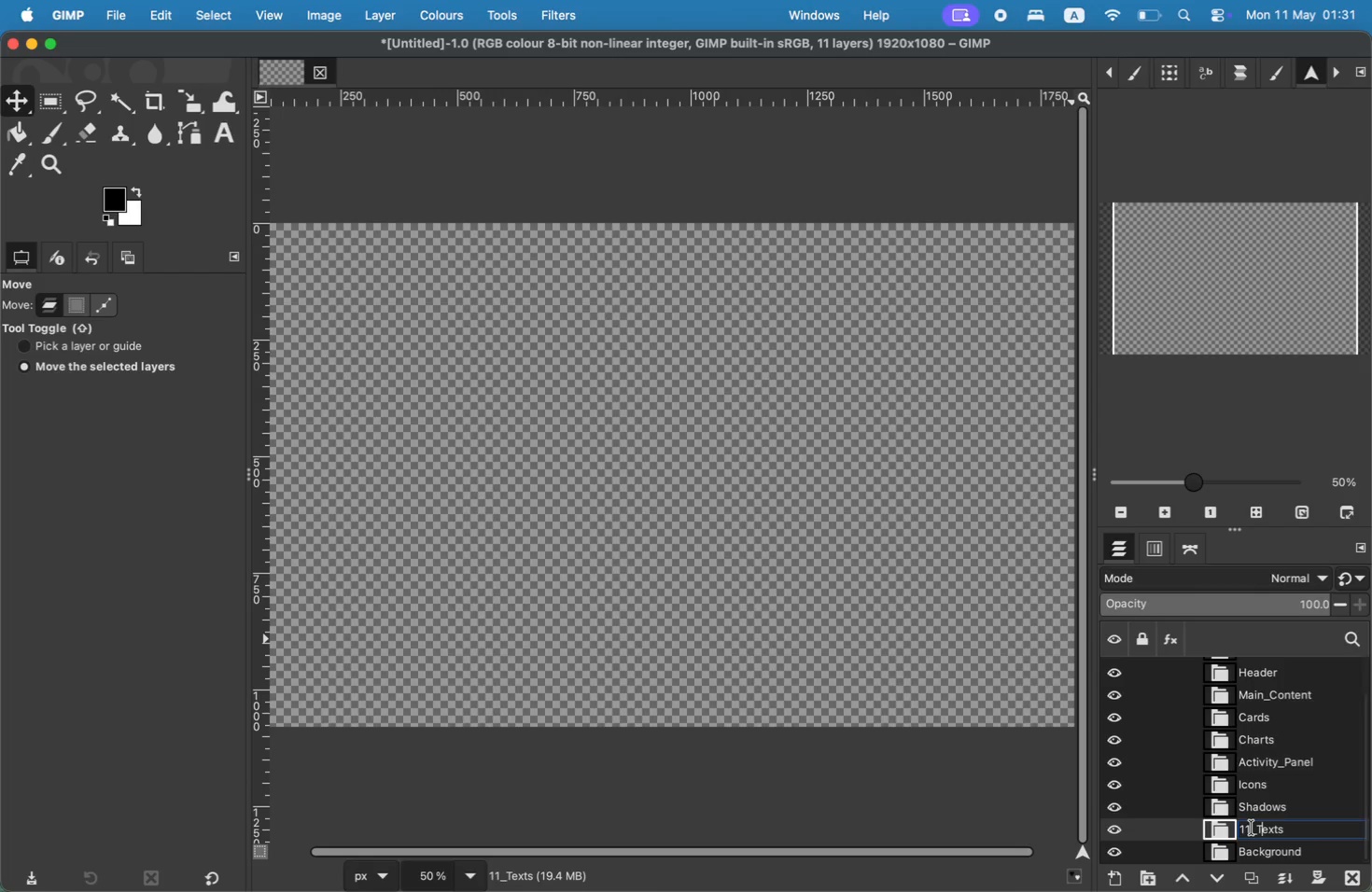 
key(ArrowLeft)
 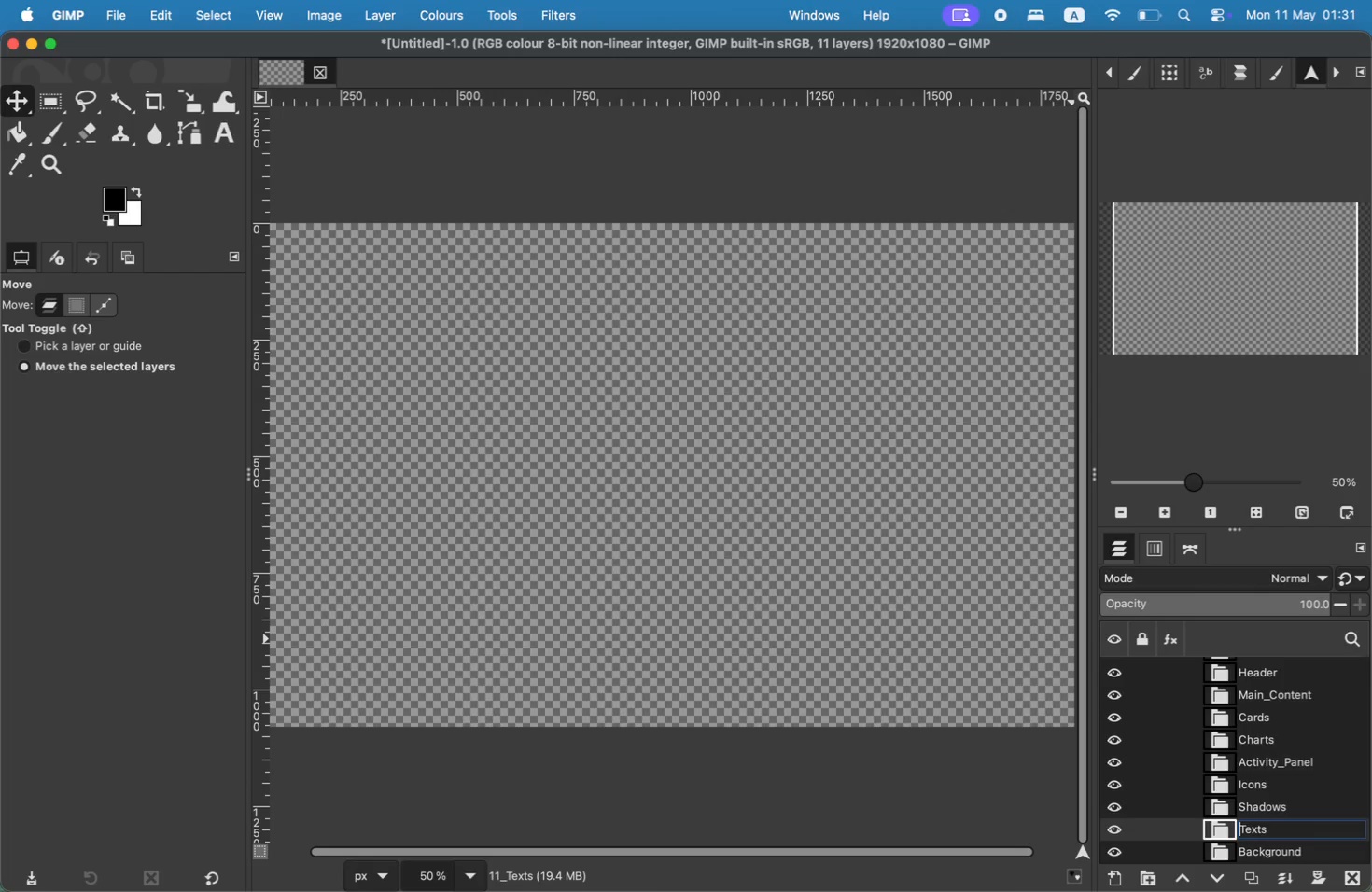 
hold_key(key=Backspace, duration=0.84)
 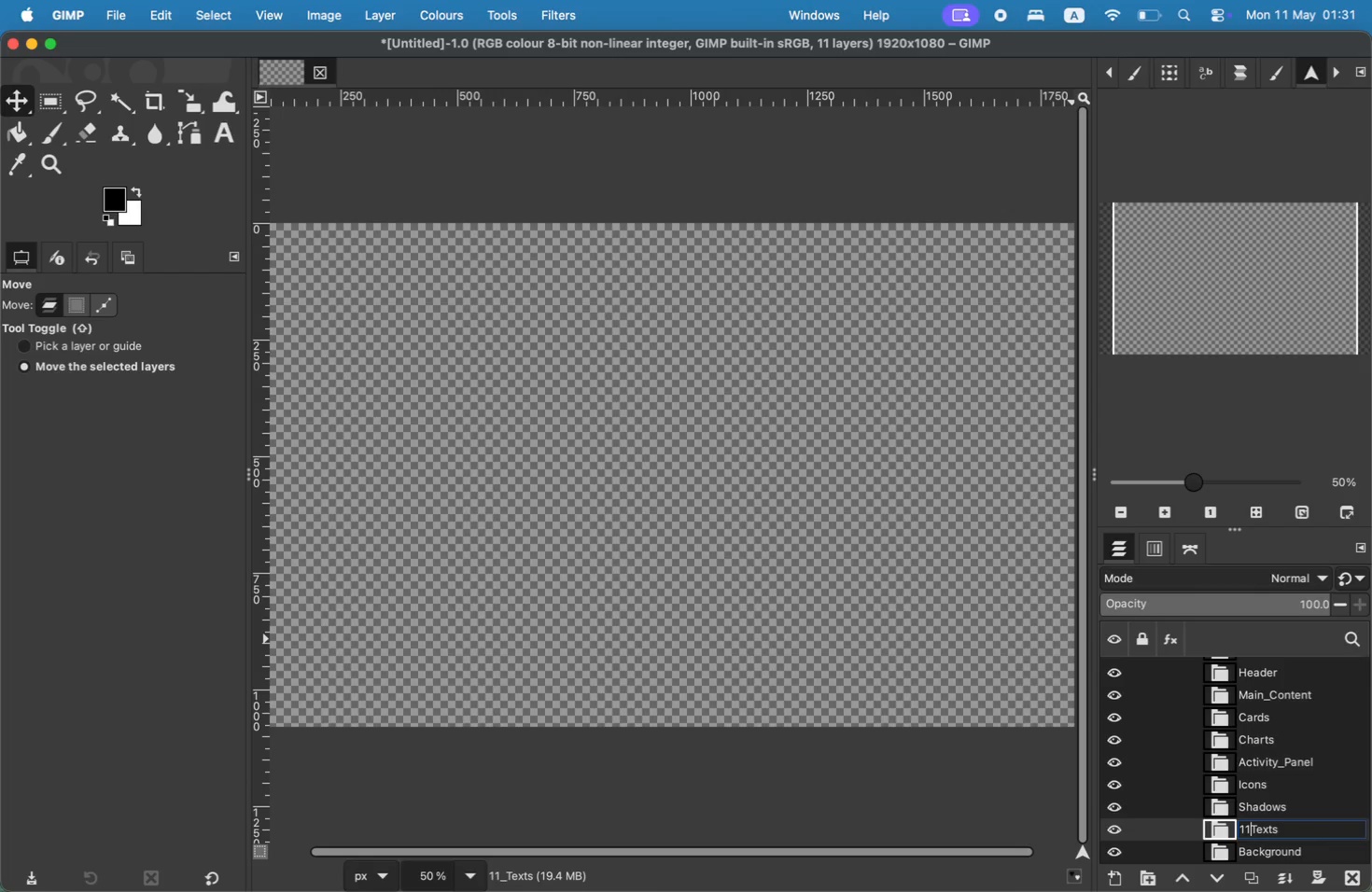 
key(Enter)
 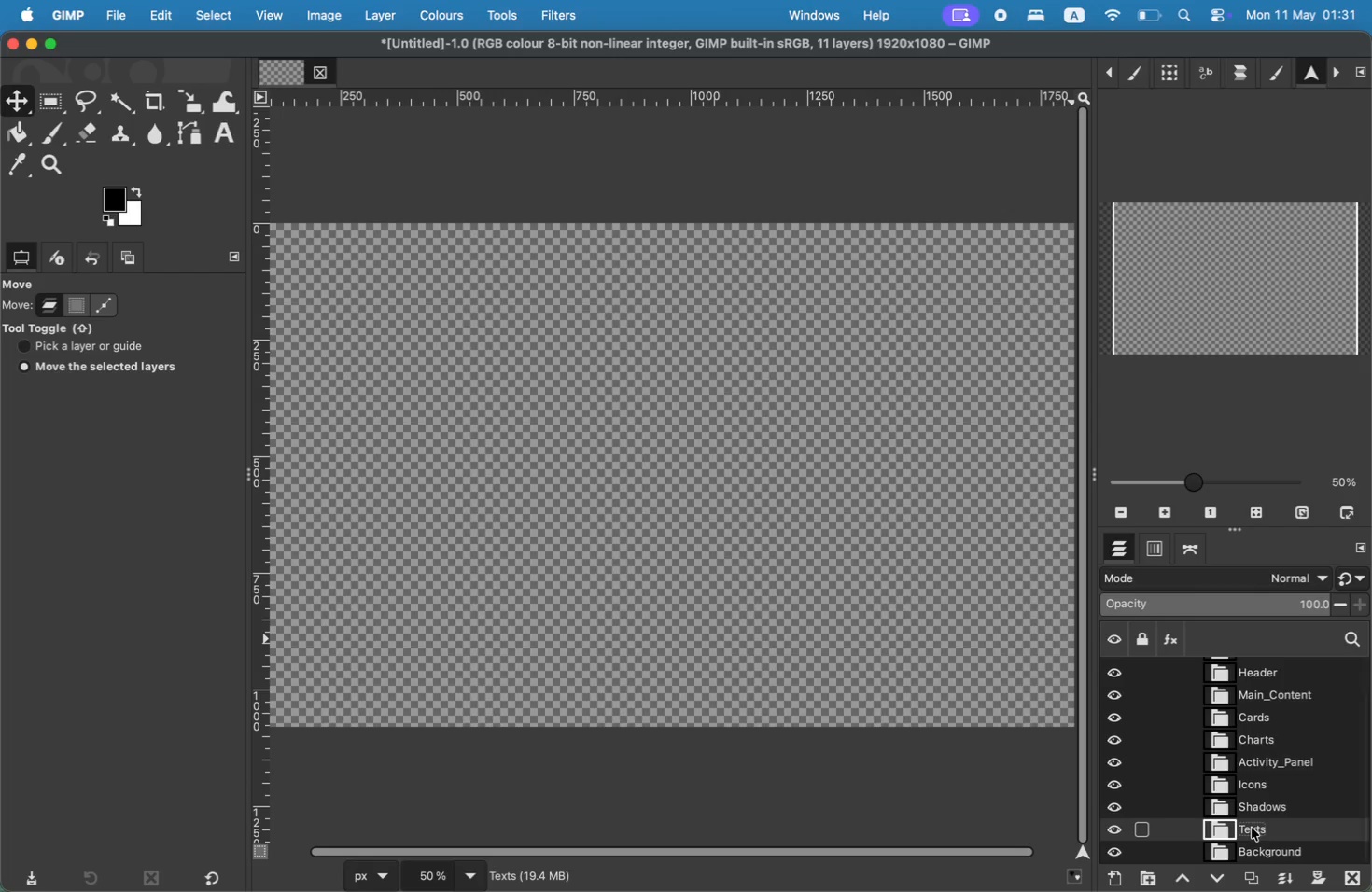 
mouse_move([1365, 861])
 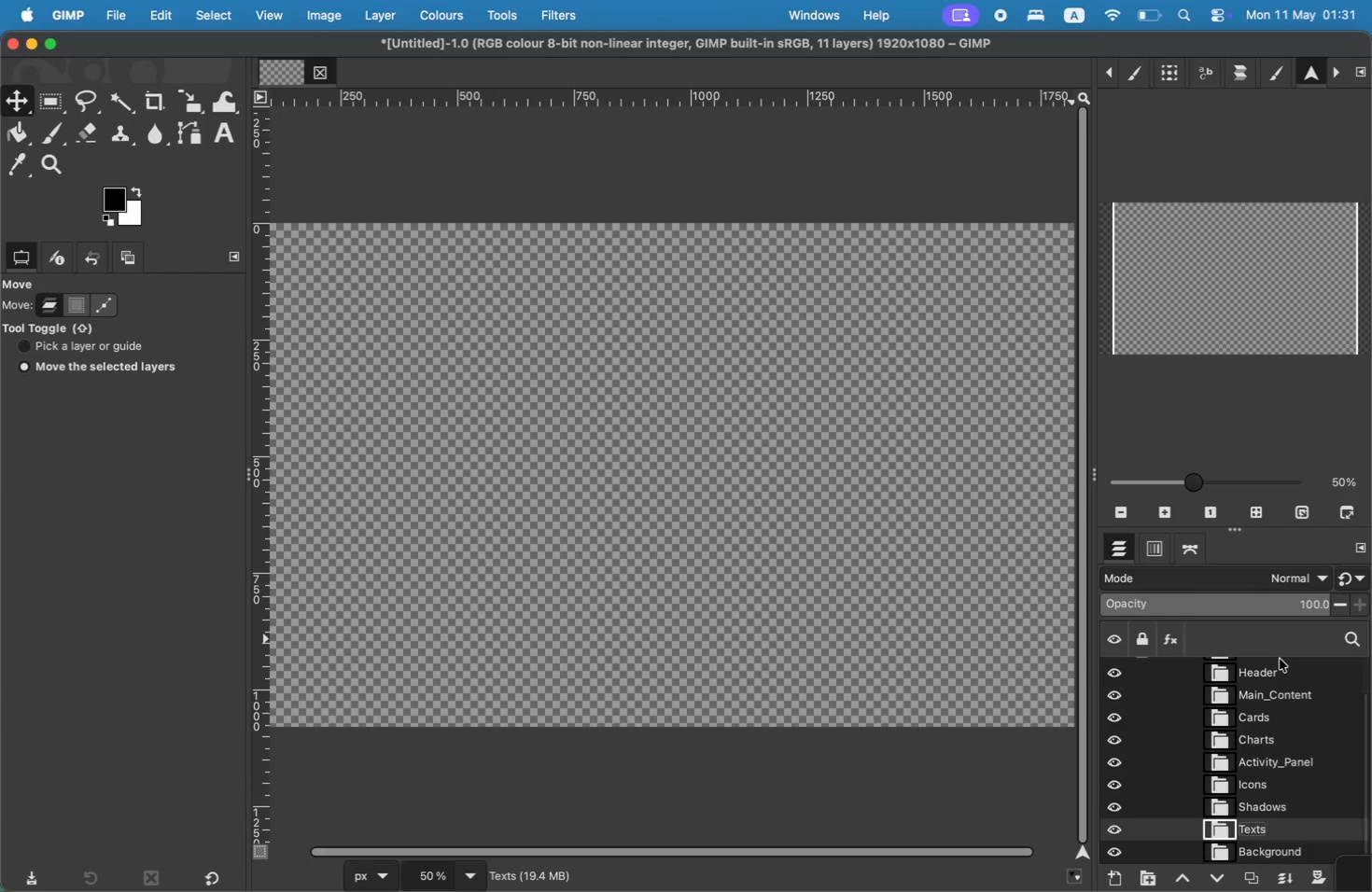 
scroll: coordinate [1296, 746], scroll_direction: up, amount: 10.0
 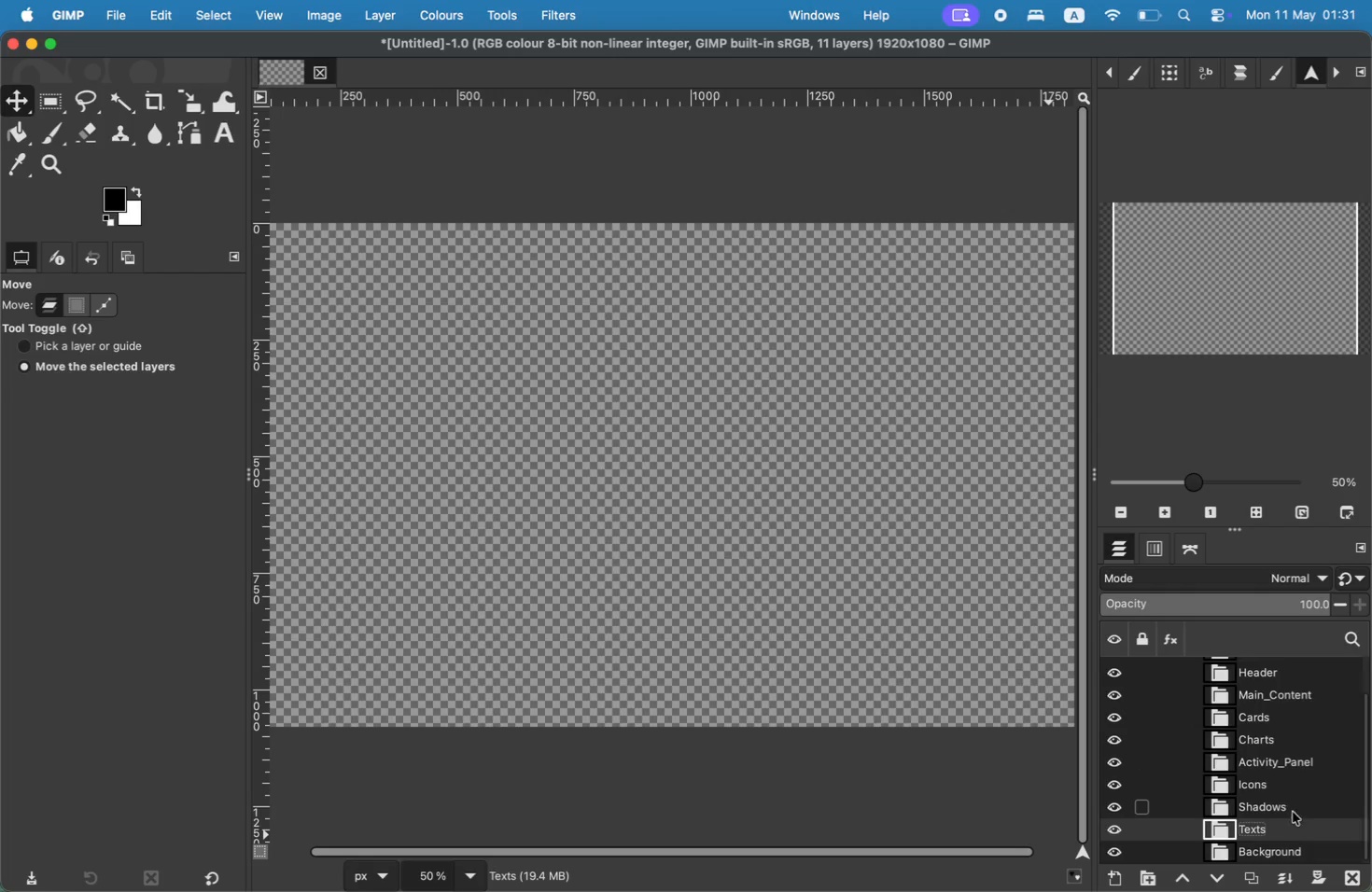 
left_click([1290, 844])
 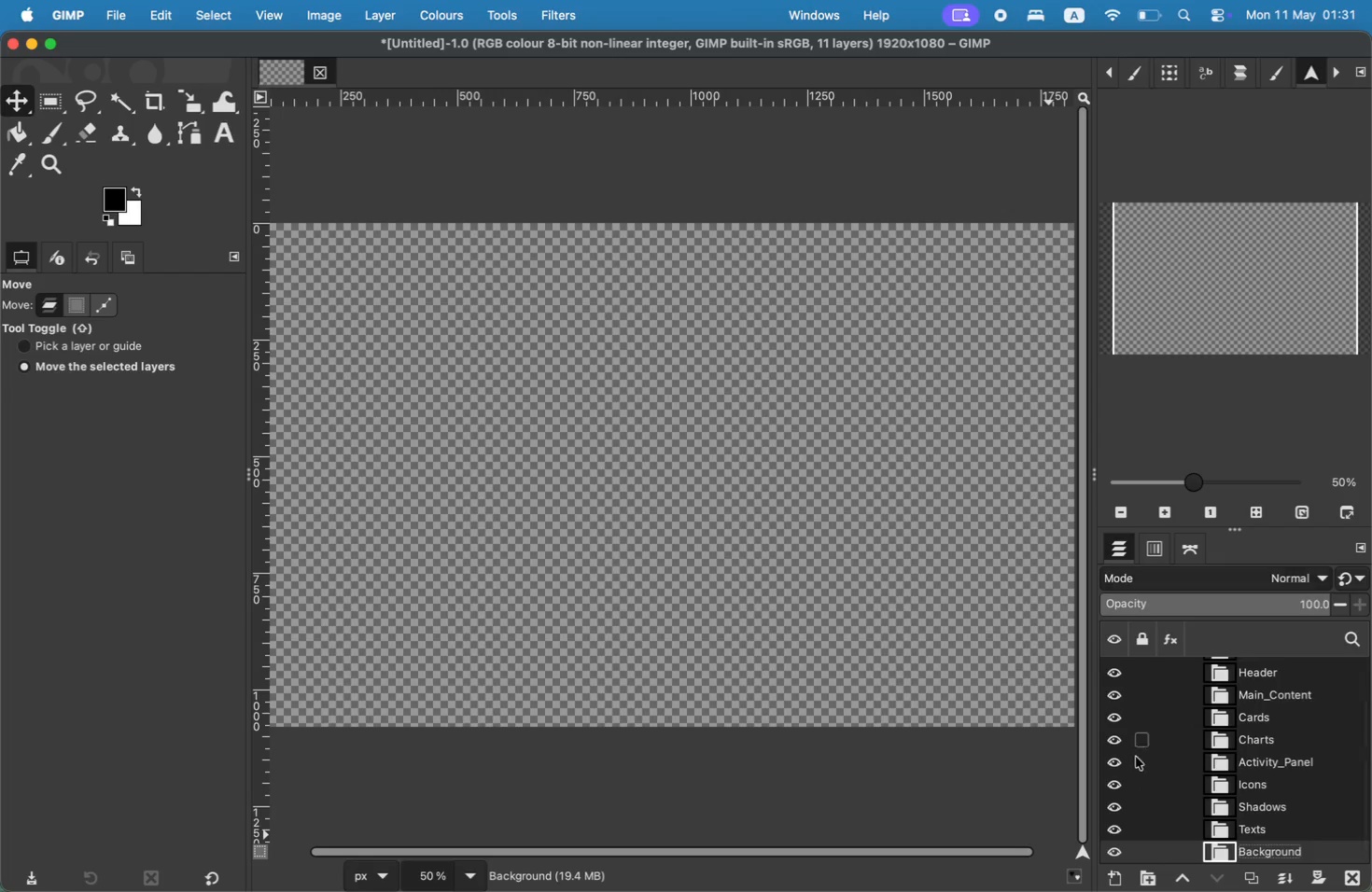 
left_click([1110, 880])
 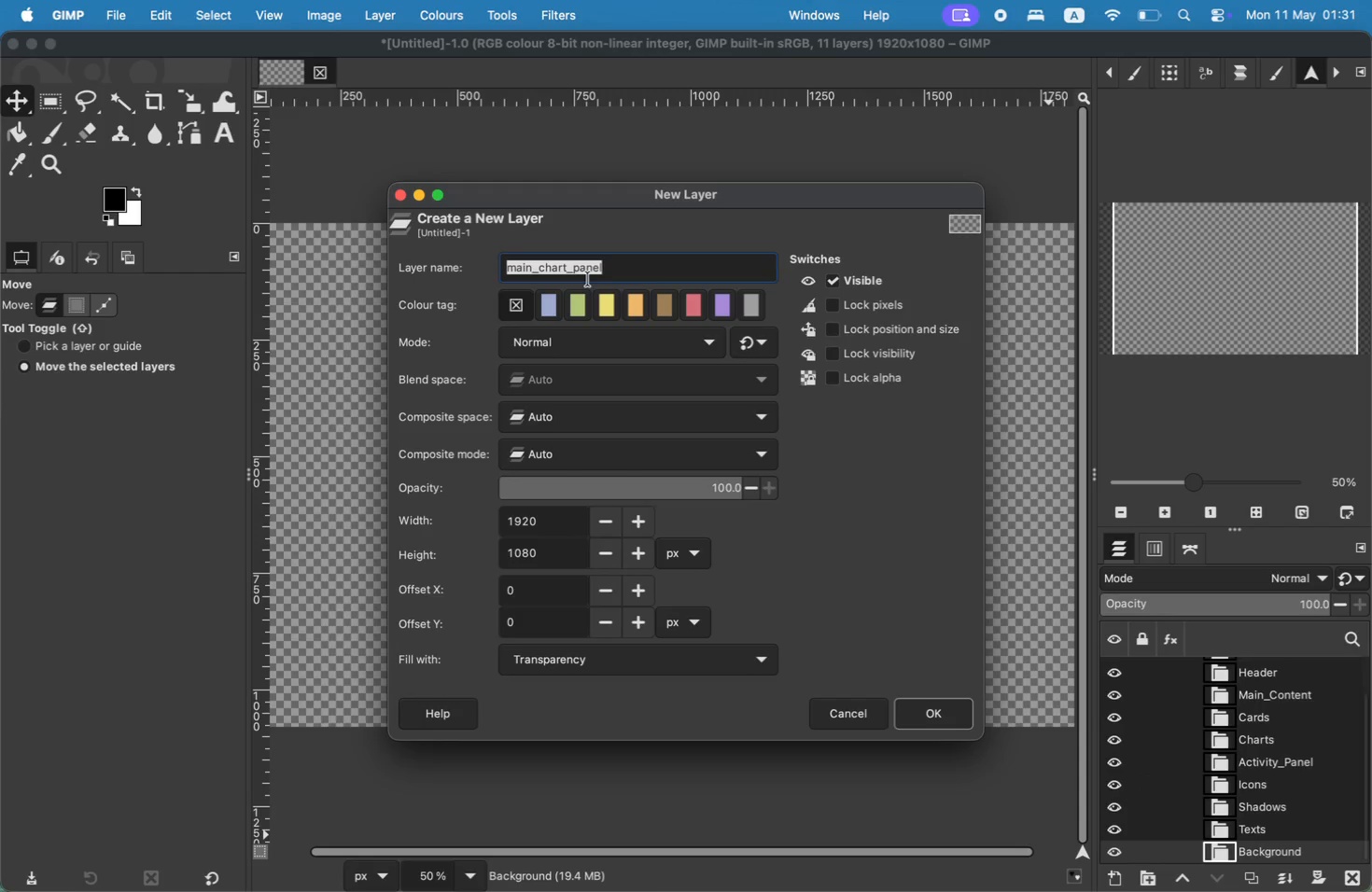 
type(Mi)
key(Backspace)
type(ain_Backgroud)
key(Backspace)
type(nd)
 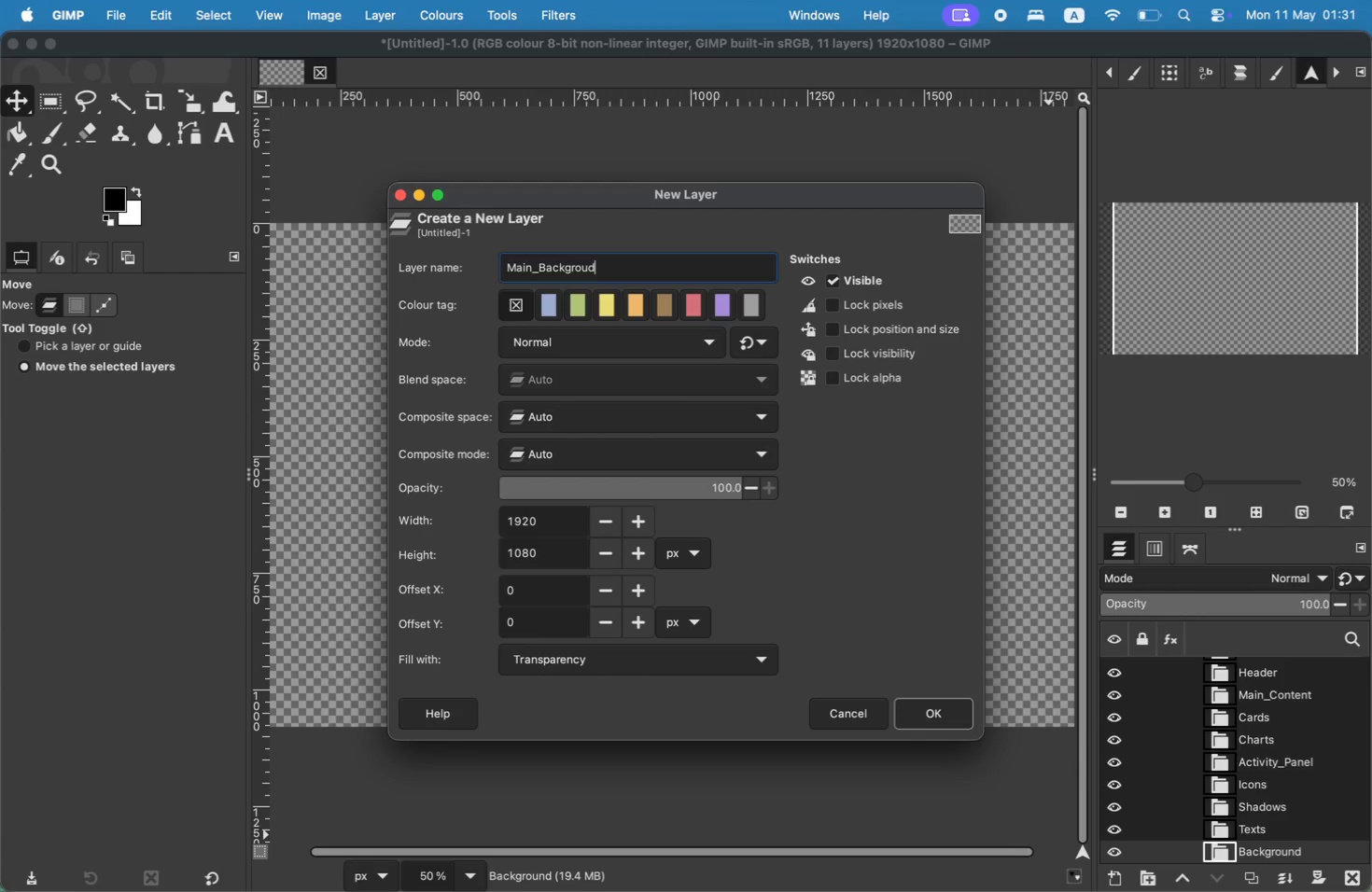 
key(Enter)
 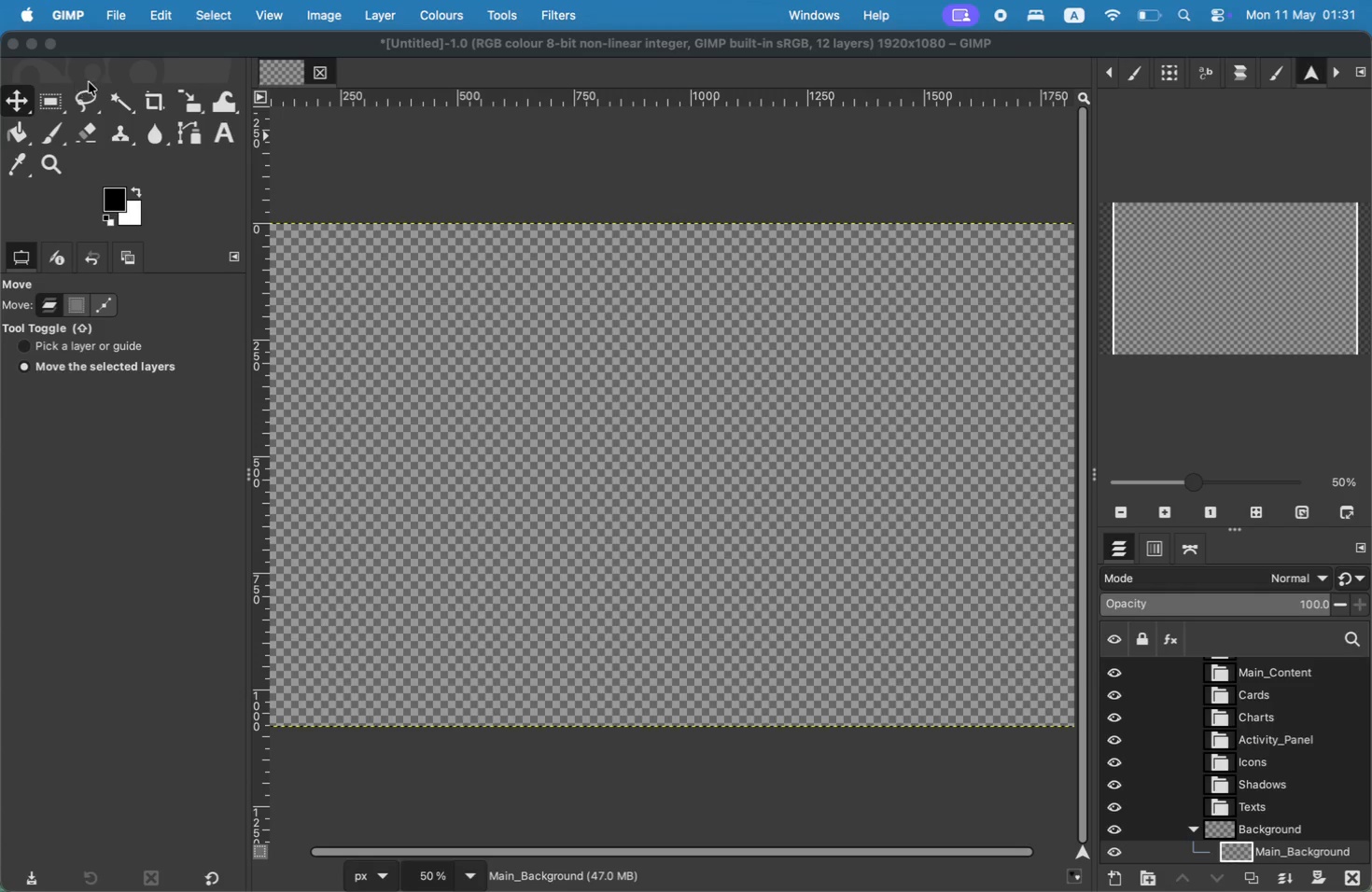 
wait(7.62)
 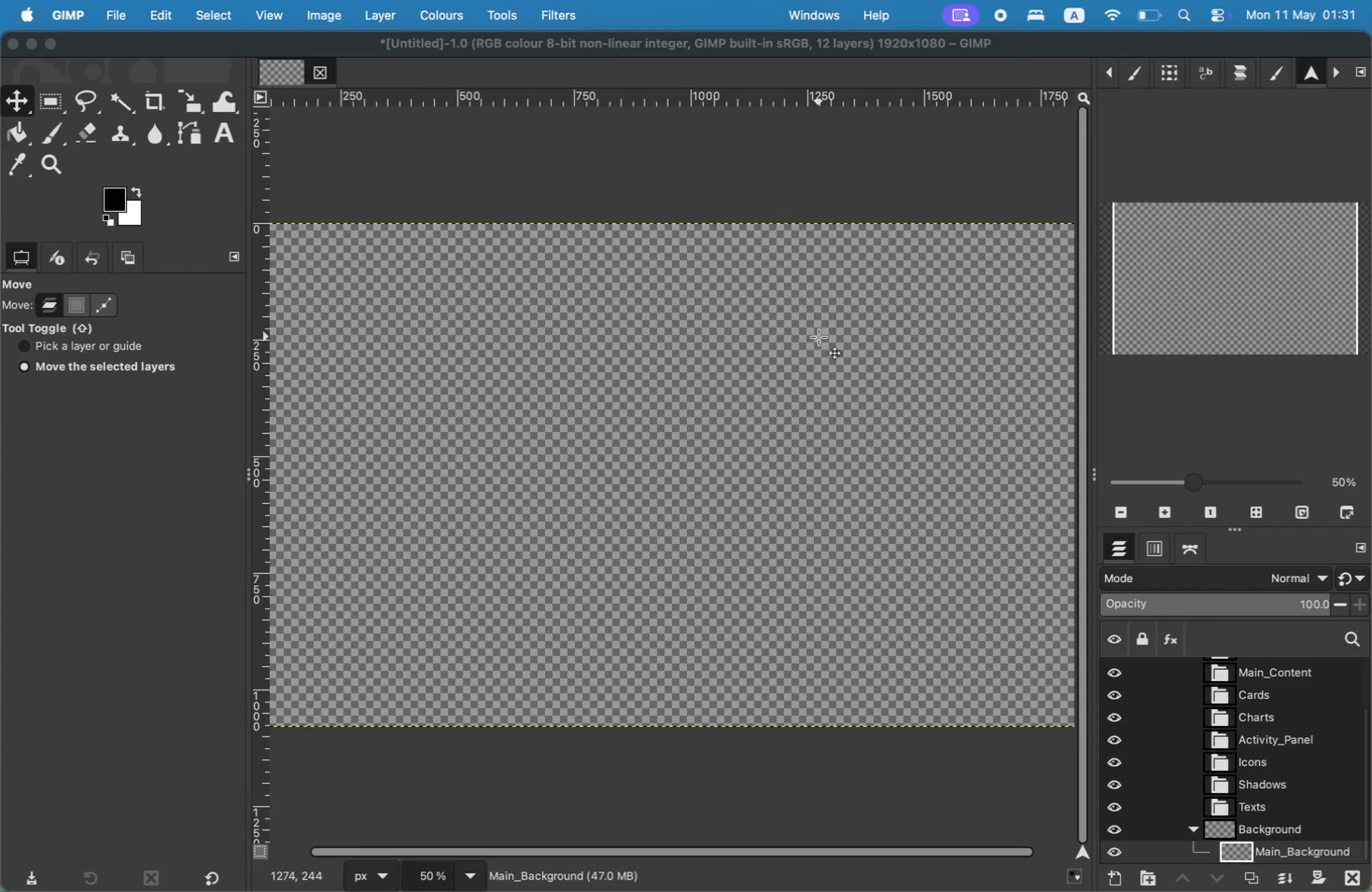 
left_click([111, 204])
 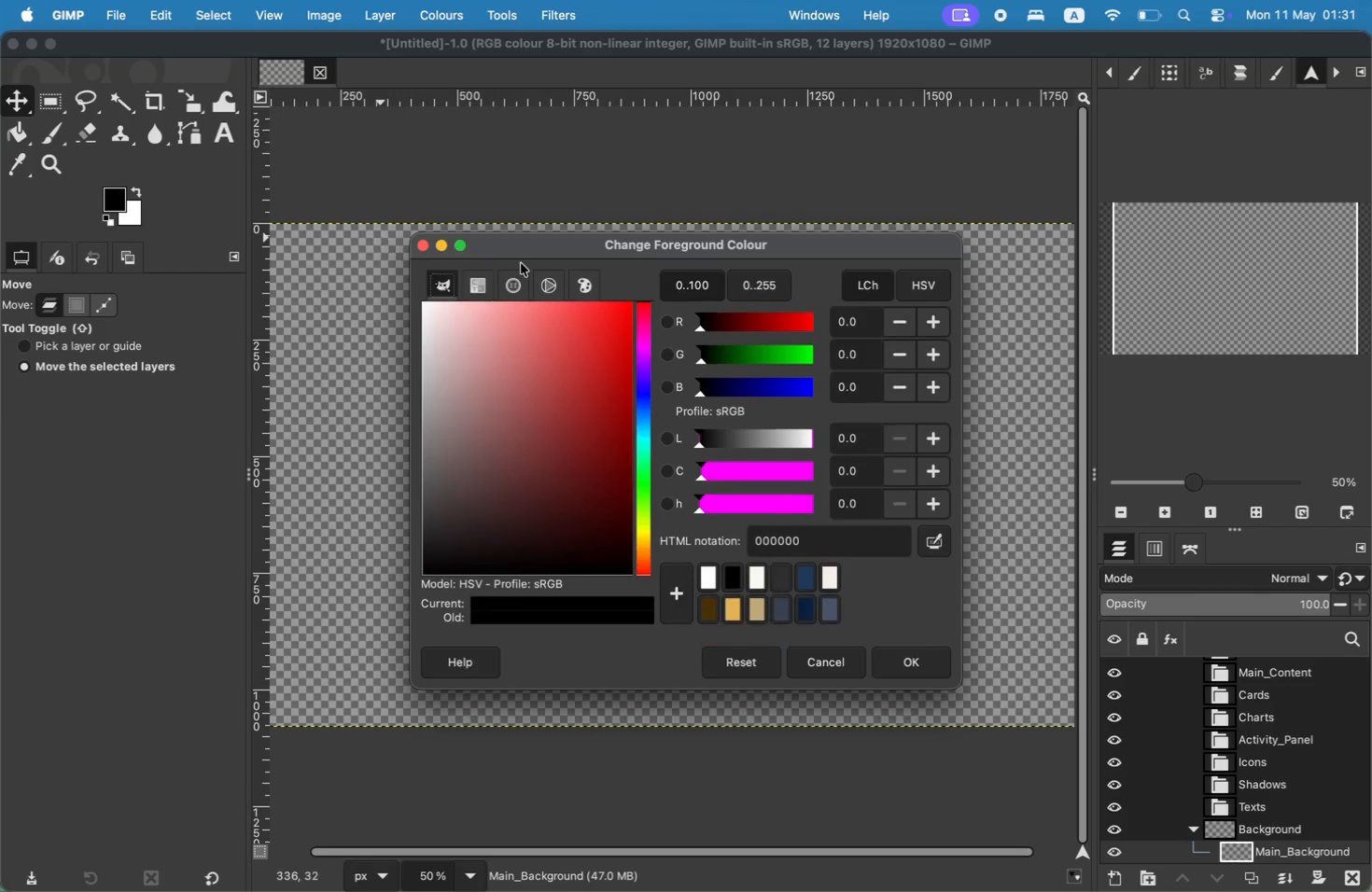 
left_click_drag(start_coordinate=[819, 546], to_coordinate=[686, 537])
 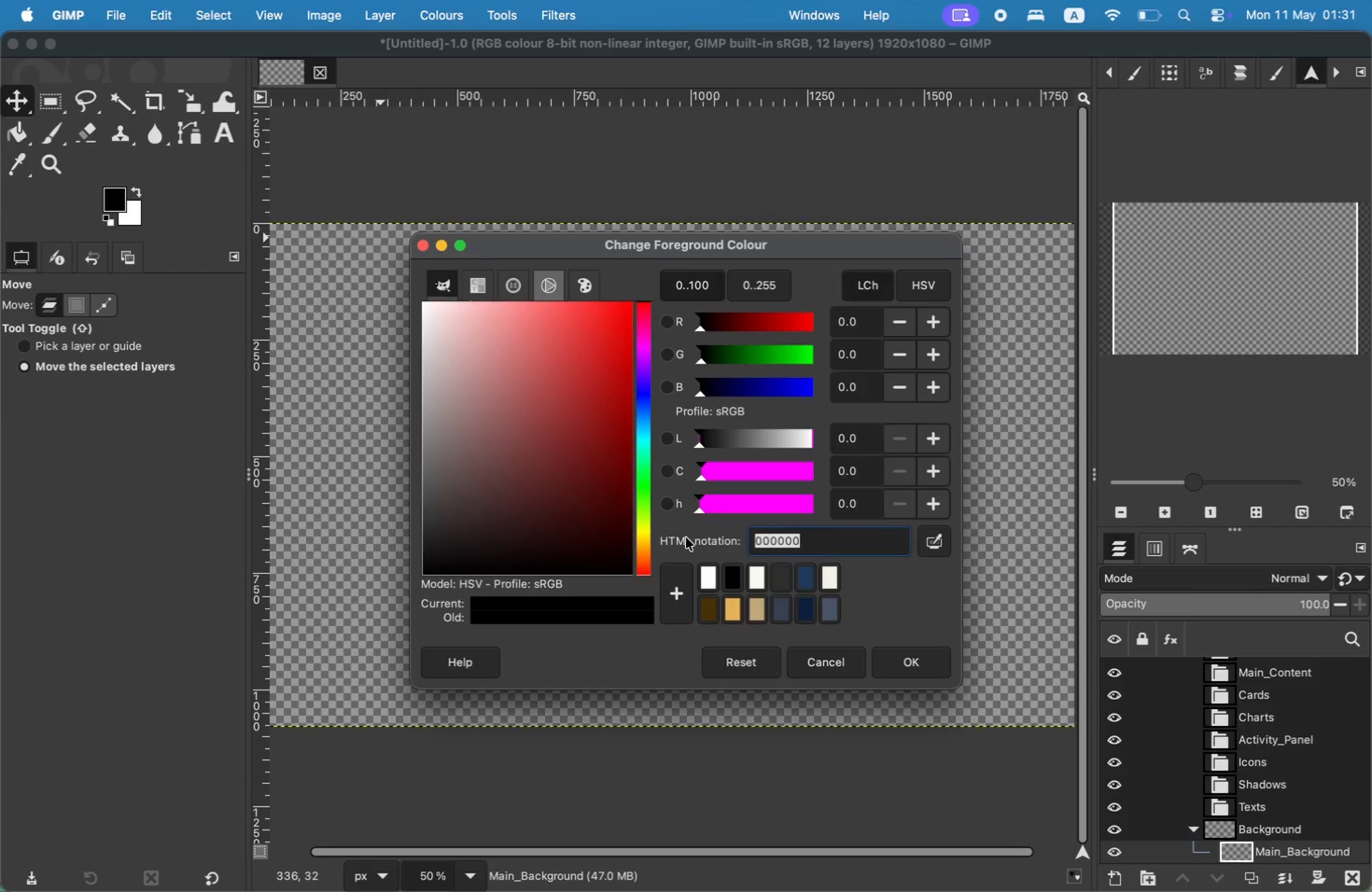 
type(f5f5dc)
 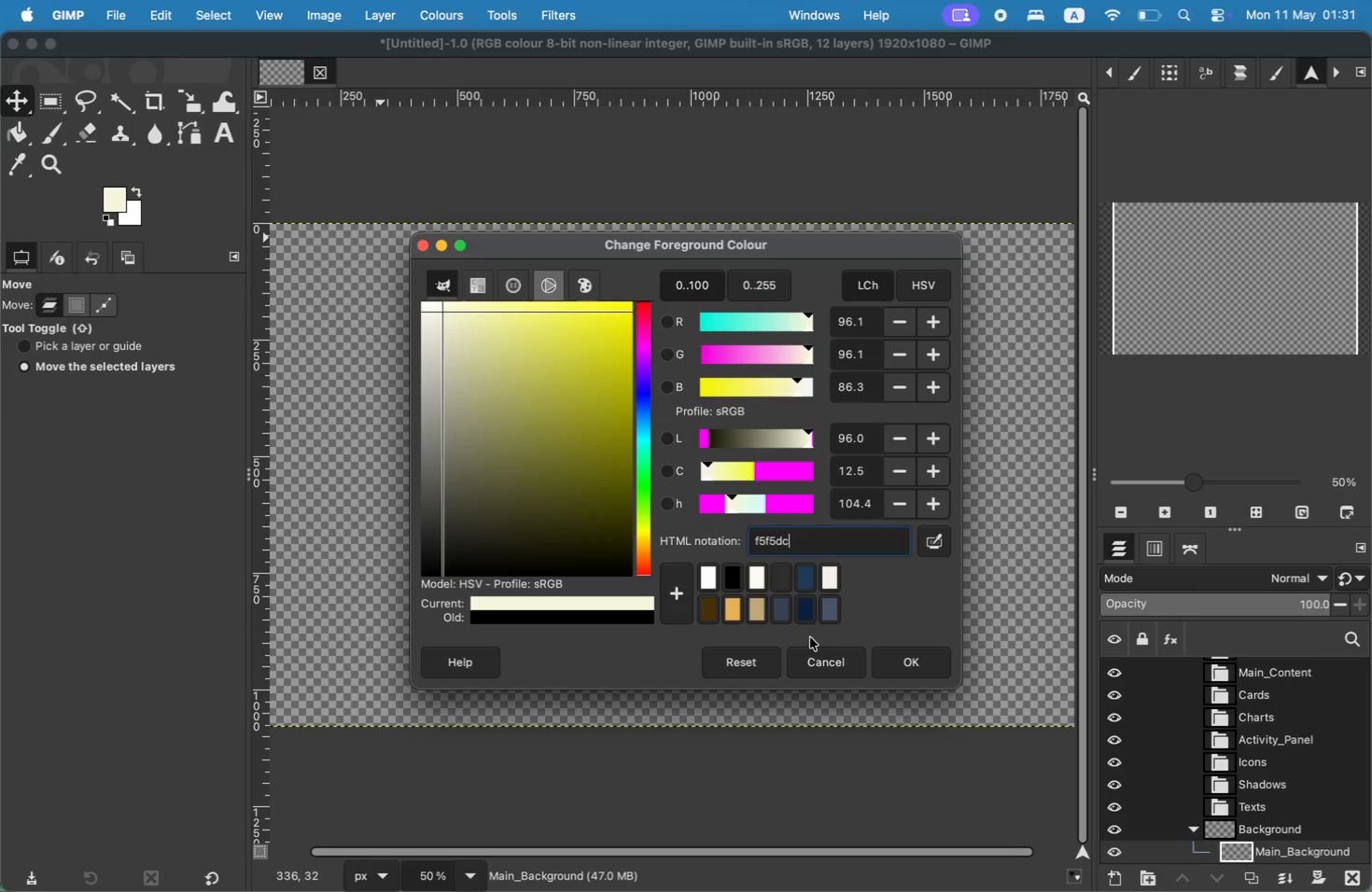 
left_click([886, 653])
 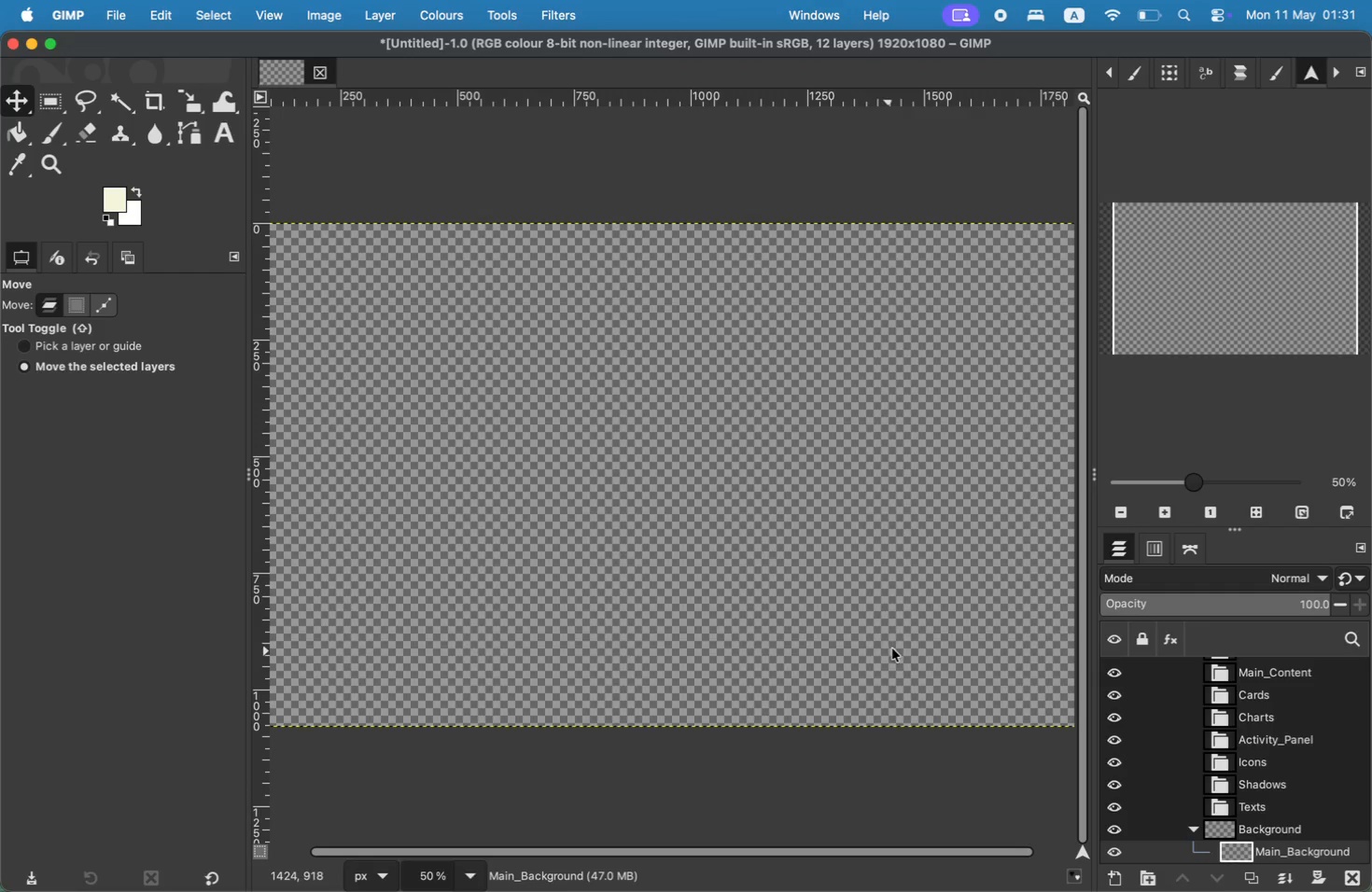 
key(Shift+B)
 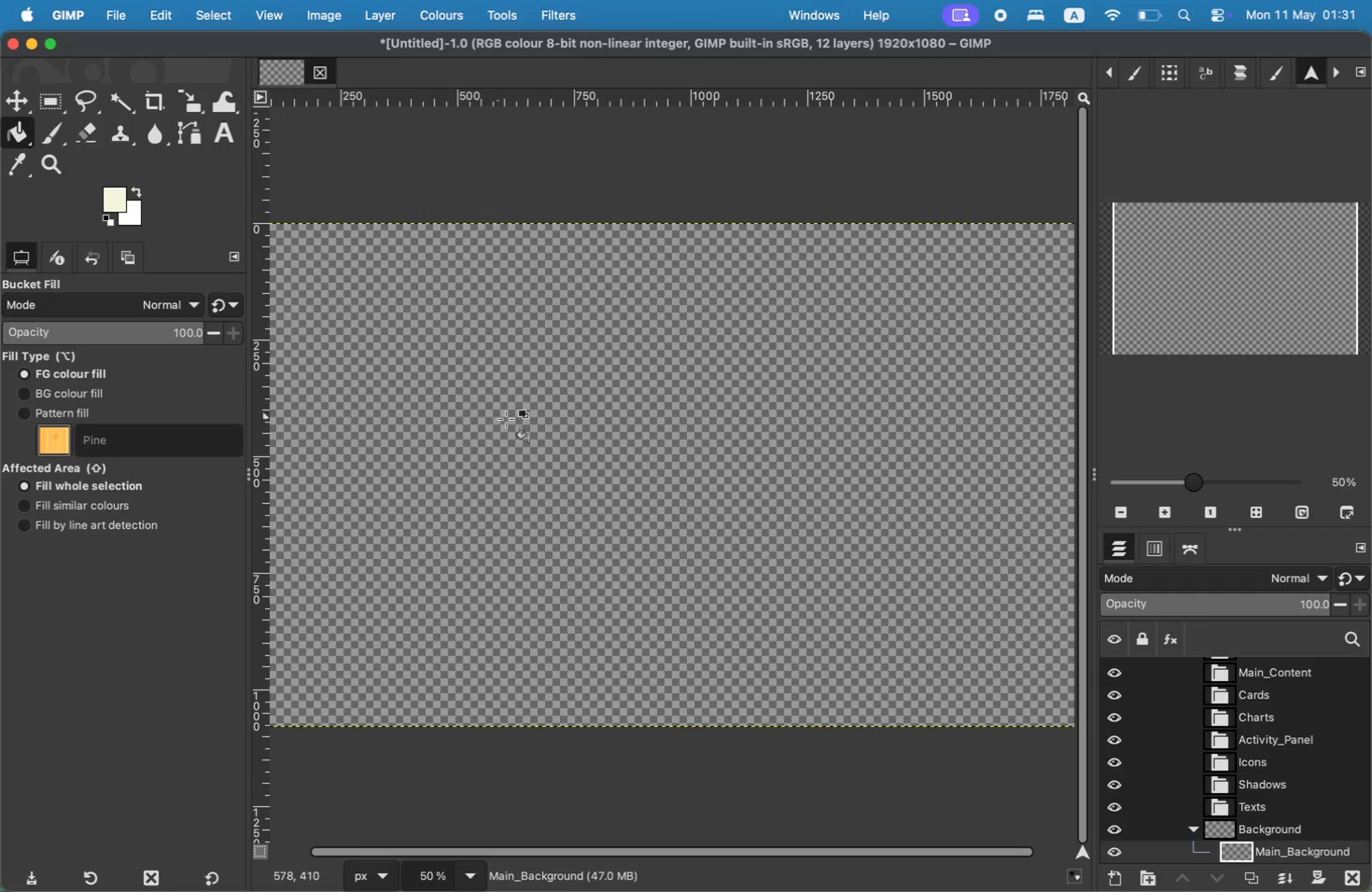 
left_click([591, 441])
 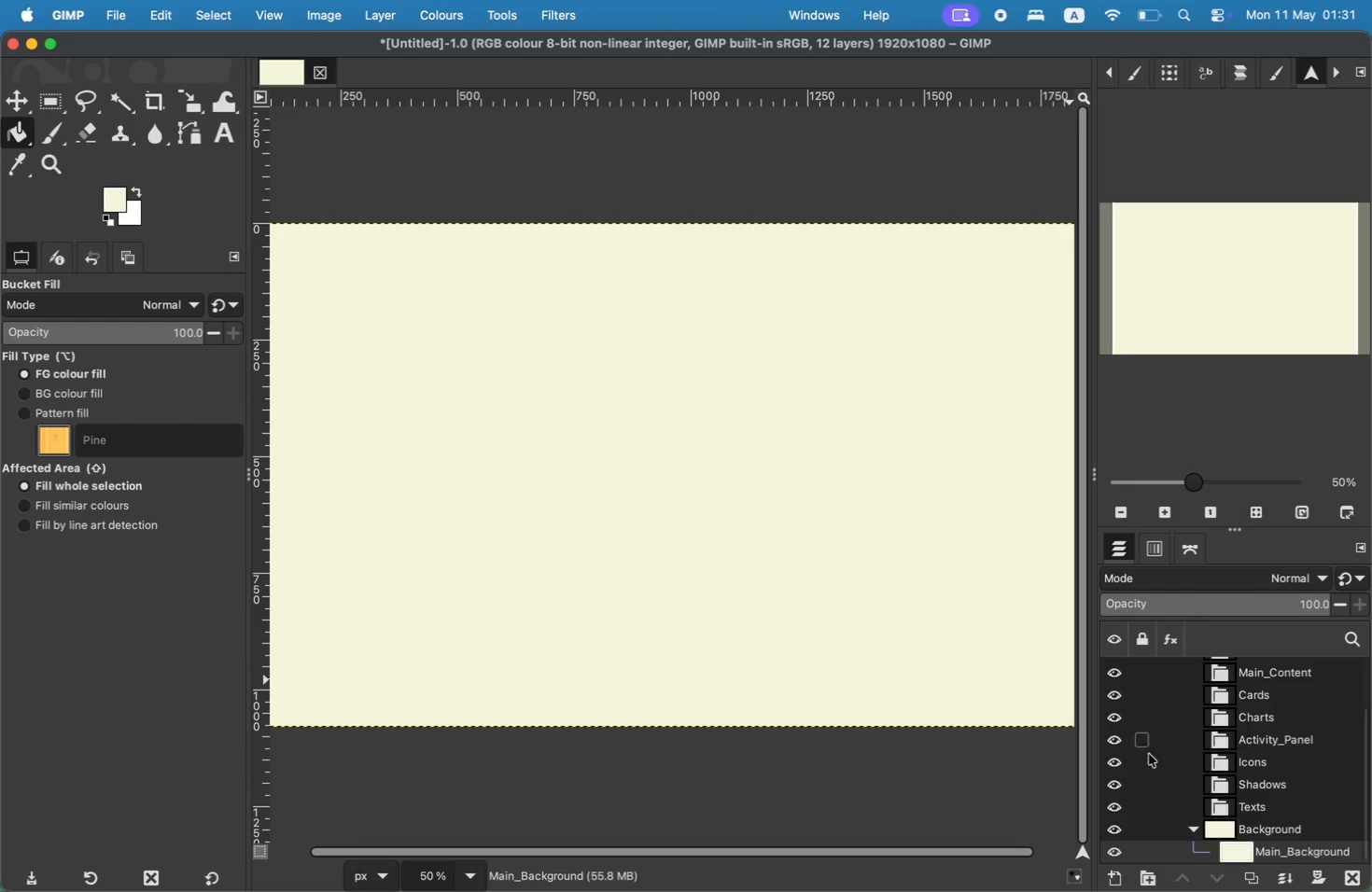 
left_click([1195, 833])
 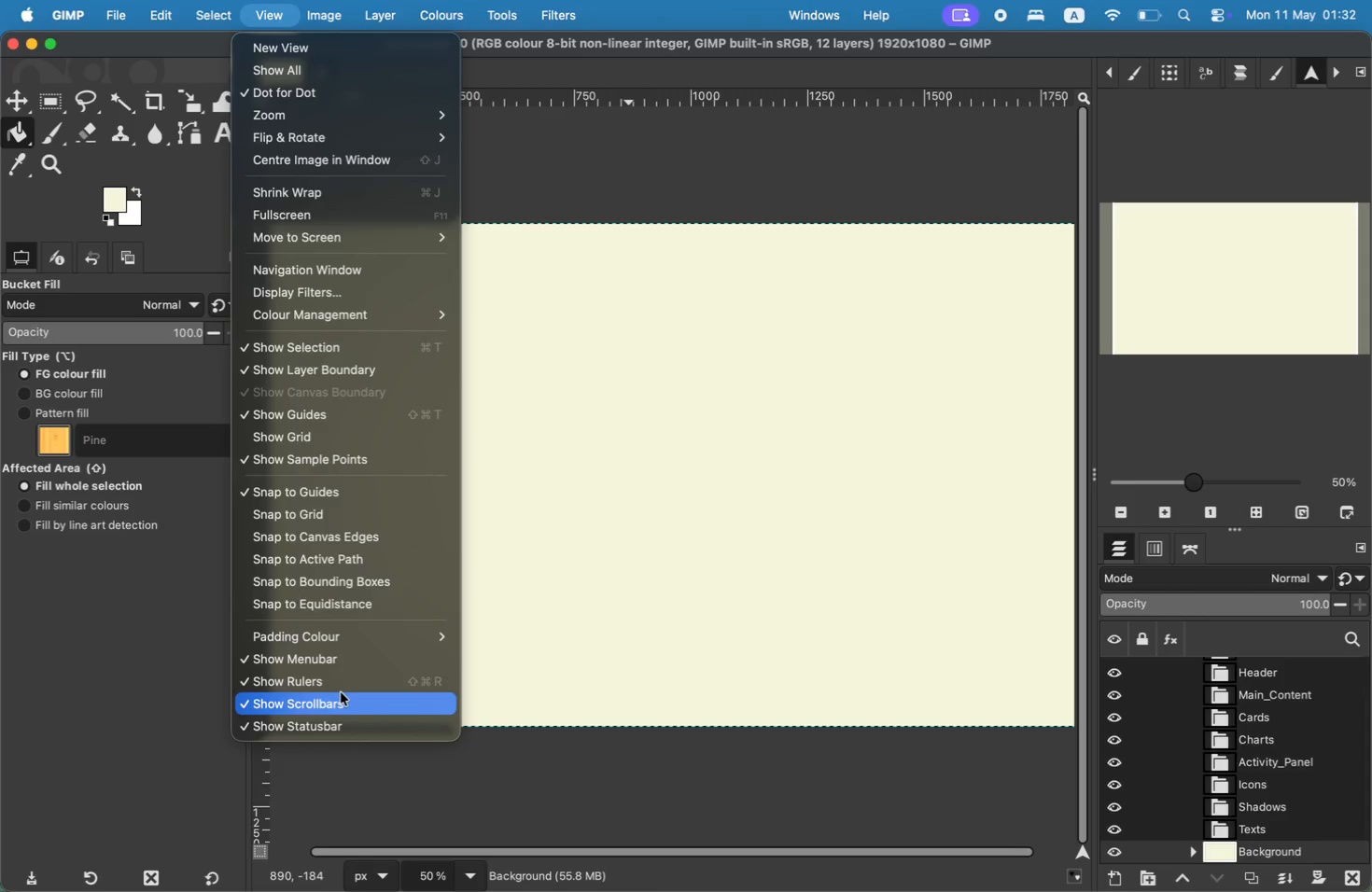 
wait(16.43)
 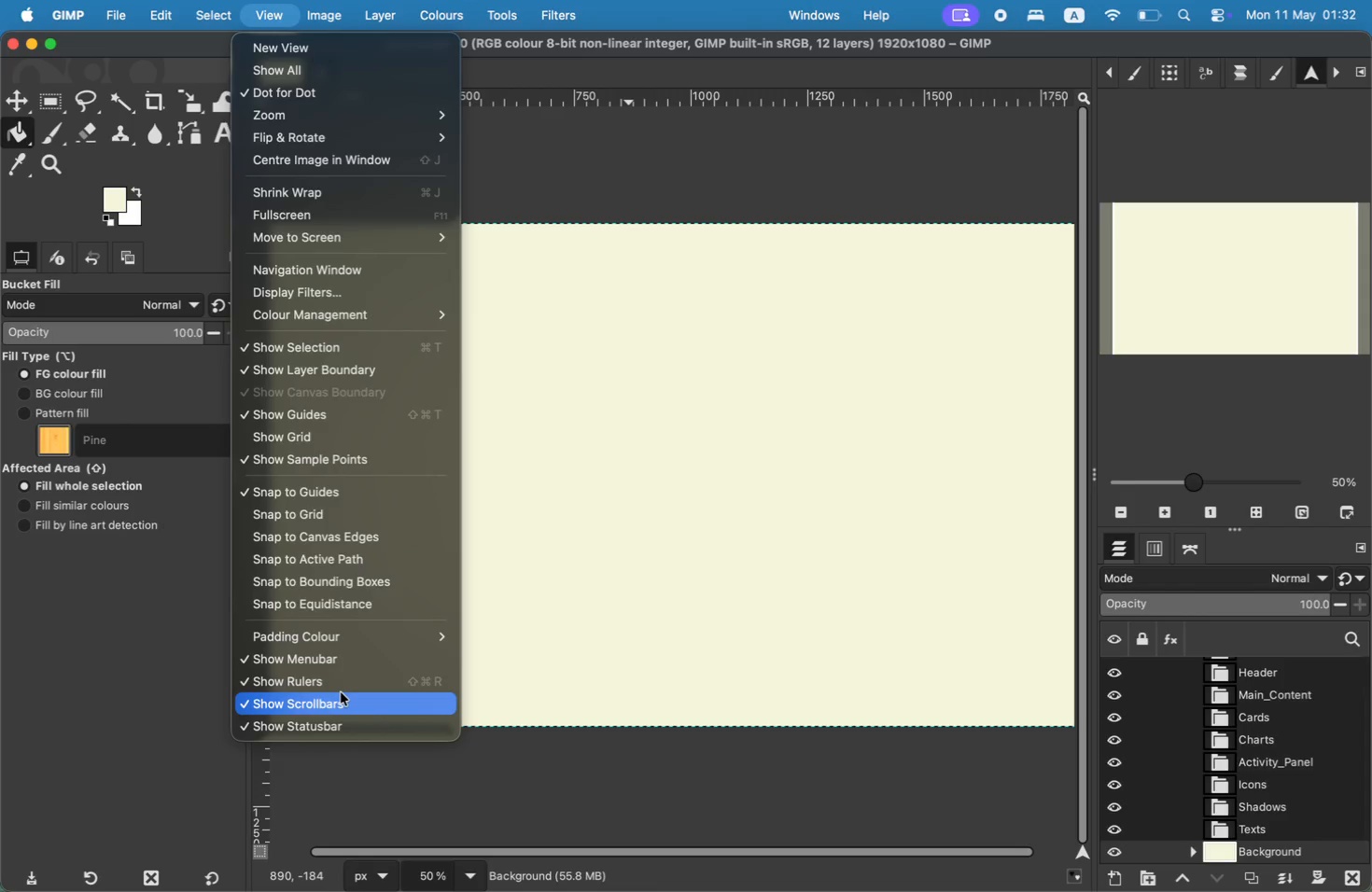 
mouse_move([274, 0])
 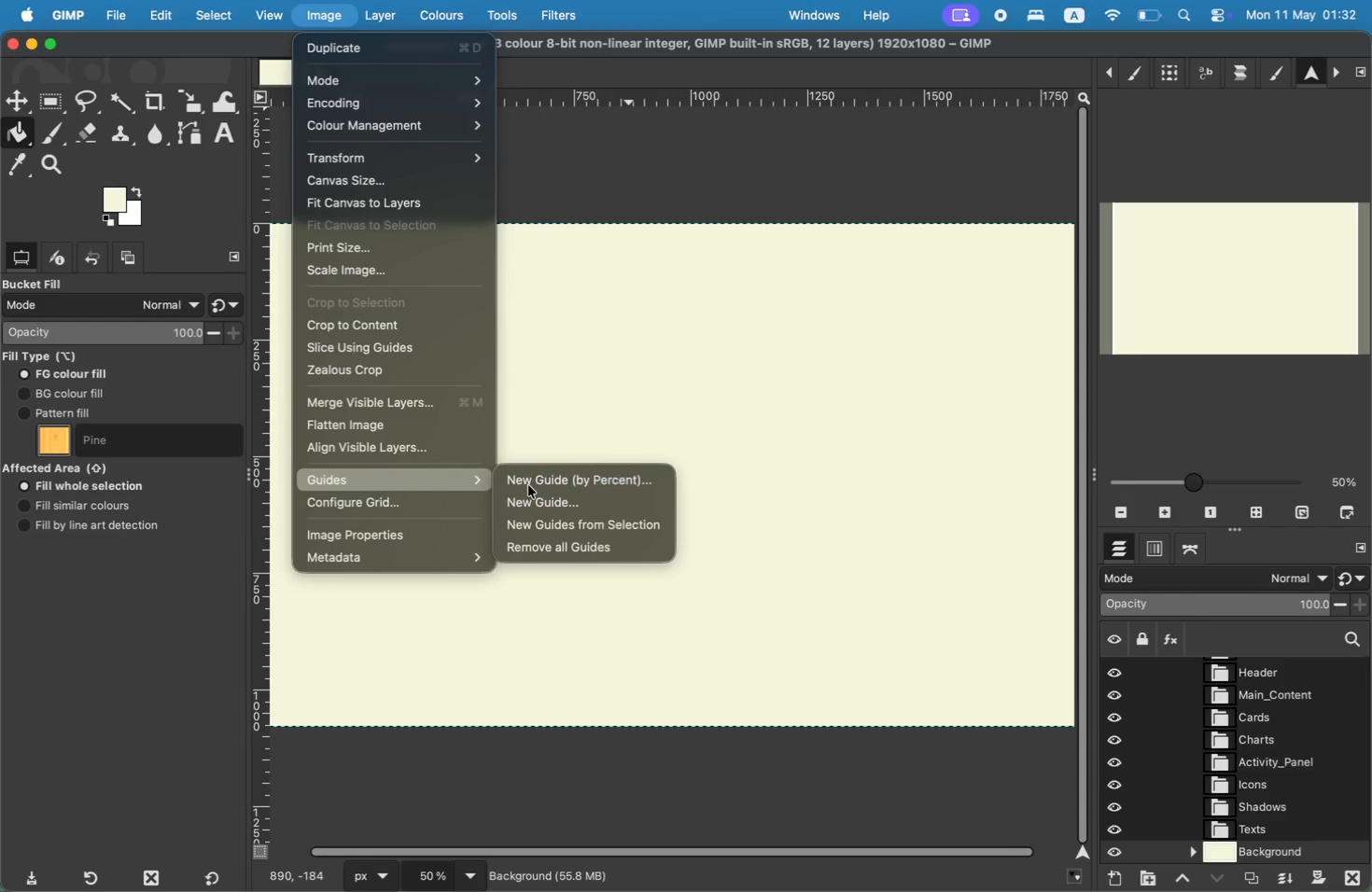 
wait(6.01)
 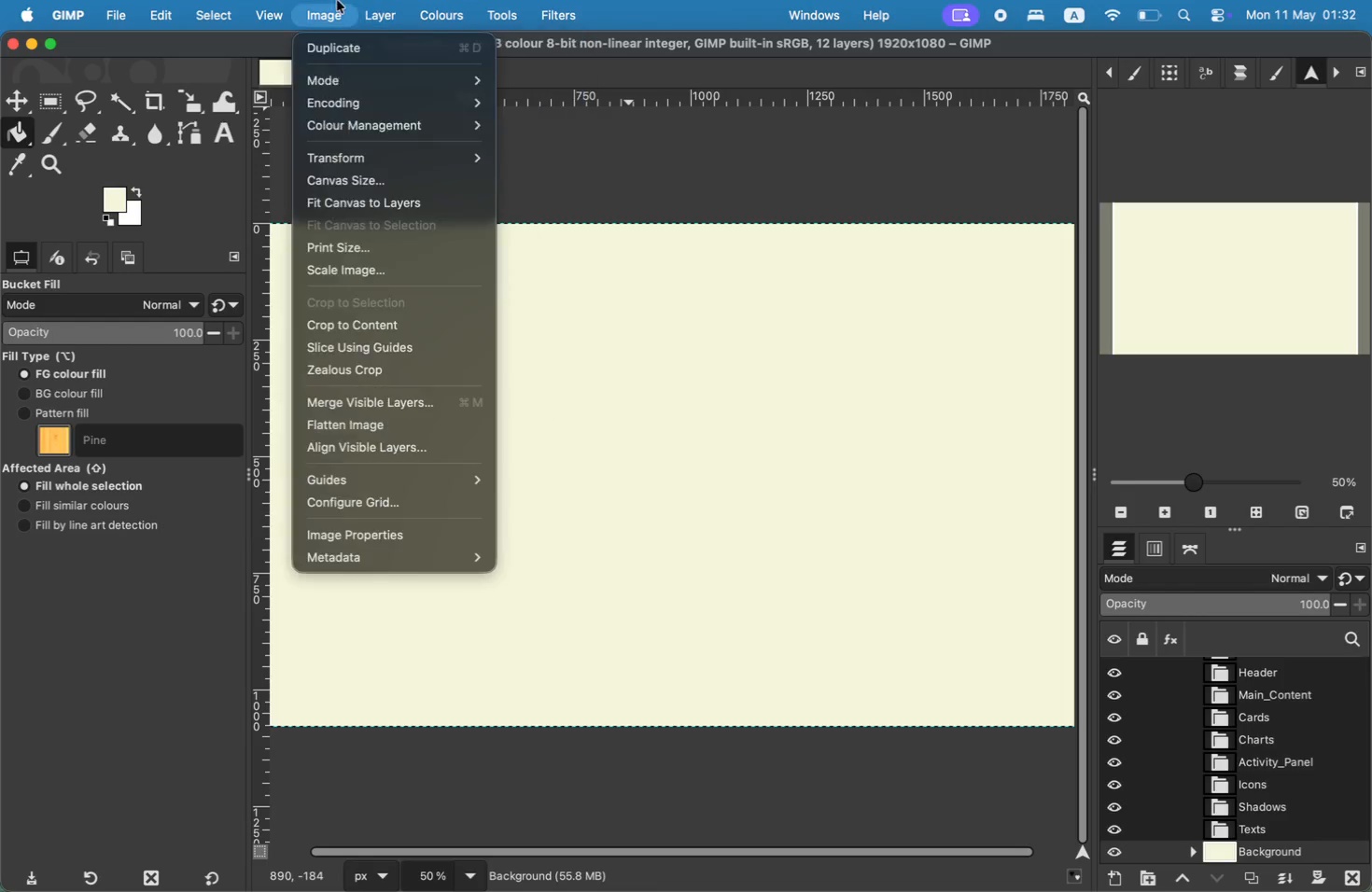 
mouse_move([134, 86])
 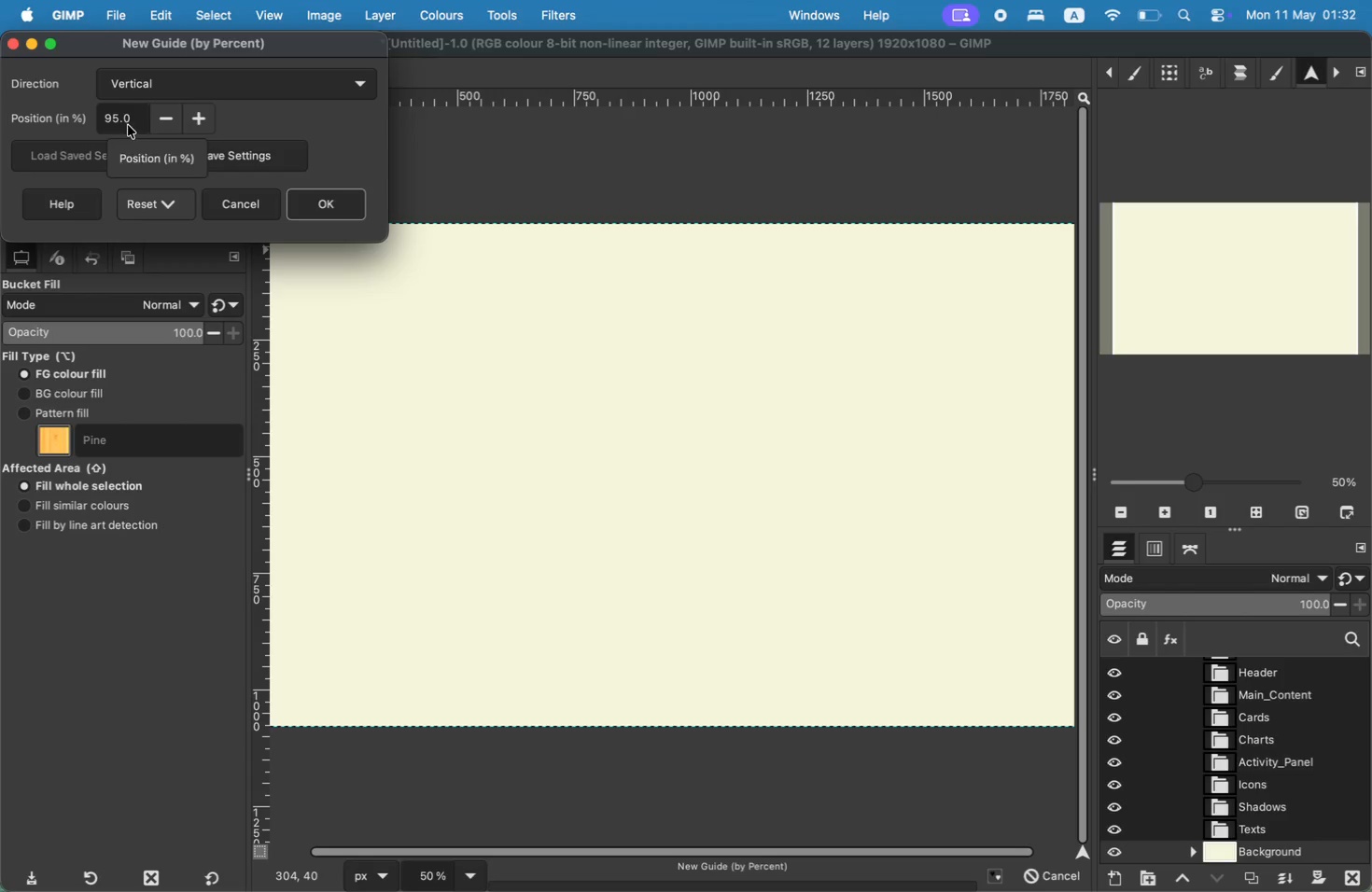 
left_click([314, 203])
 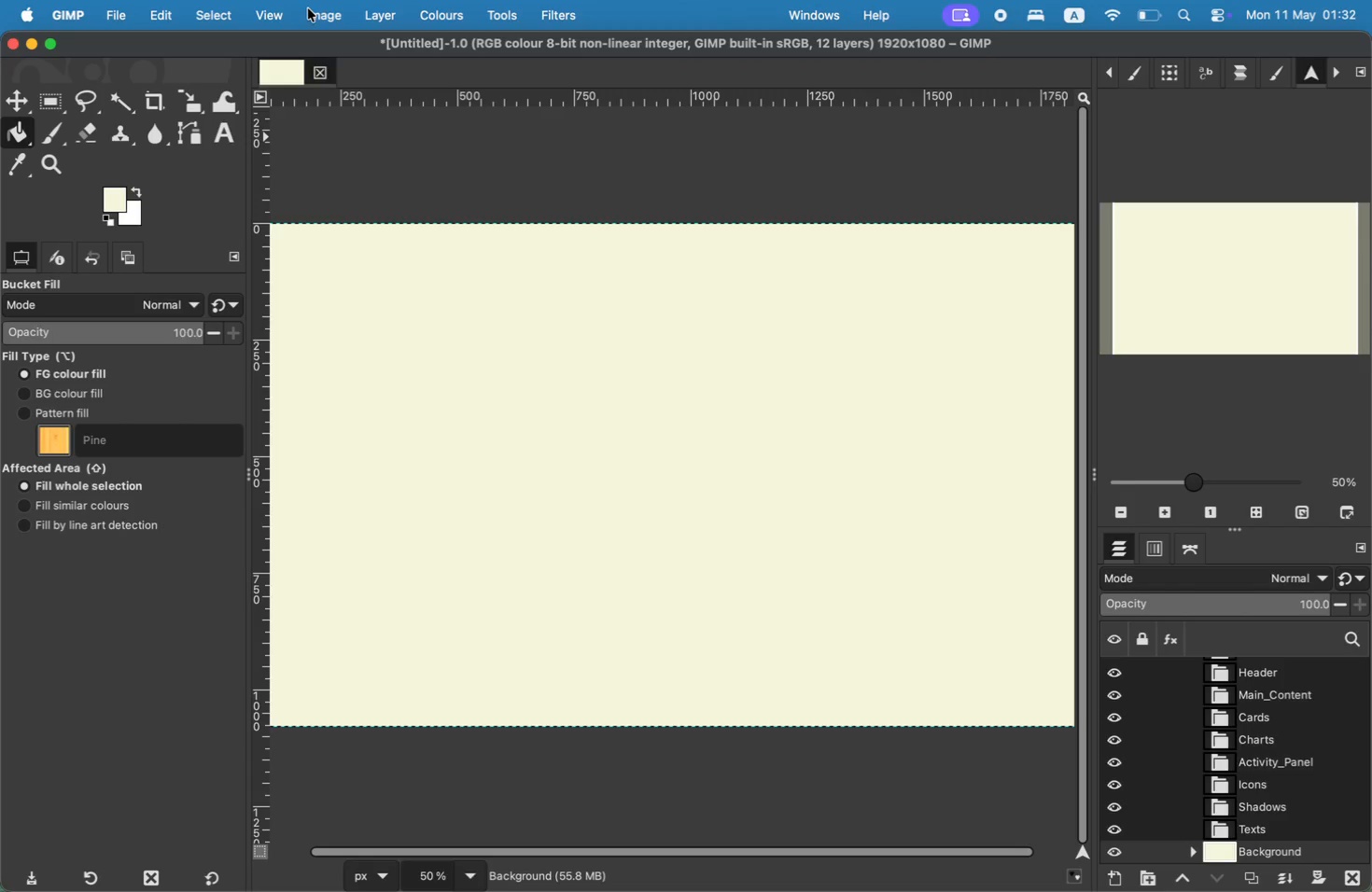 
wait(7.15)
 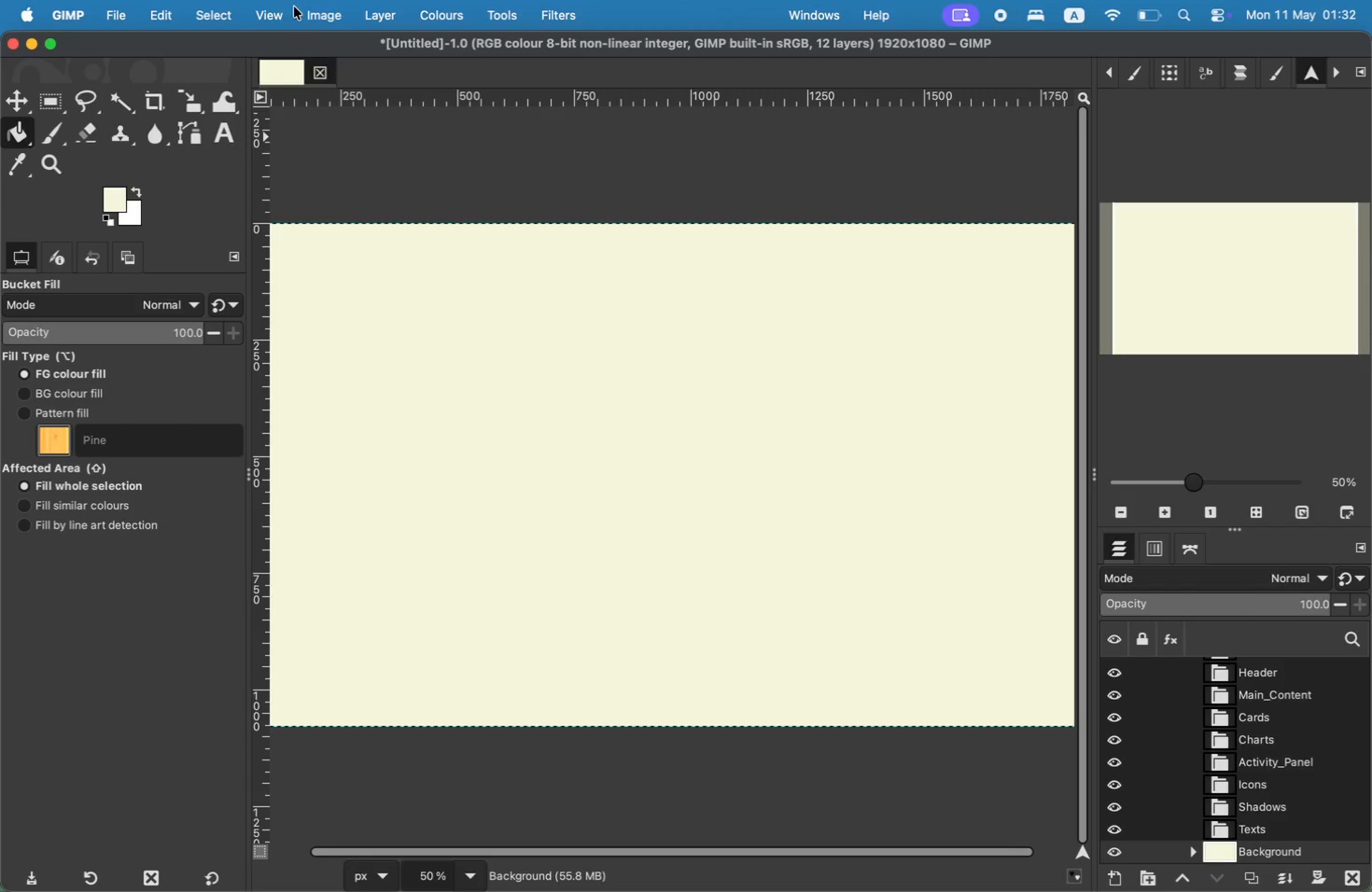 
left_click_drag(start_coordinate=[498, 844], to_coordinate=[499, 849])
 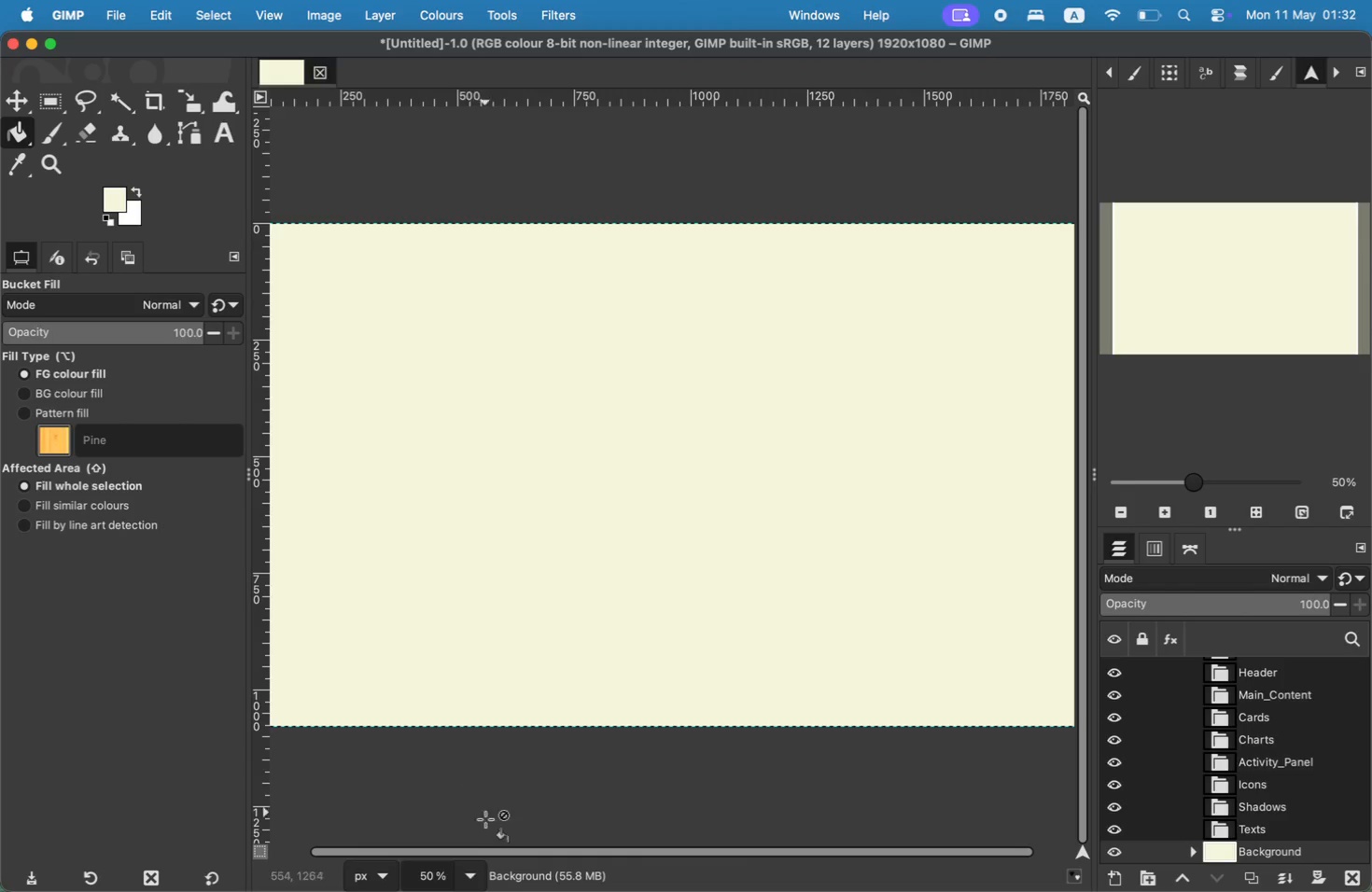 
left_click_drag(start_coordinate=[502, 853], to_coordinate=[634, 883])
 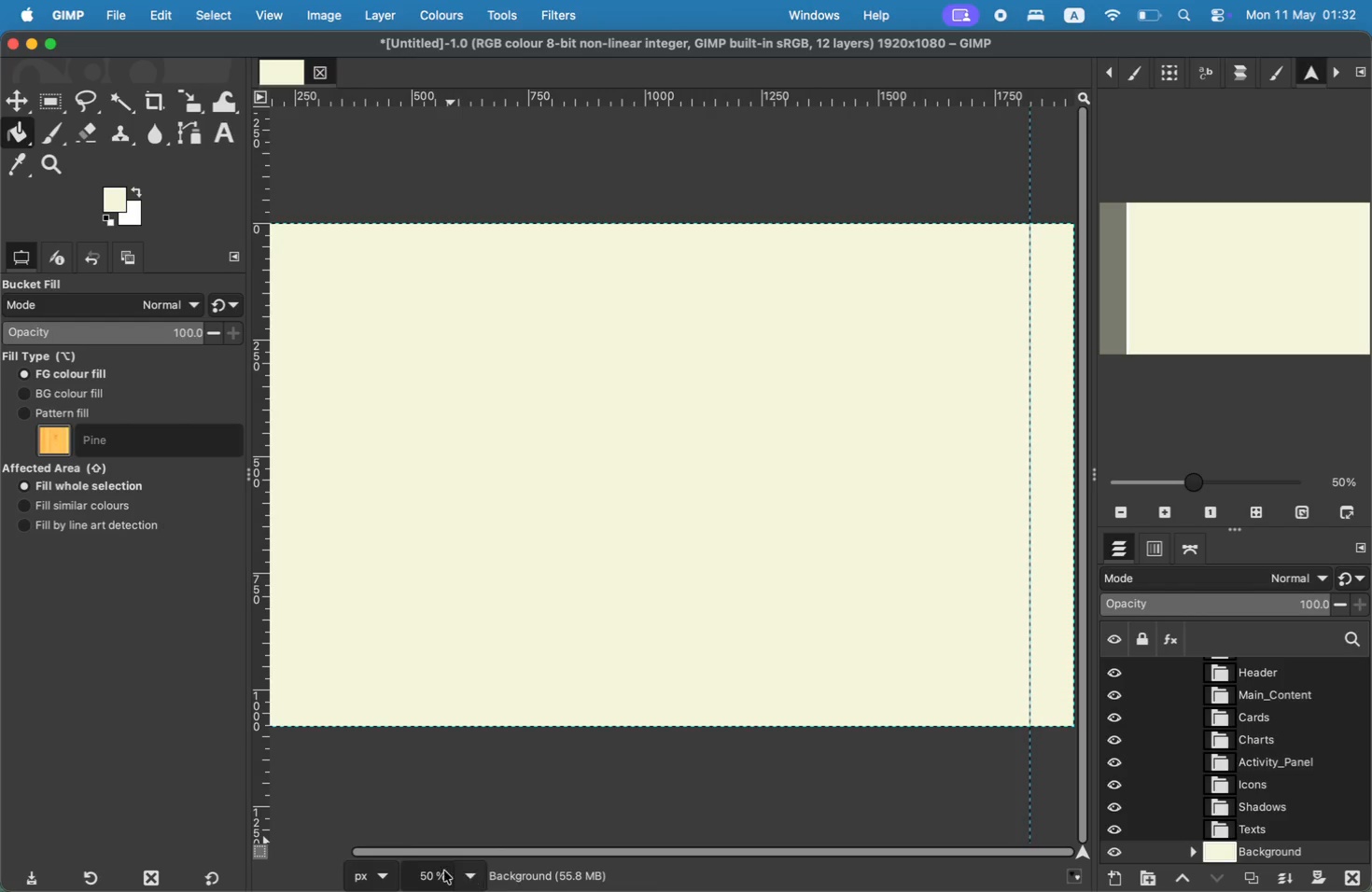 
left_click([429, 869])
 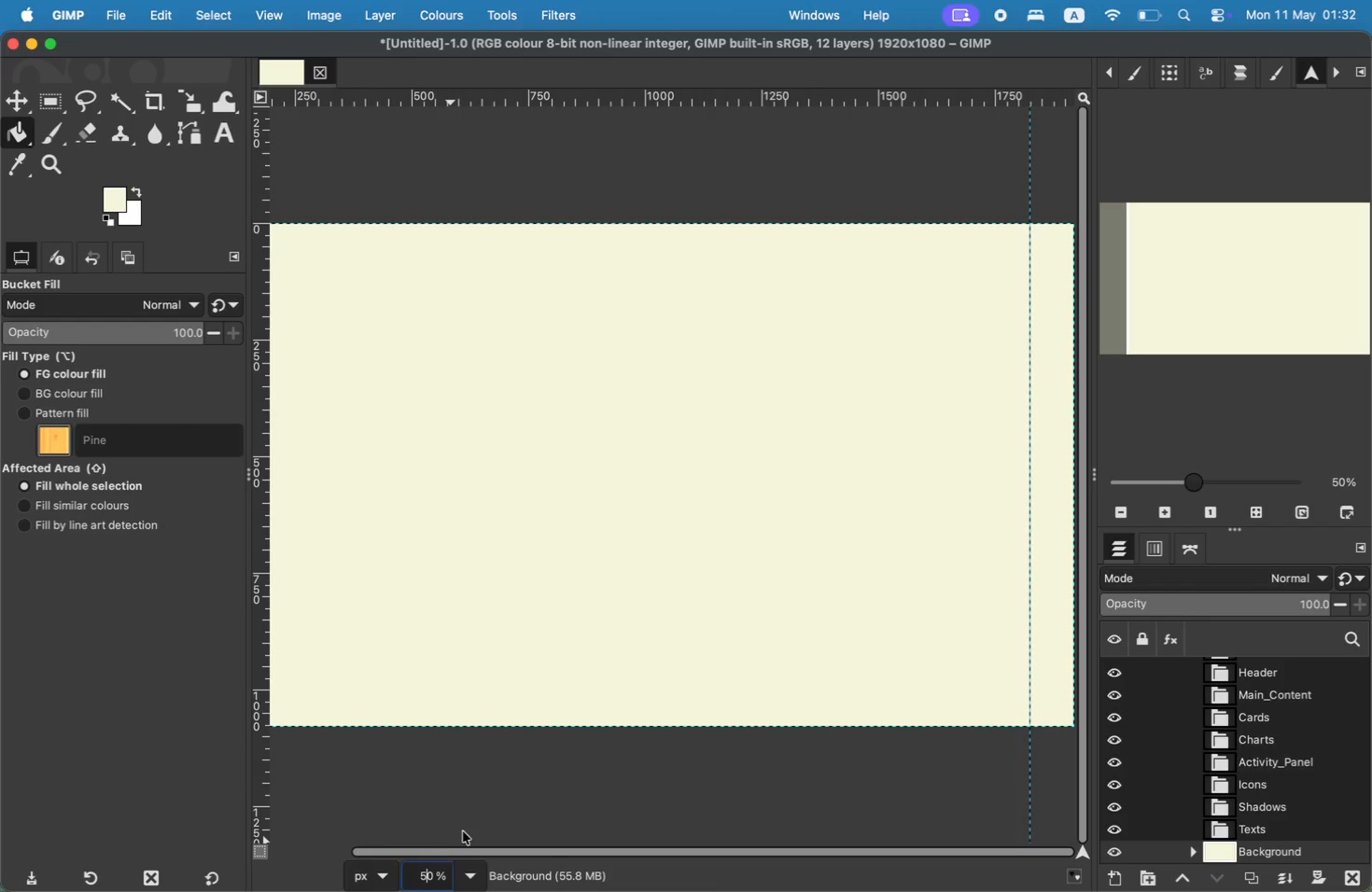 
key(Backspace)
 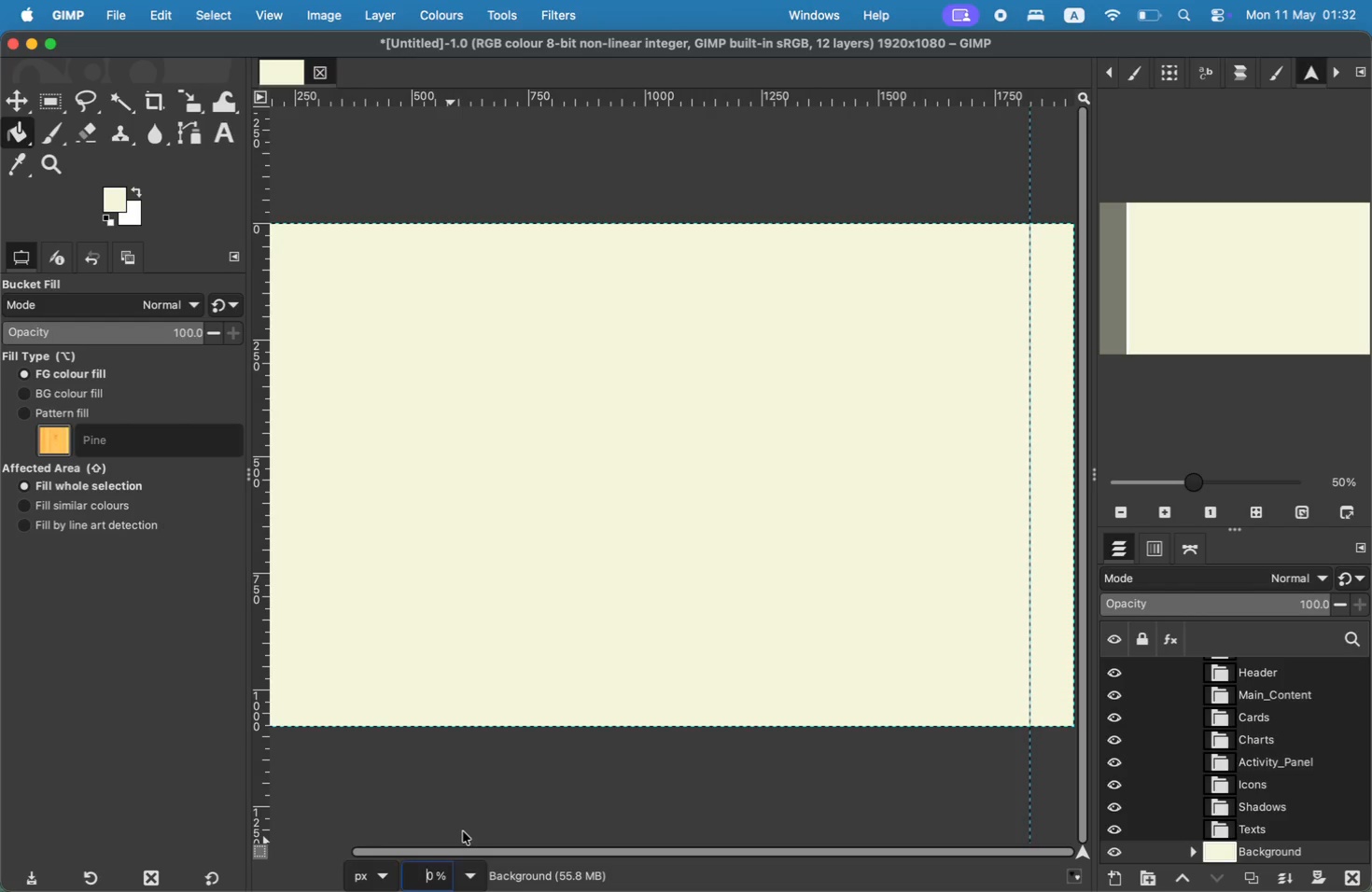 
key(4)
 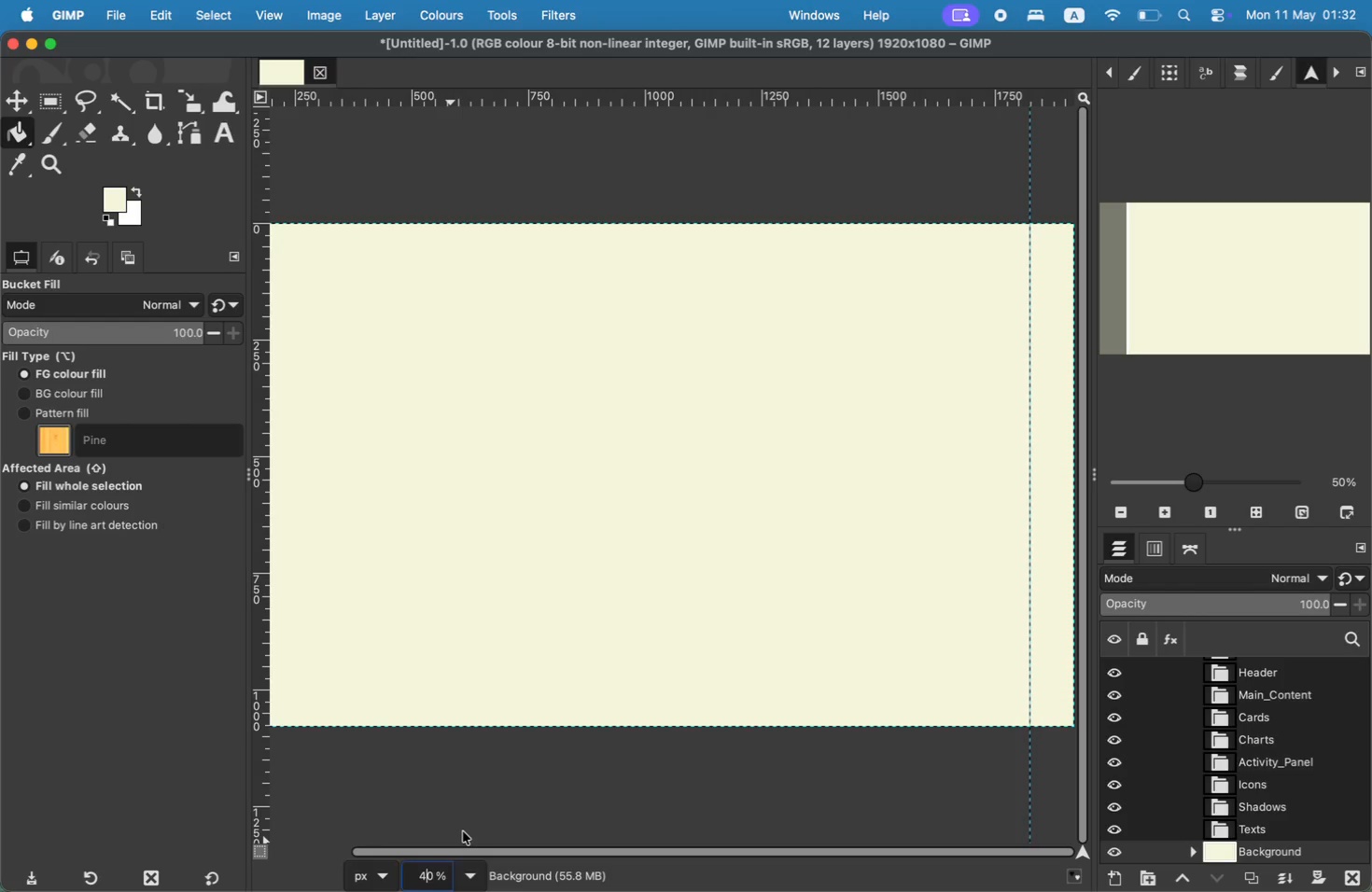 
key(Enter)
 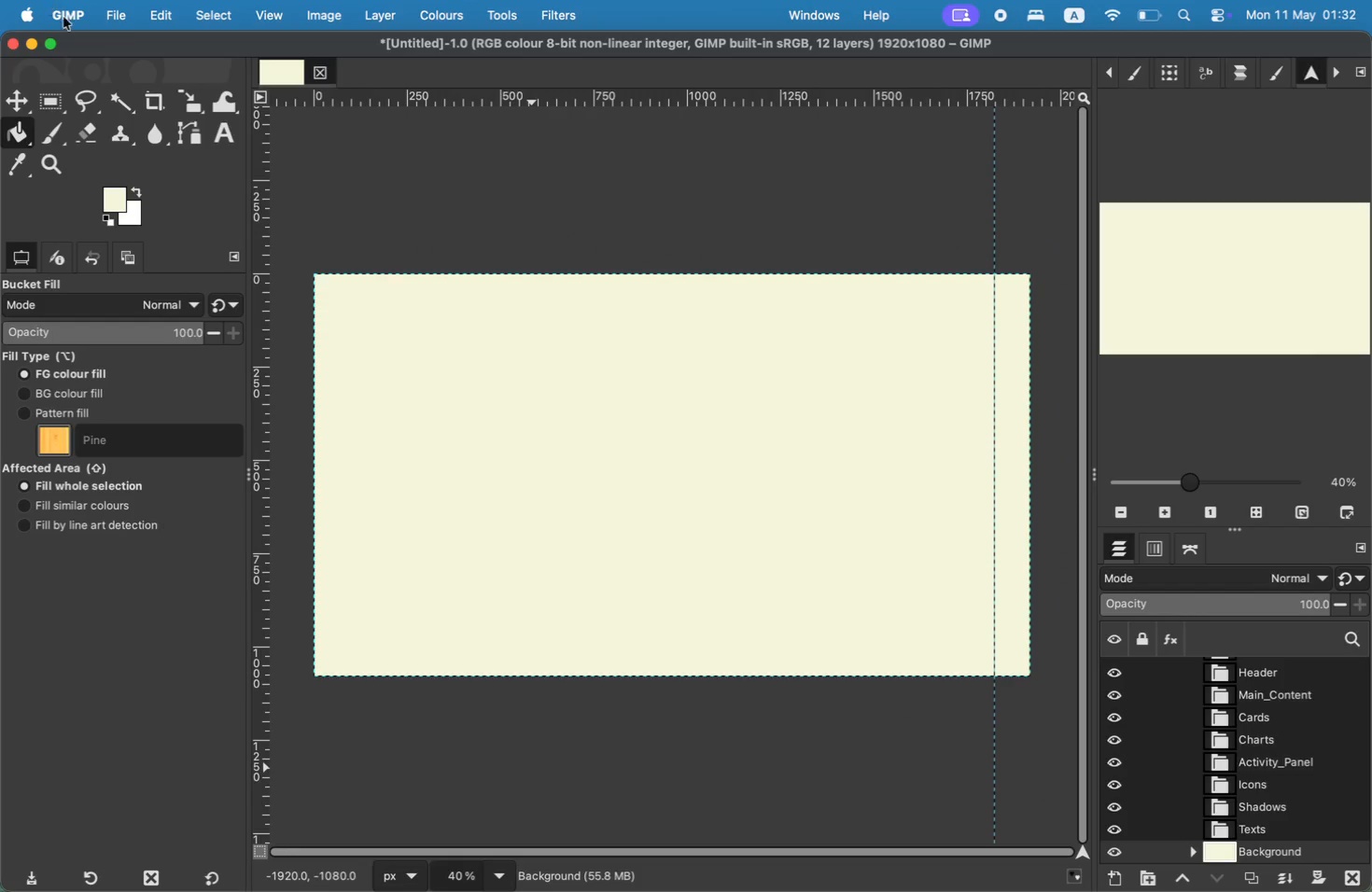 
left_click([325, 15])
 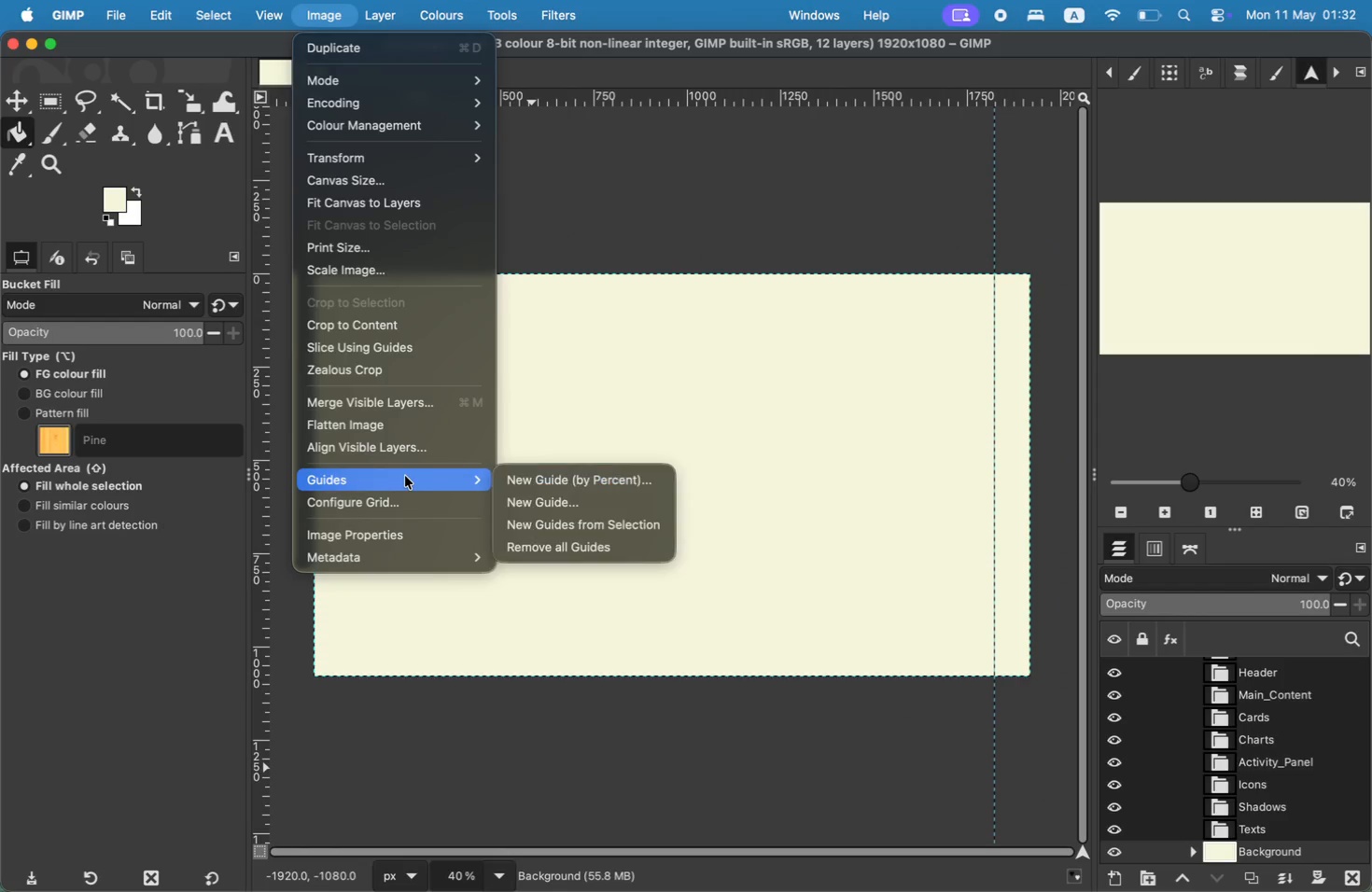 
left_click([526, 484])
 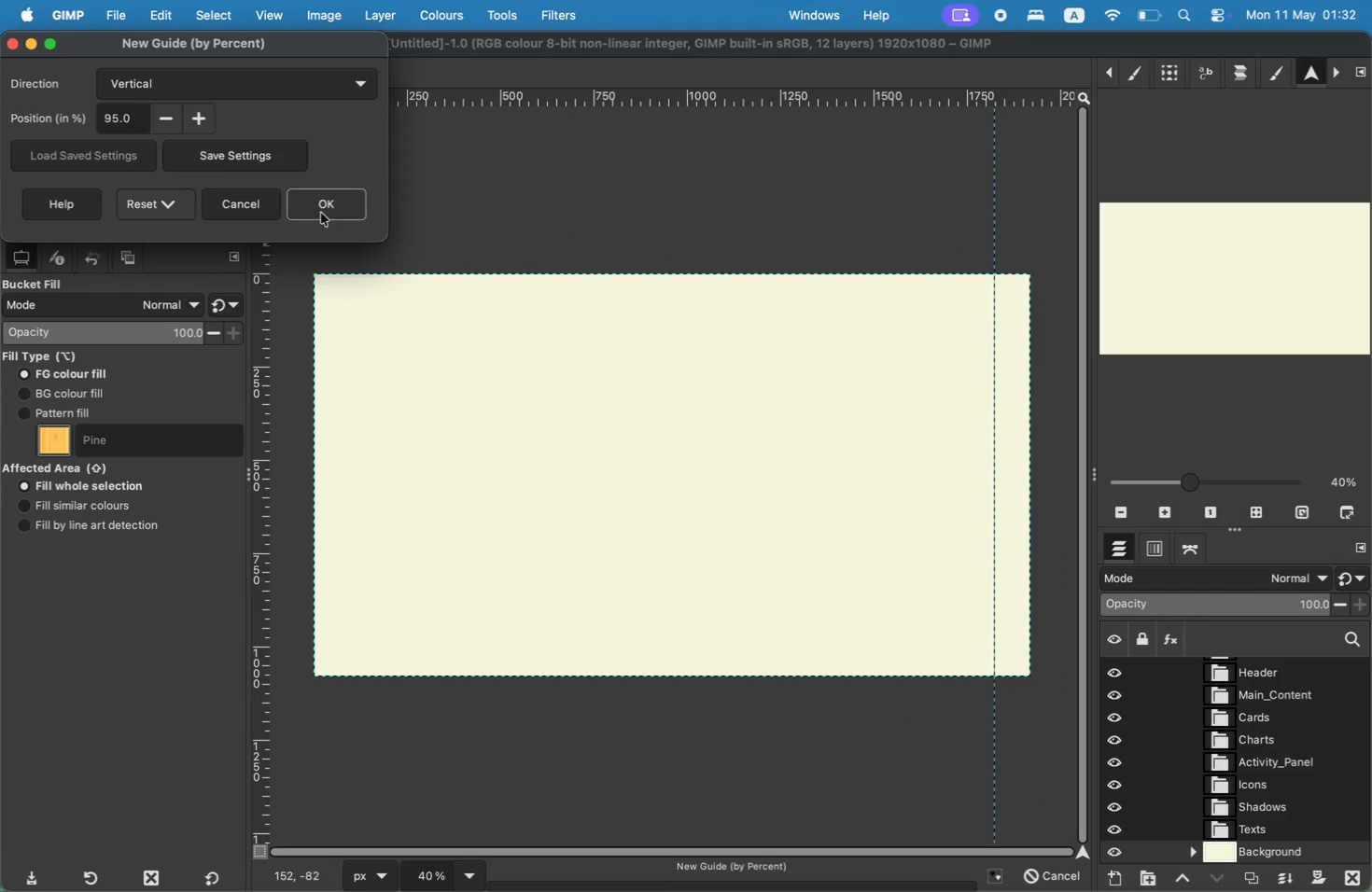 
left_click_drag(start_coordinate=[118, 118], to_coordinate=[86, 116])
 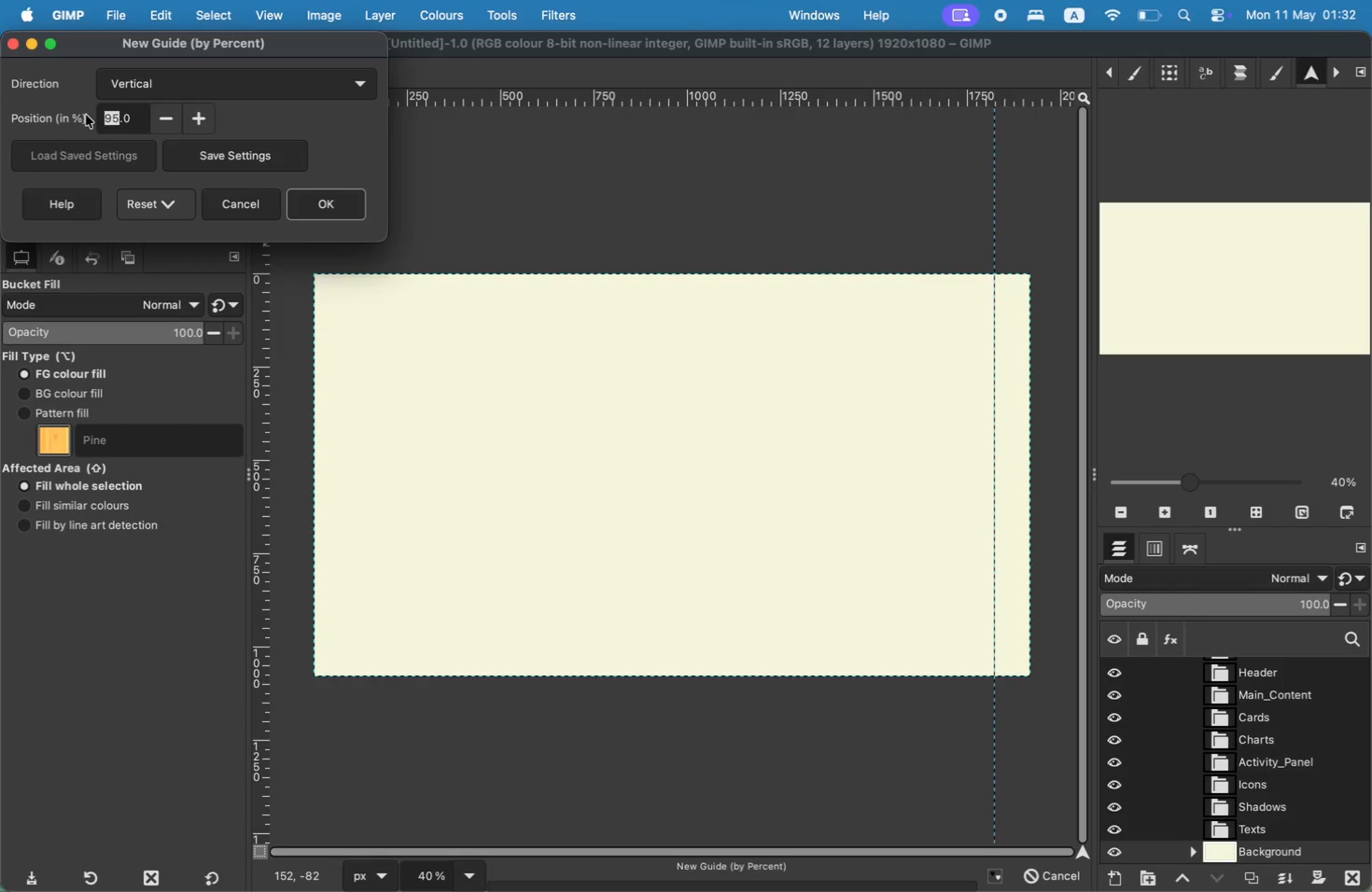 
key(5)
 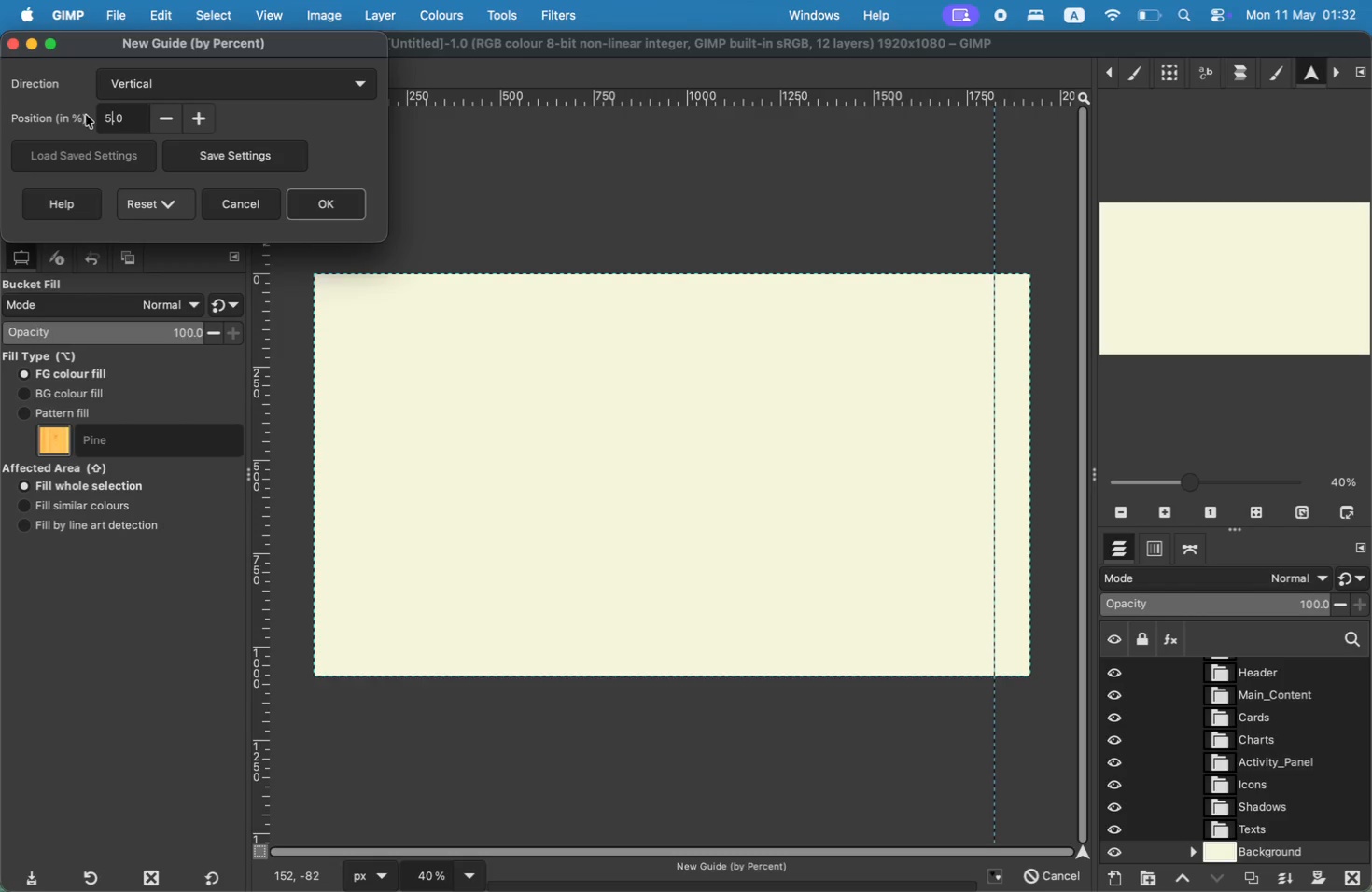 
key(Enter)
 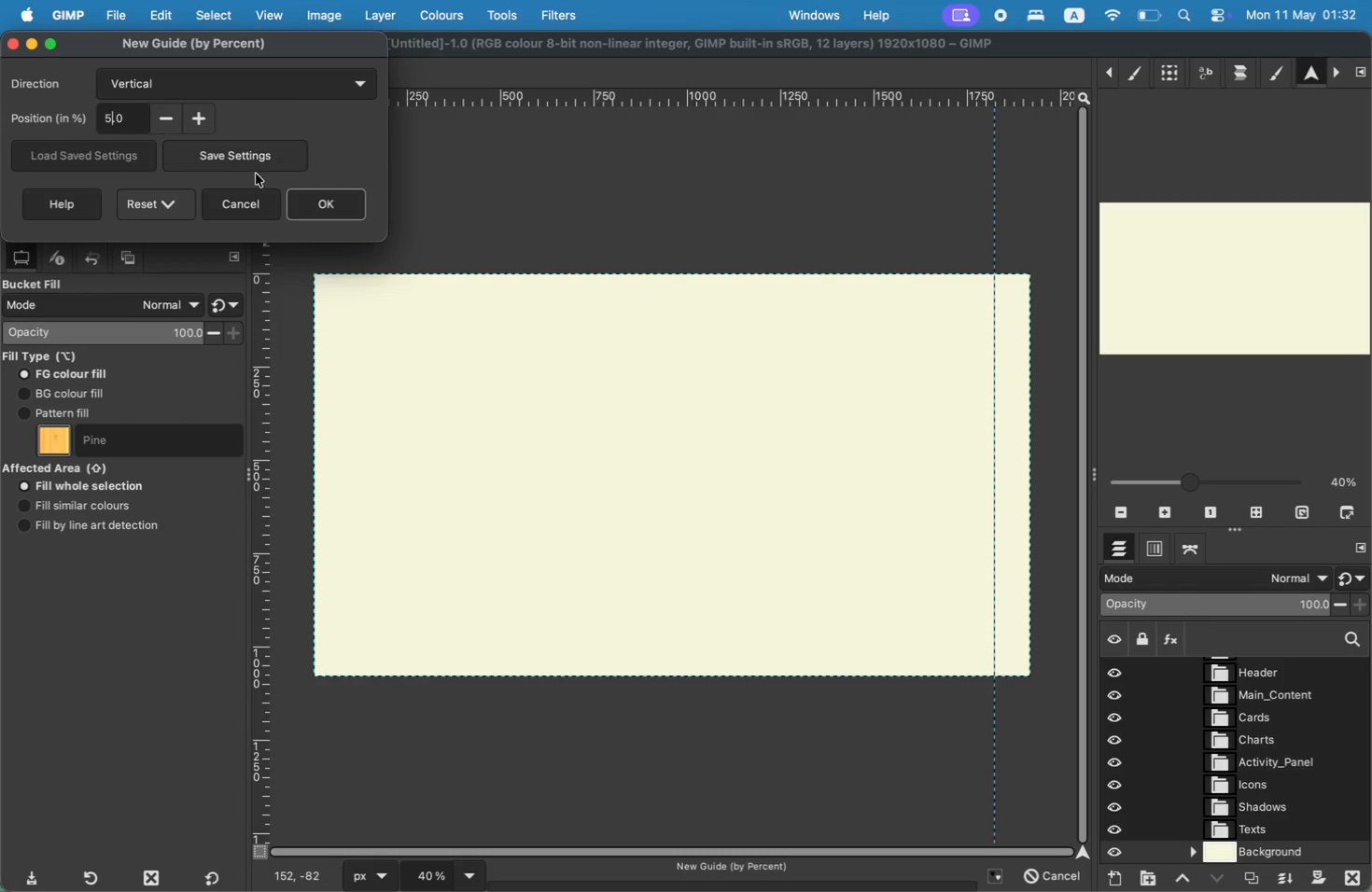 
left_click([331, 204])
 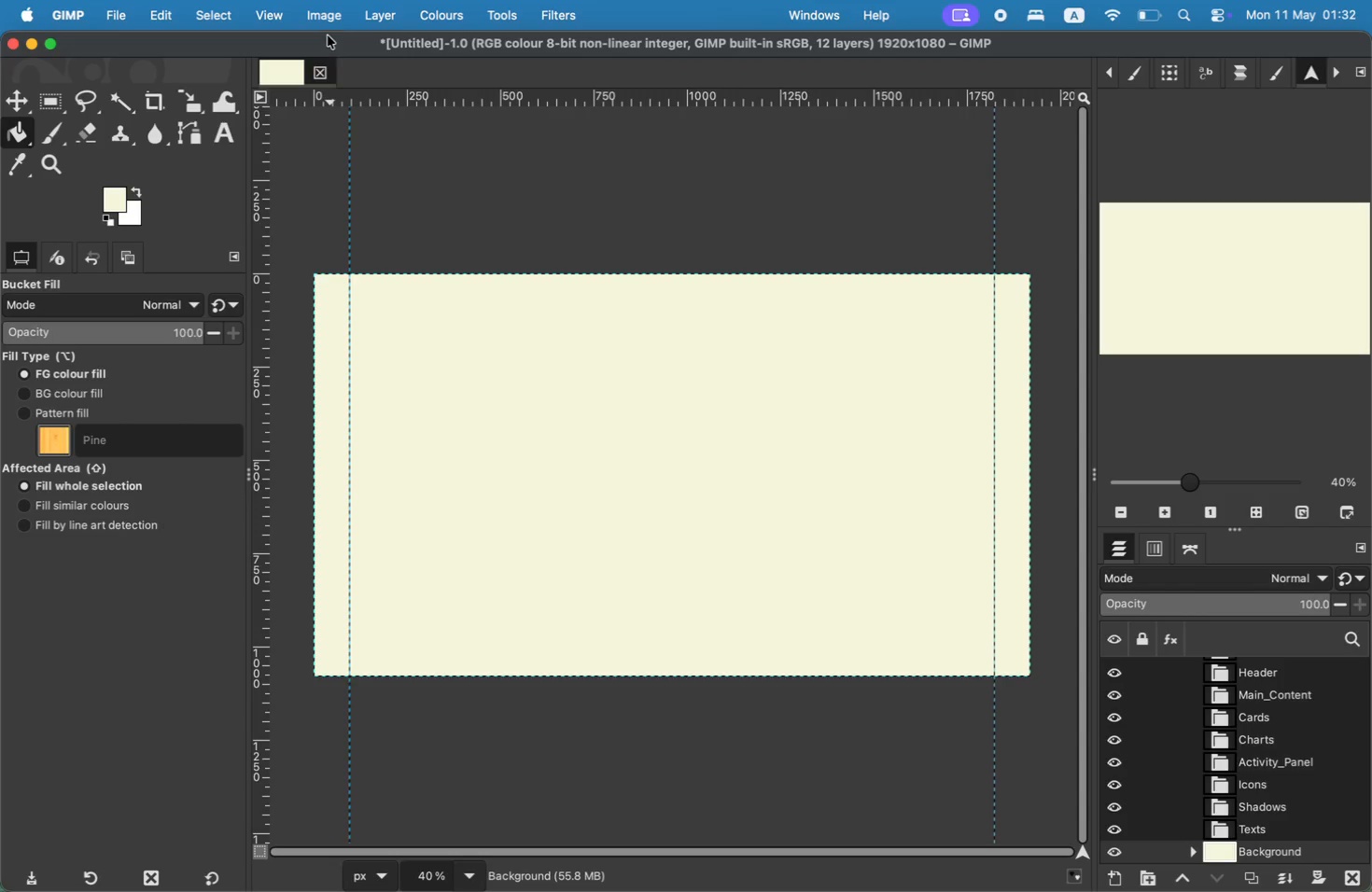 
left_click([325, 18])
 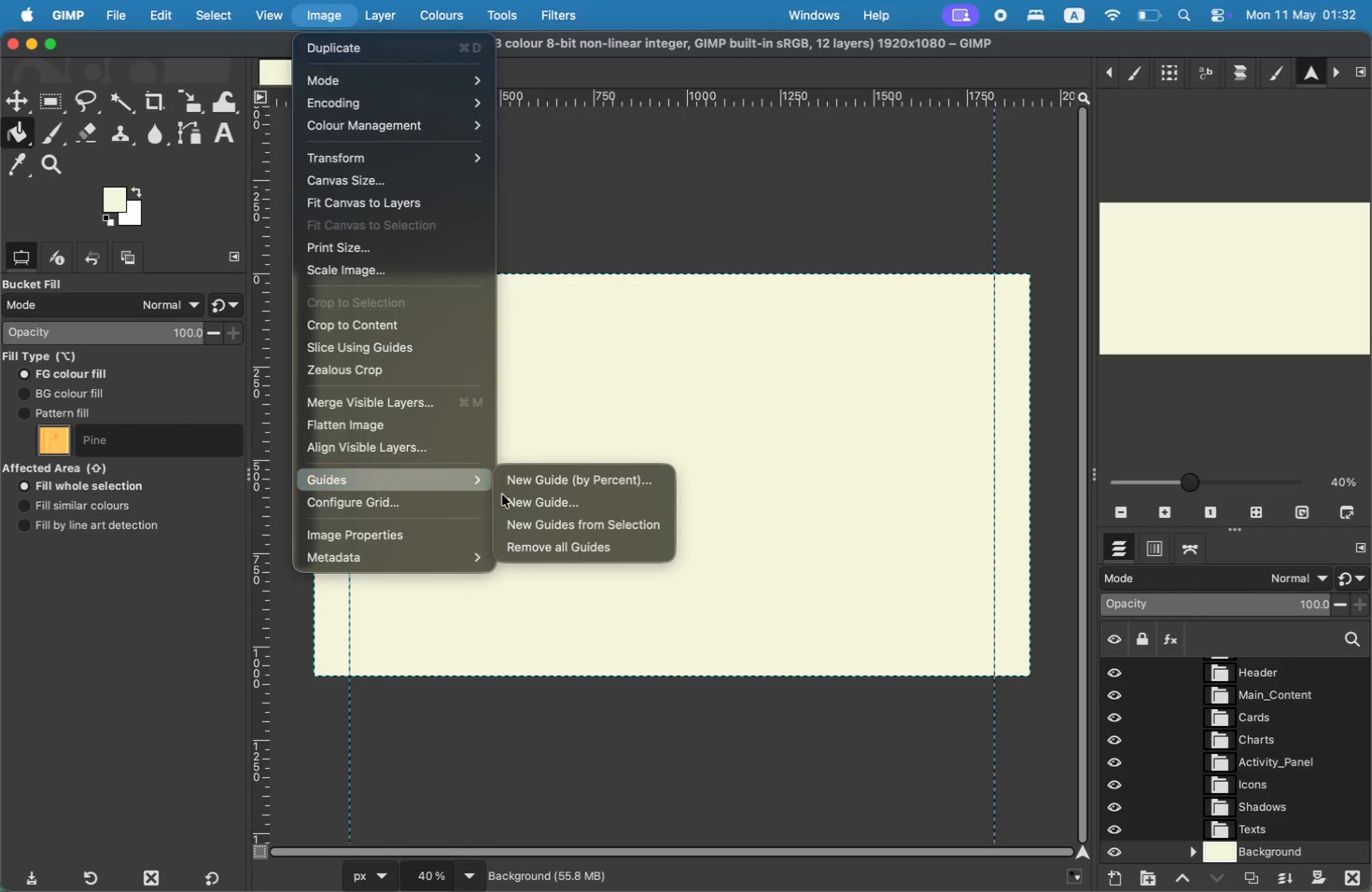 
left_click([538, 481])
 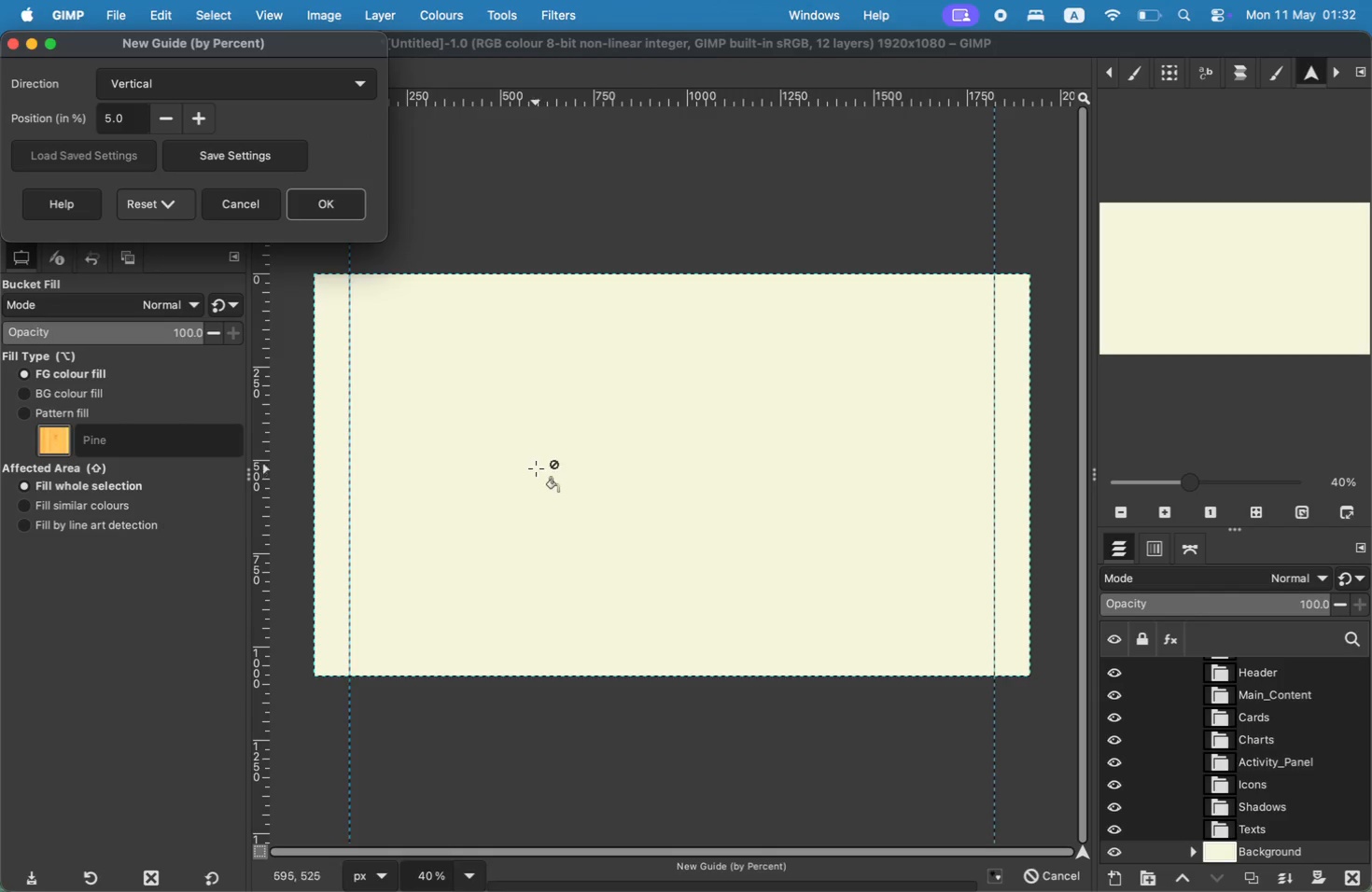 
wait(5.6)
 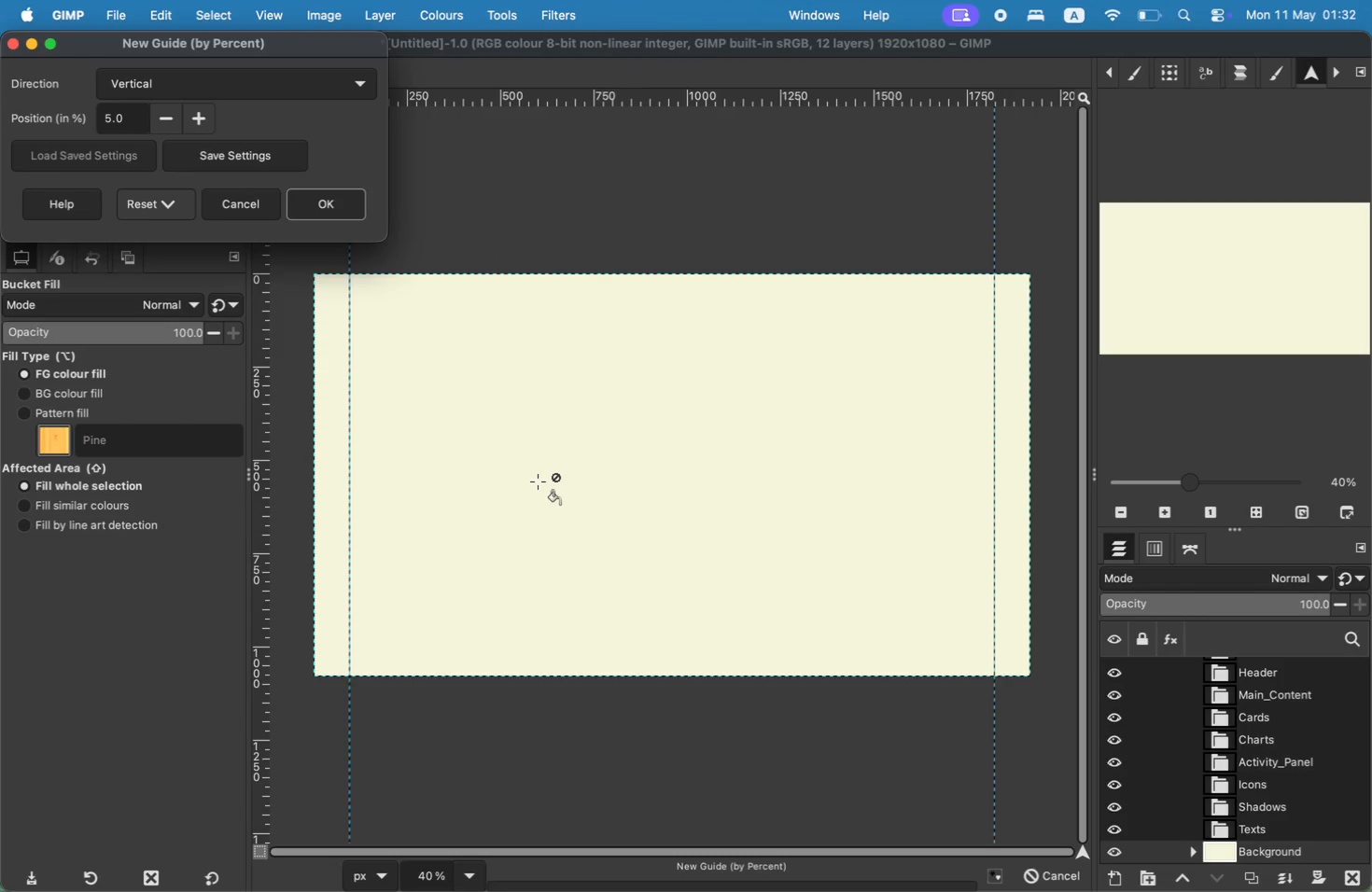 
left_click([163, 96])
 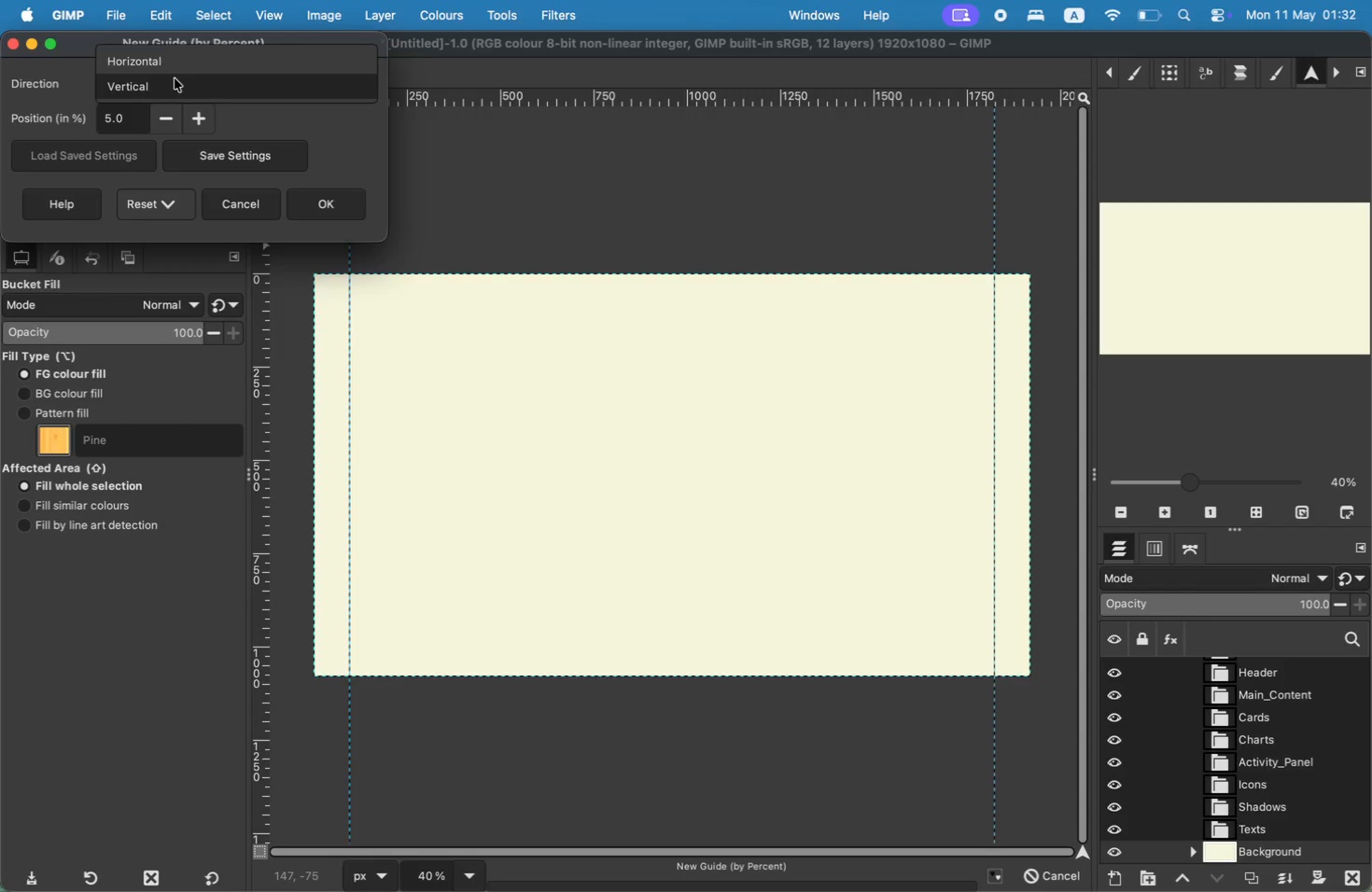 
left_click([177, 70])
 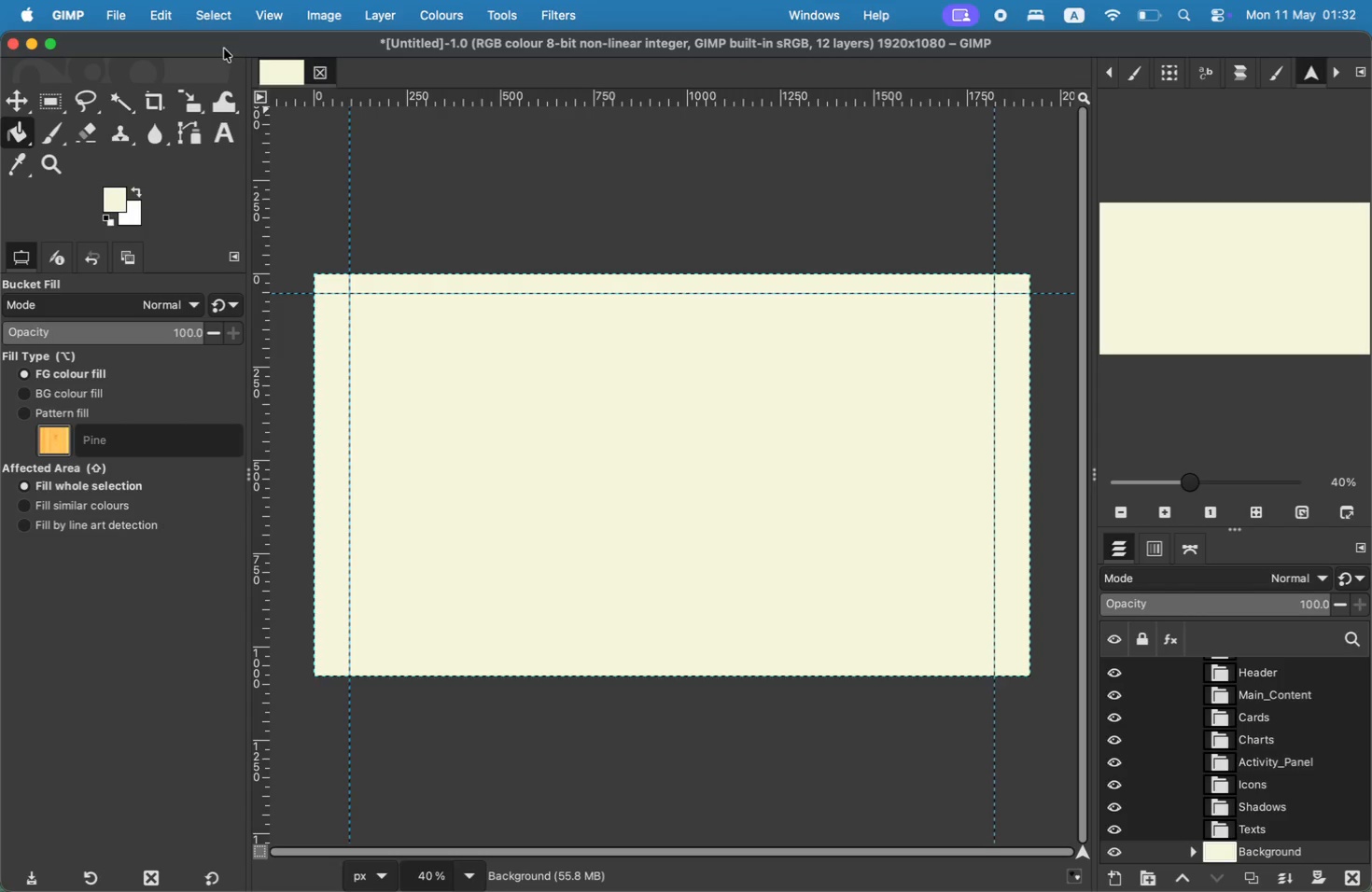 
left_click([316, 5])
 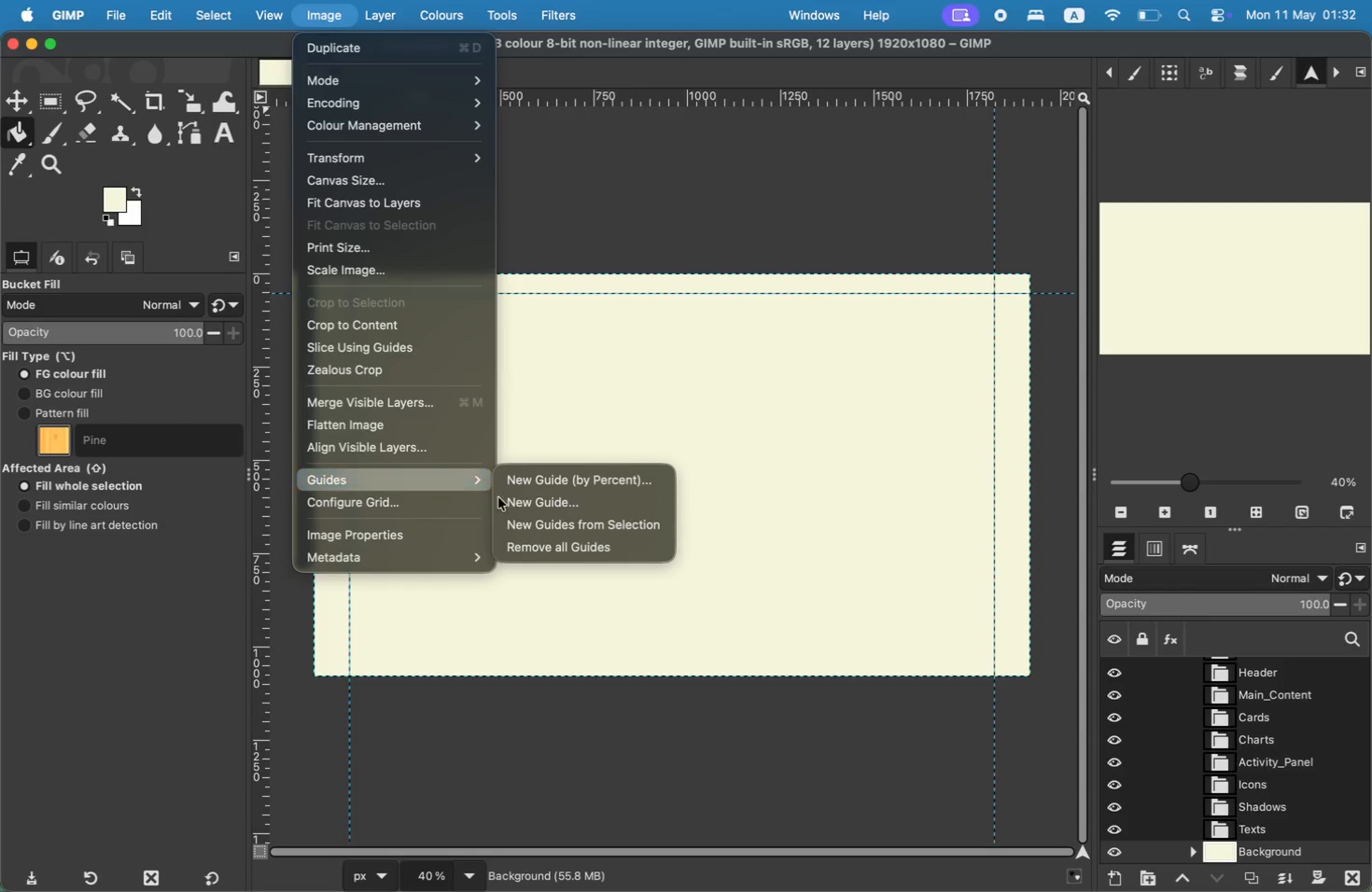 
left_click([525, 483])
 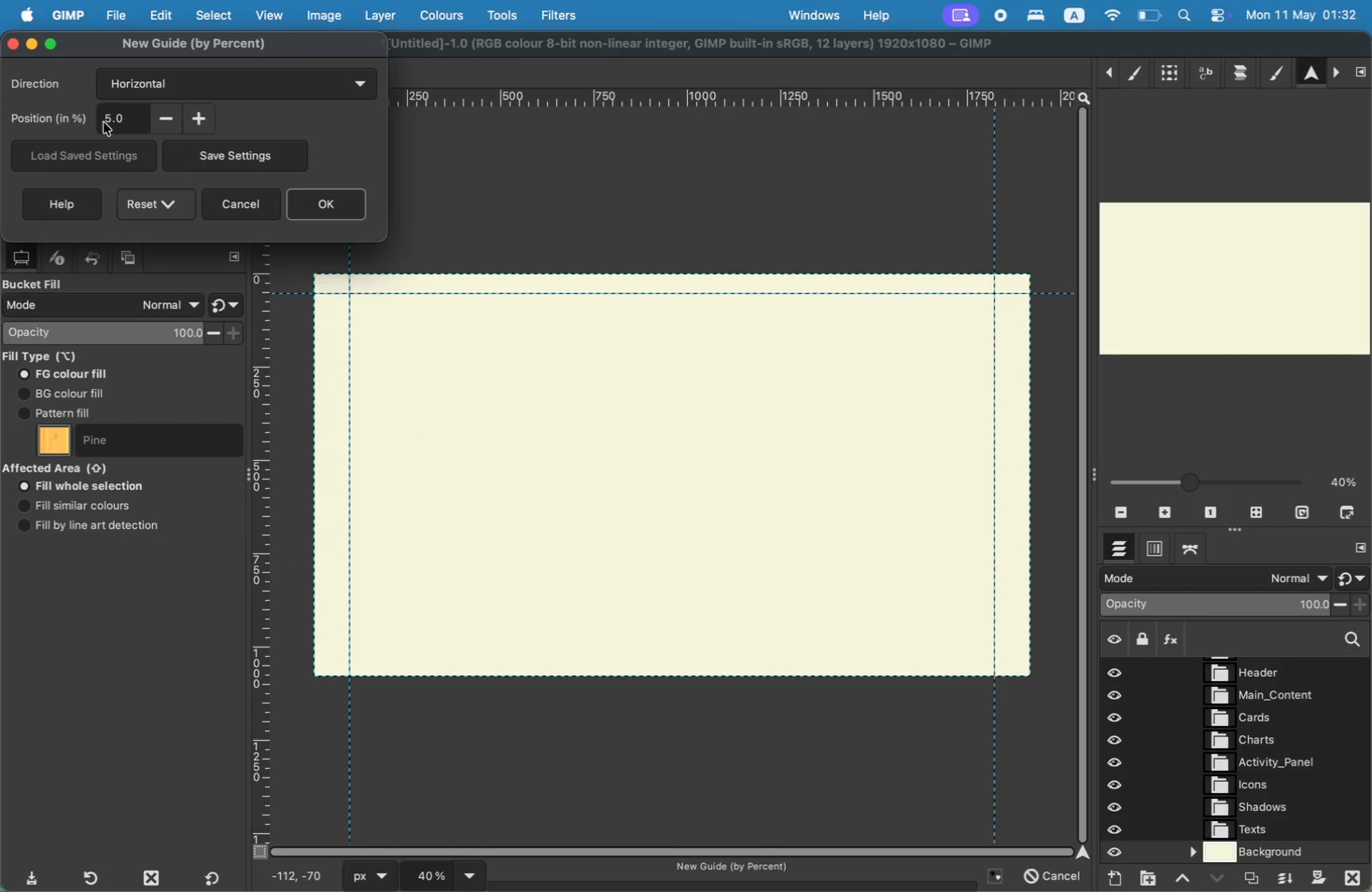 
left_click([108, 117])
 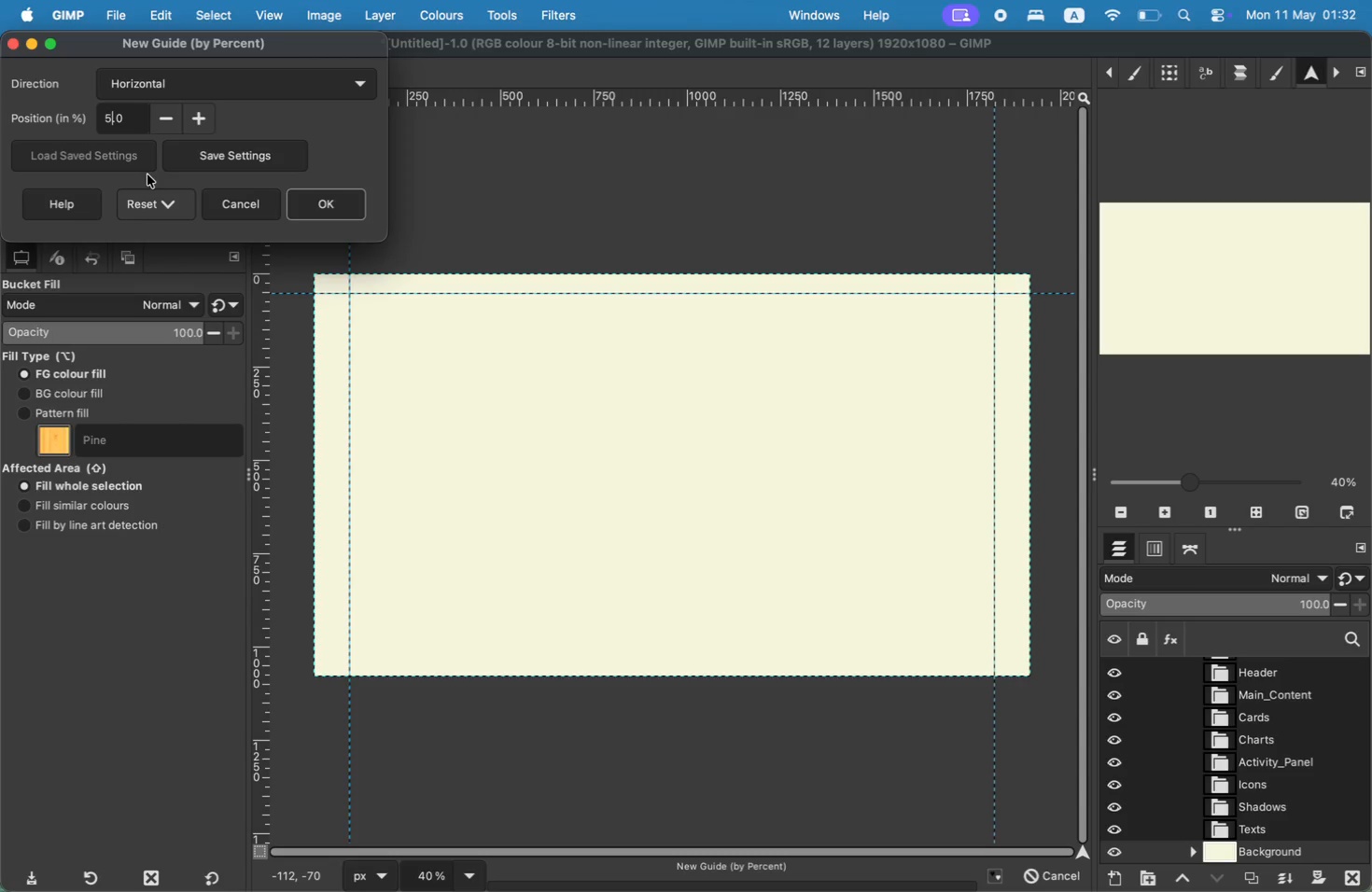 
key(ArrowLeft)
 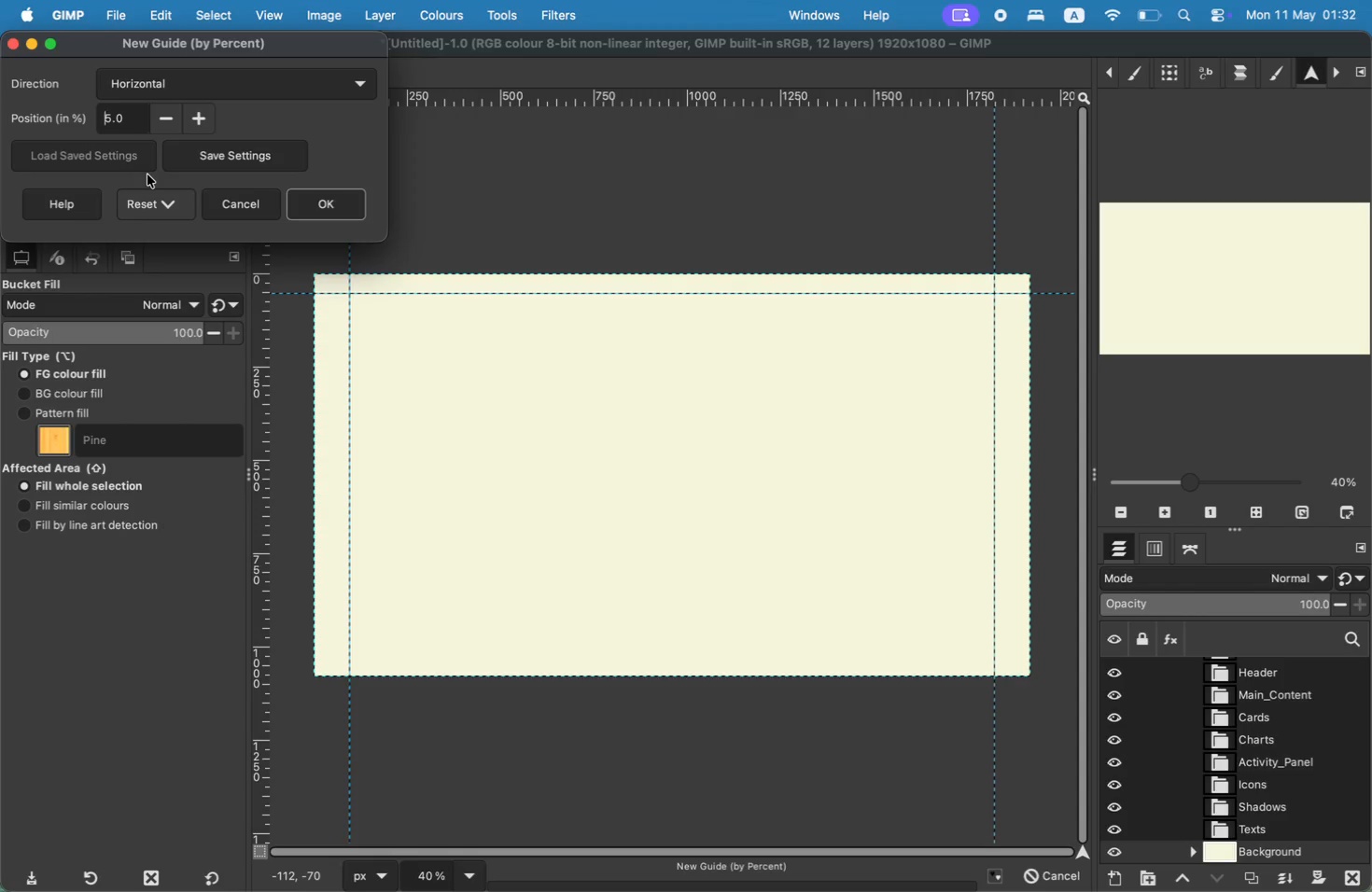 
key(ArrowLeft)
 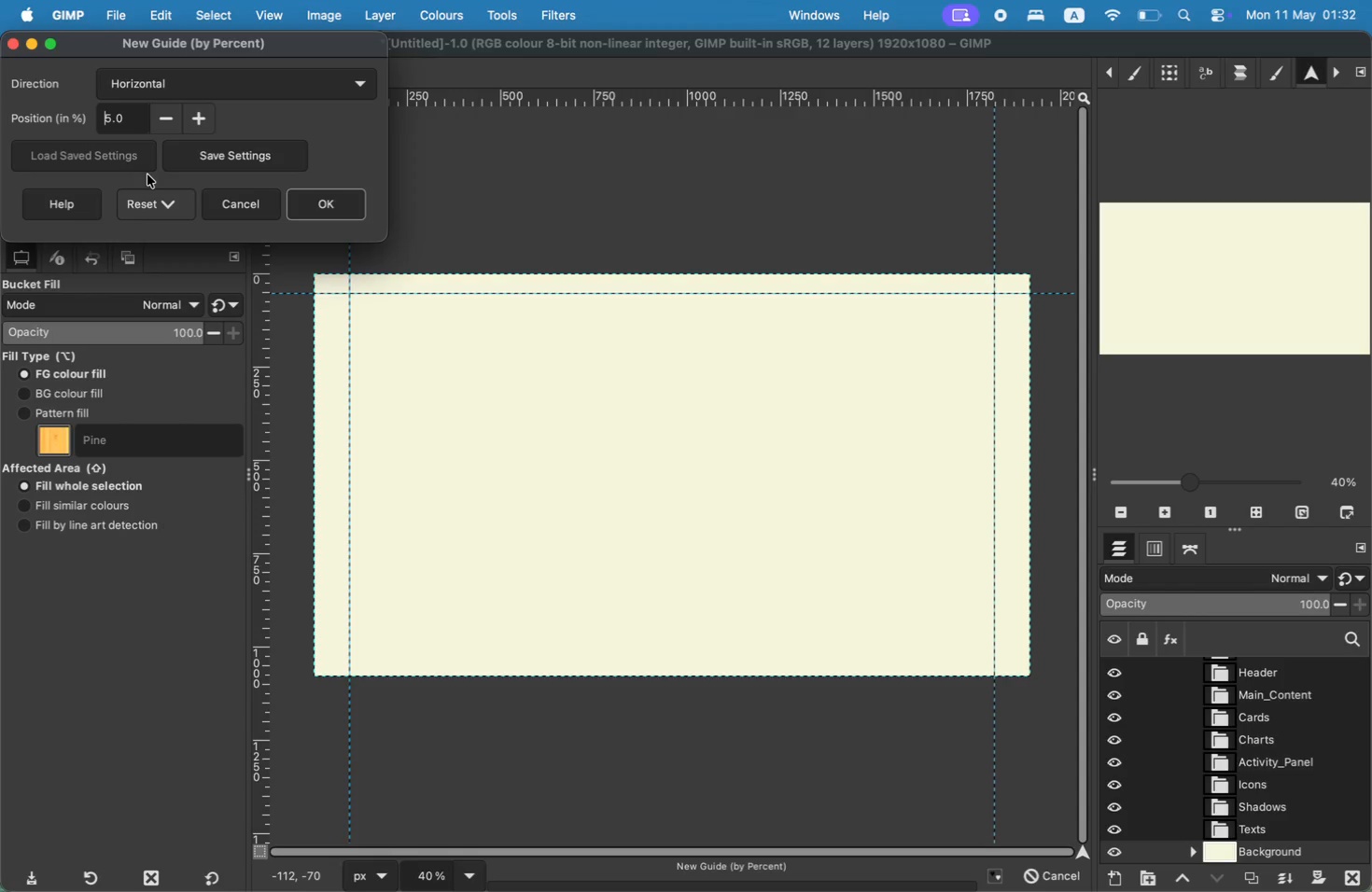 
key(9)
 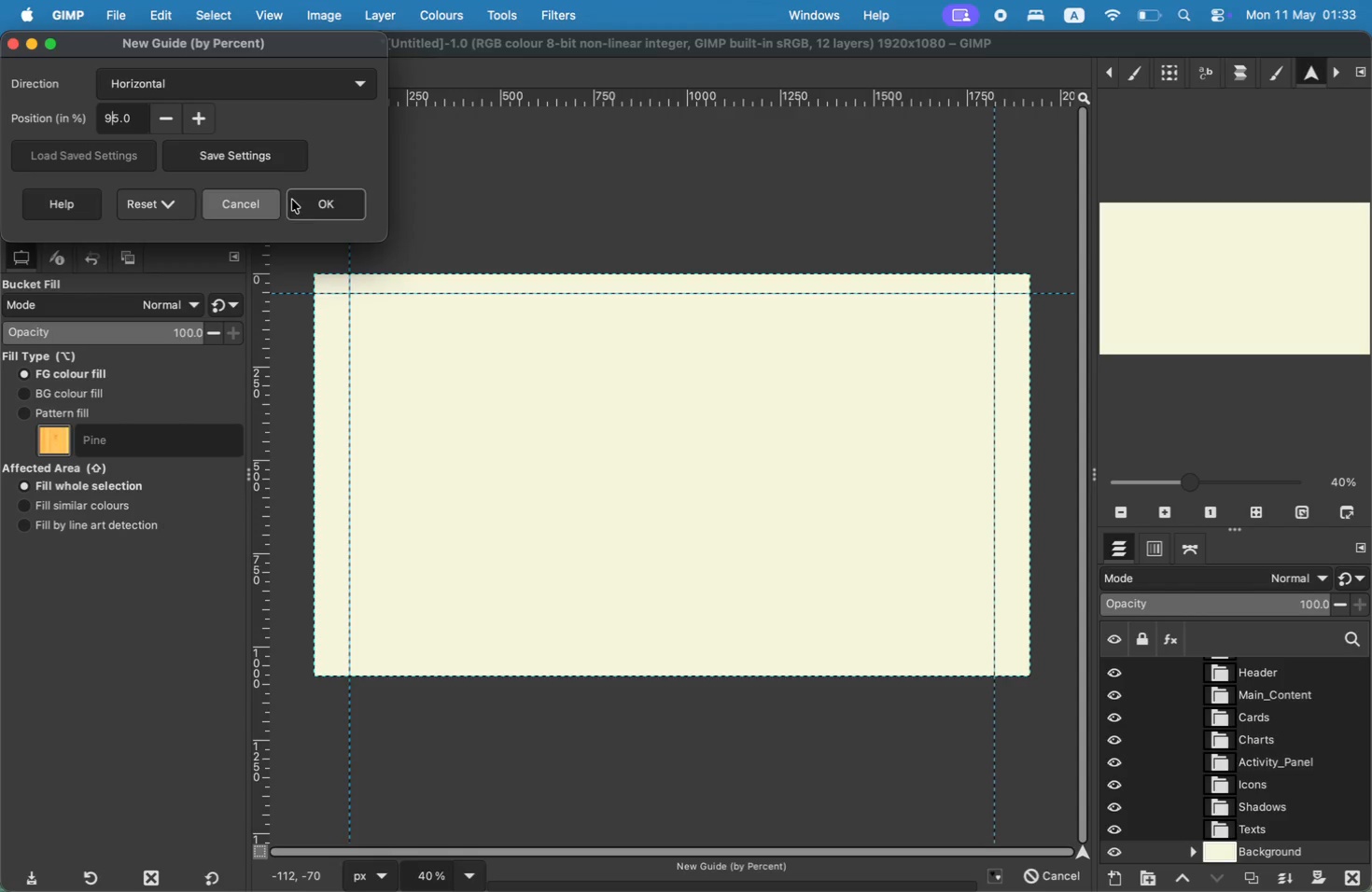 
left_click([305, 199])
 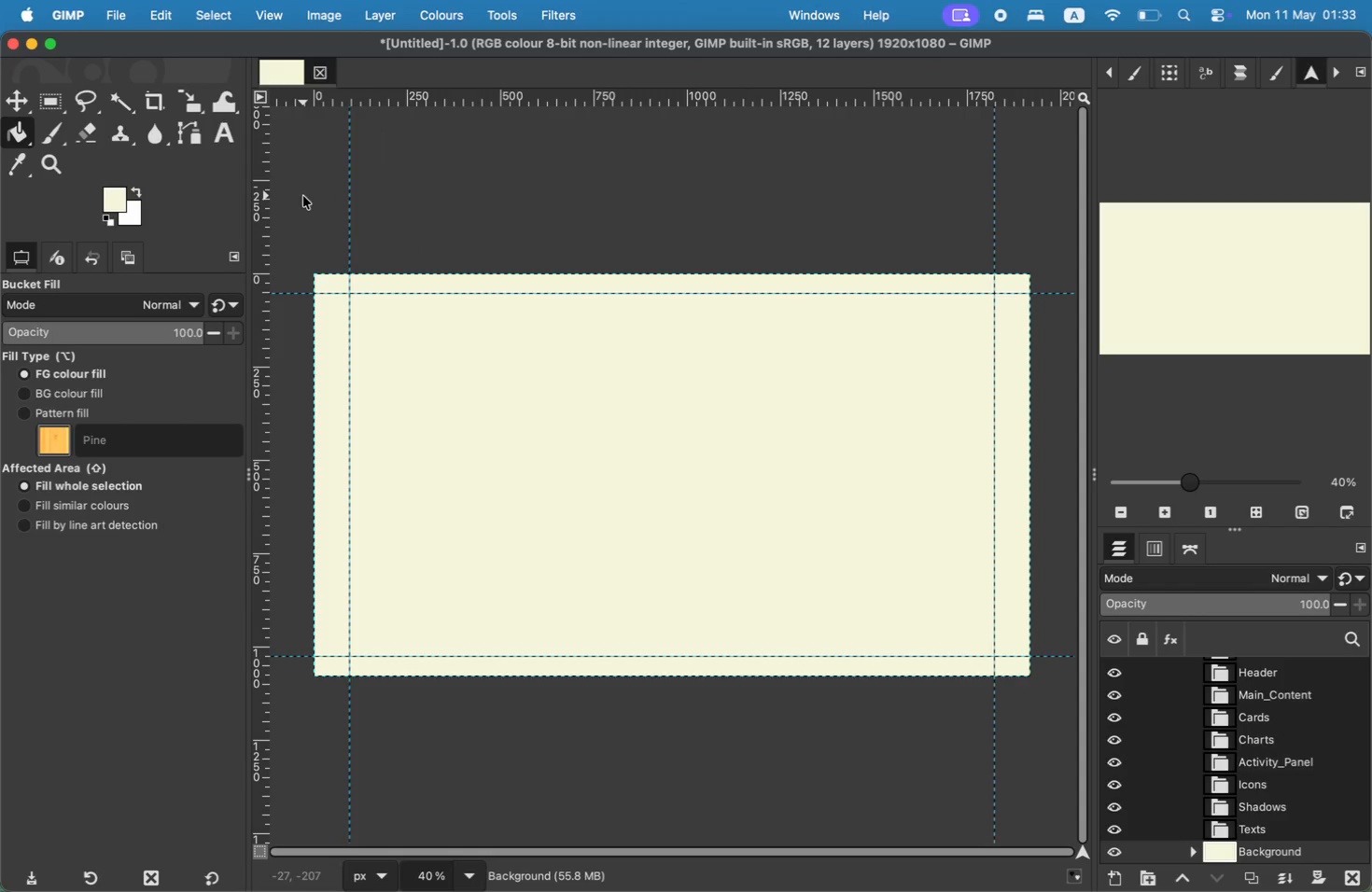 
mouse_move([0, 871])
 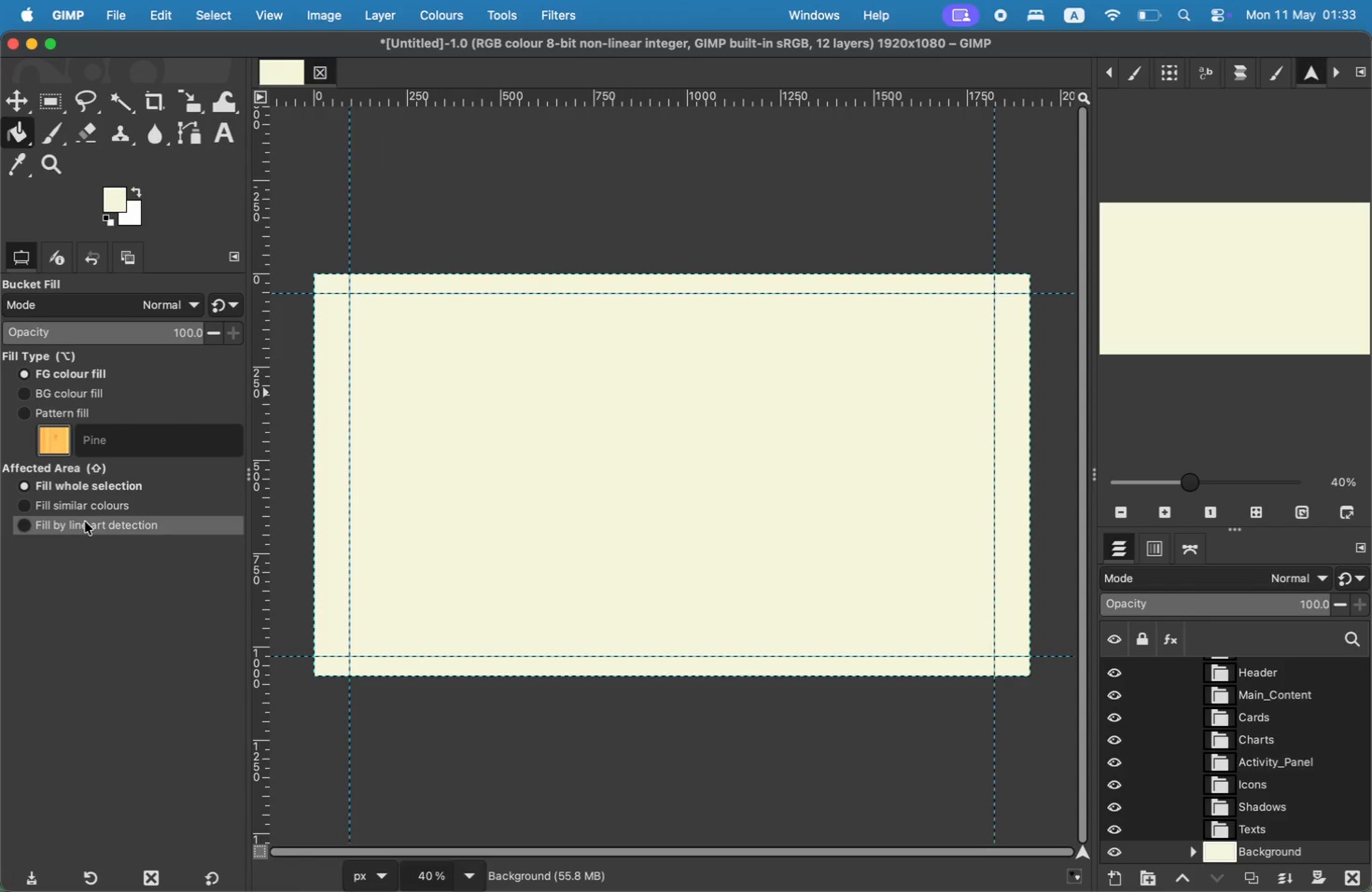 
key(Meta+Z)
 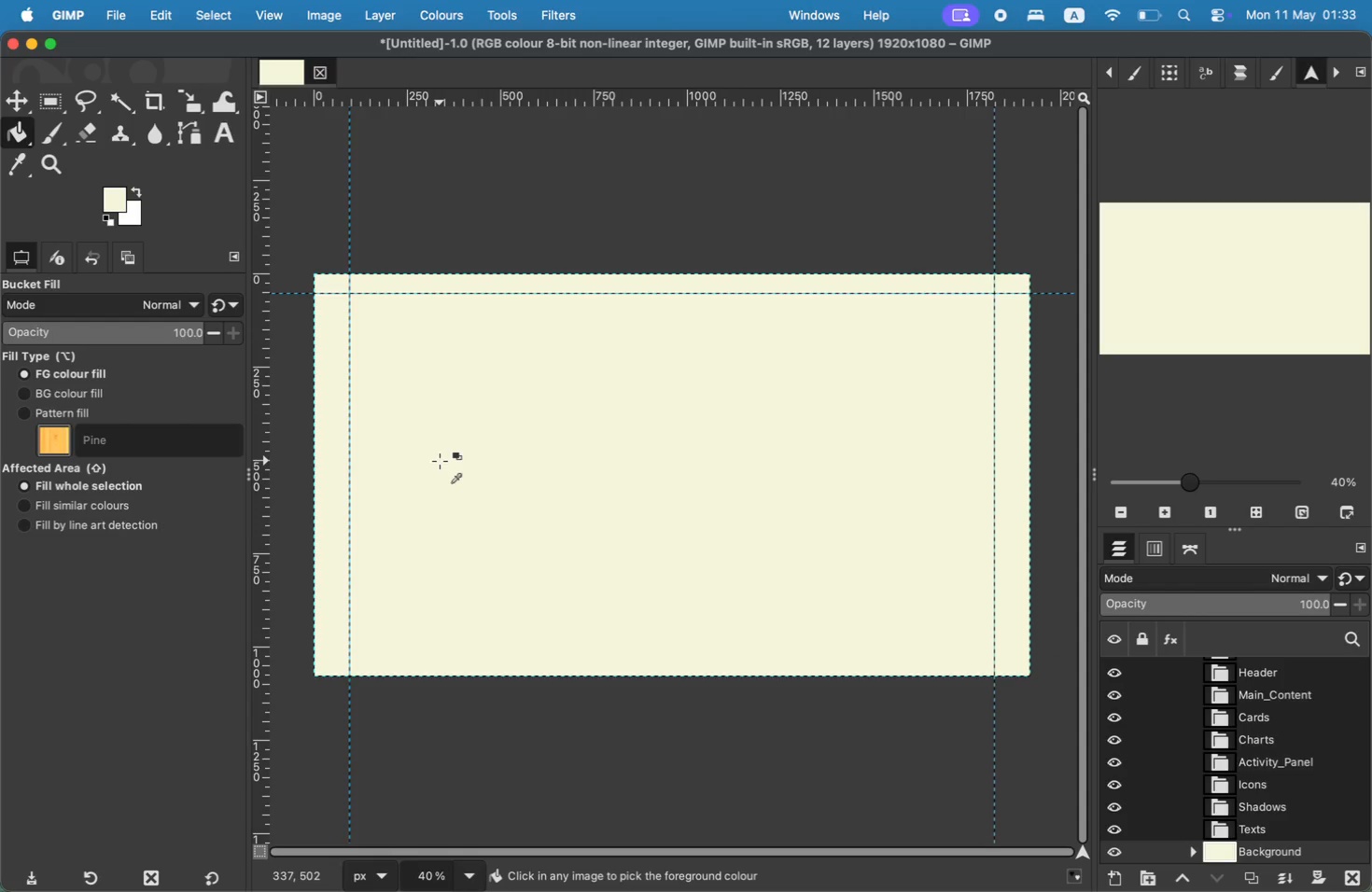 
key(Meta+Z)
 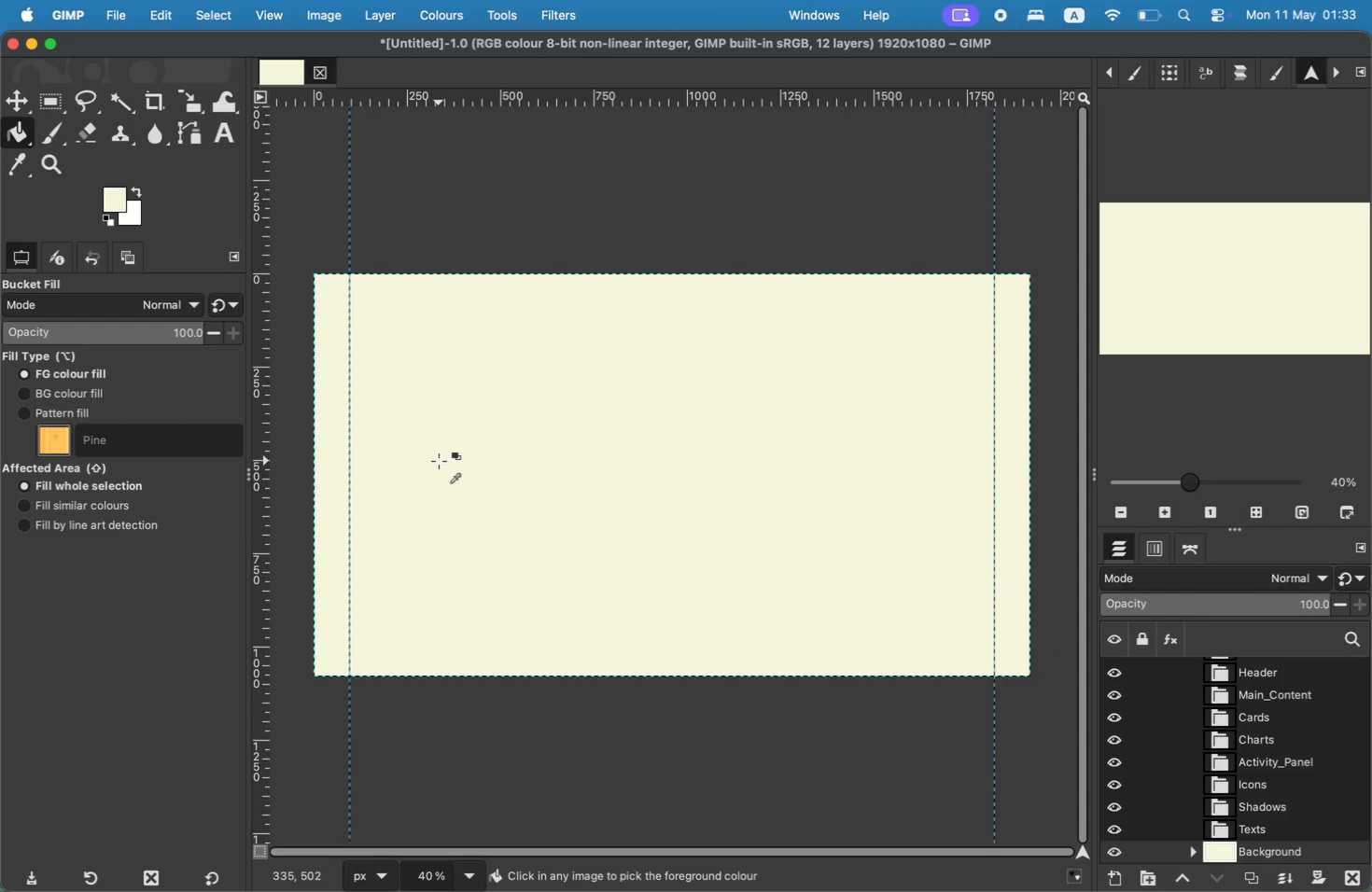 
key(Meta+Z)
 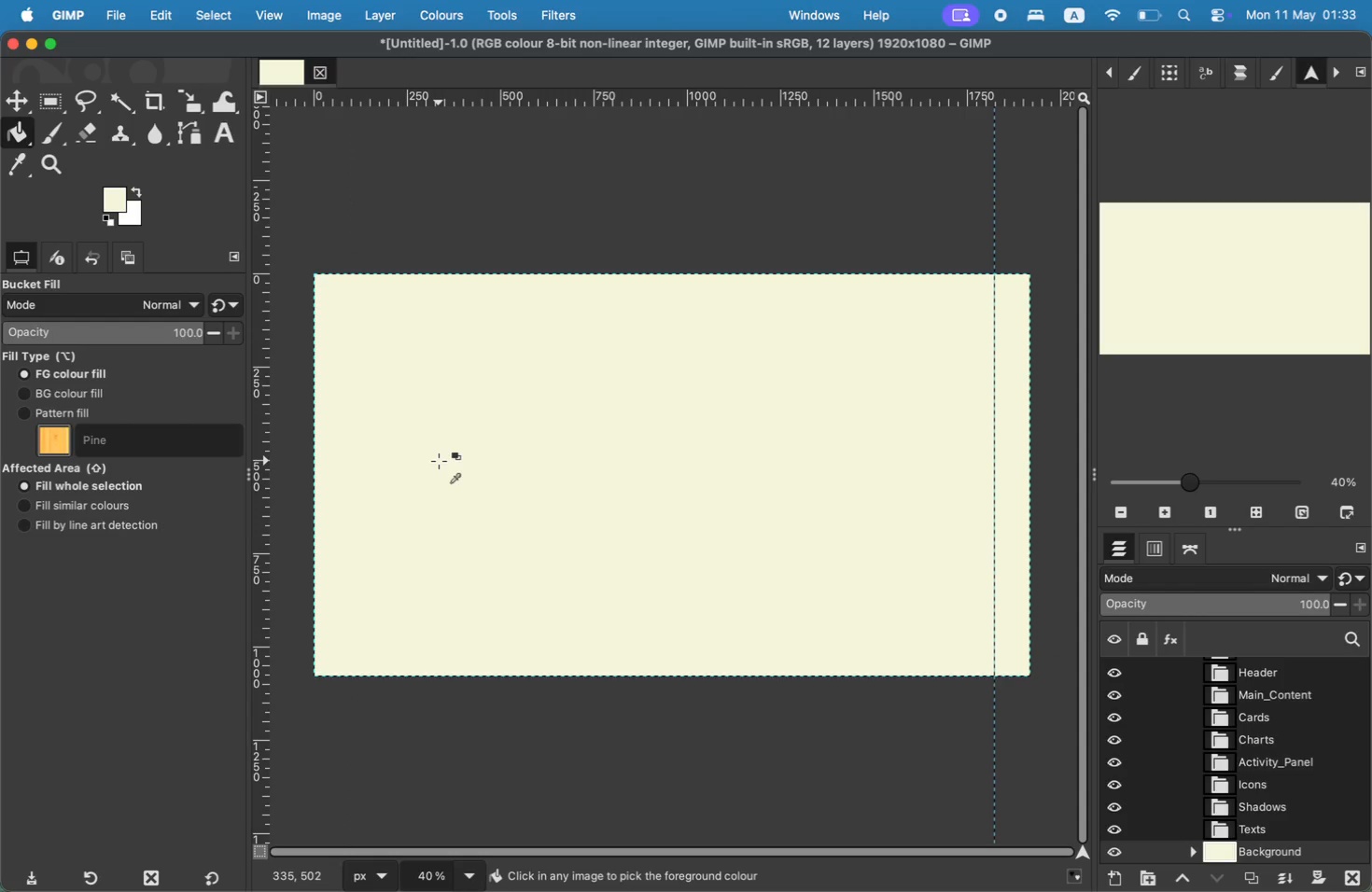 
key(Meta+Z)
 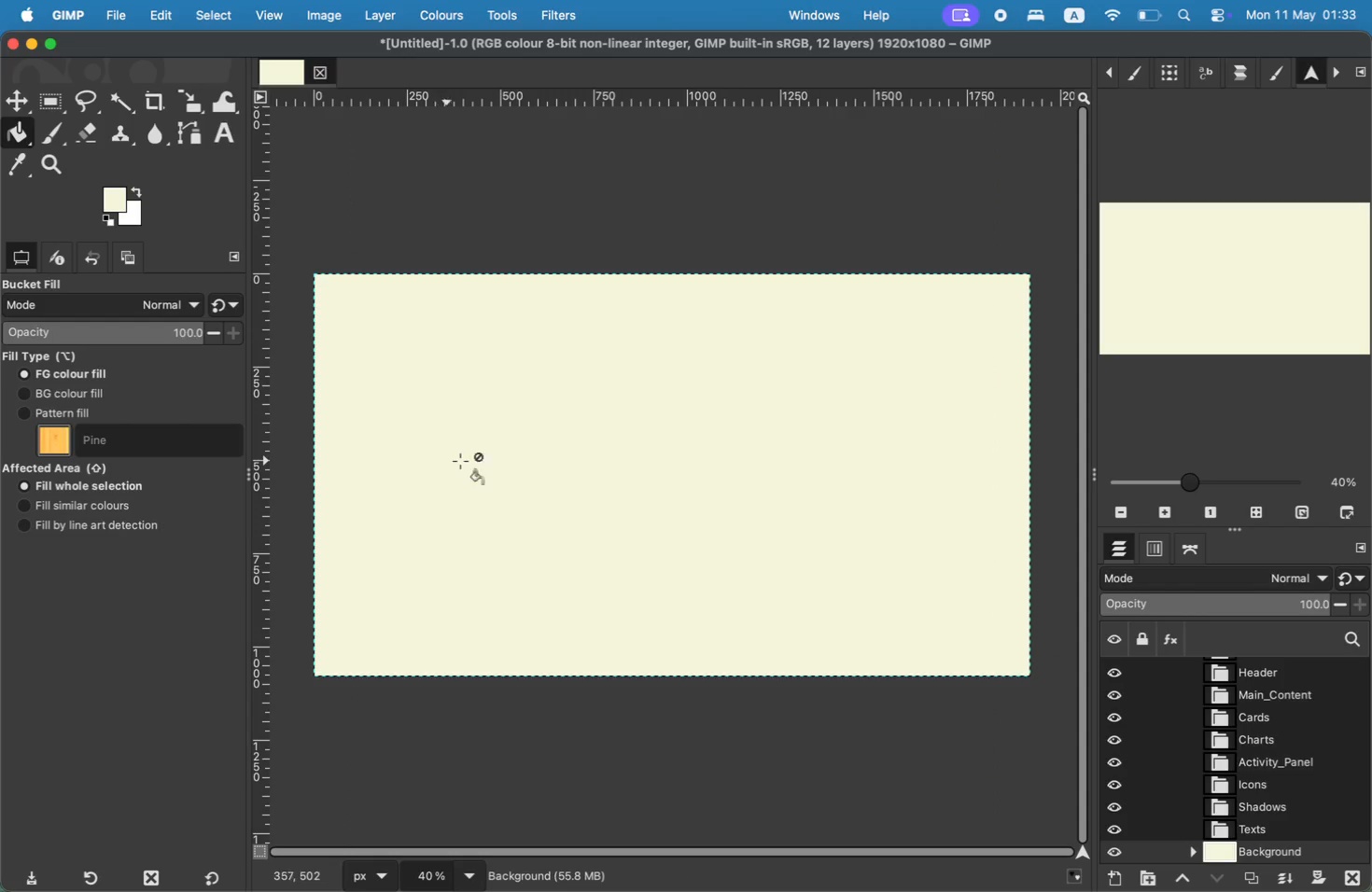 
scroll: coordinate [1251, 798], scroll_direction: up, amount: 3.0
 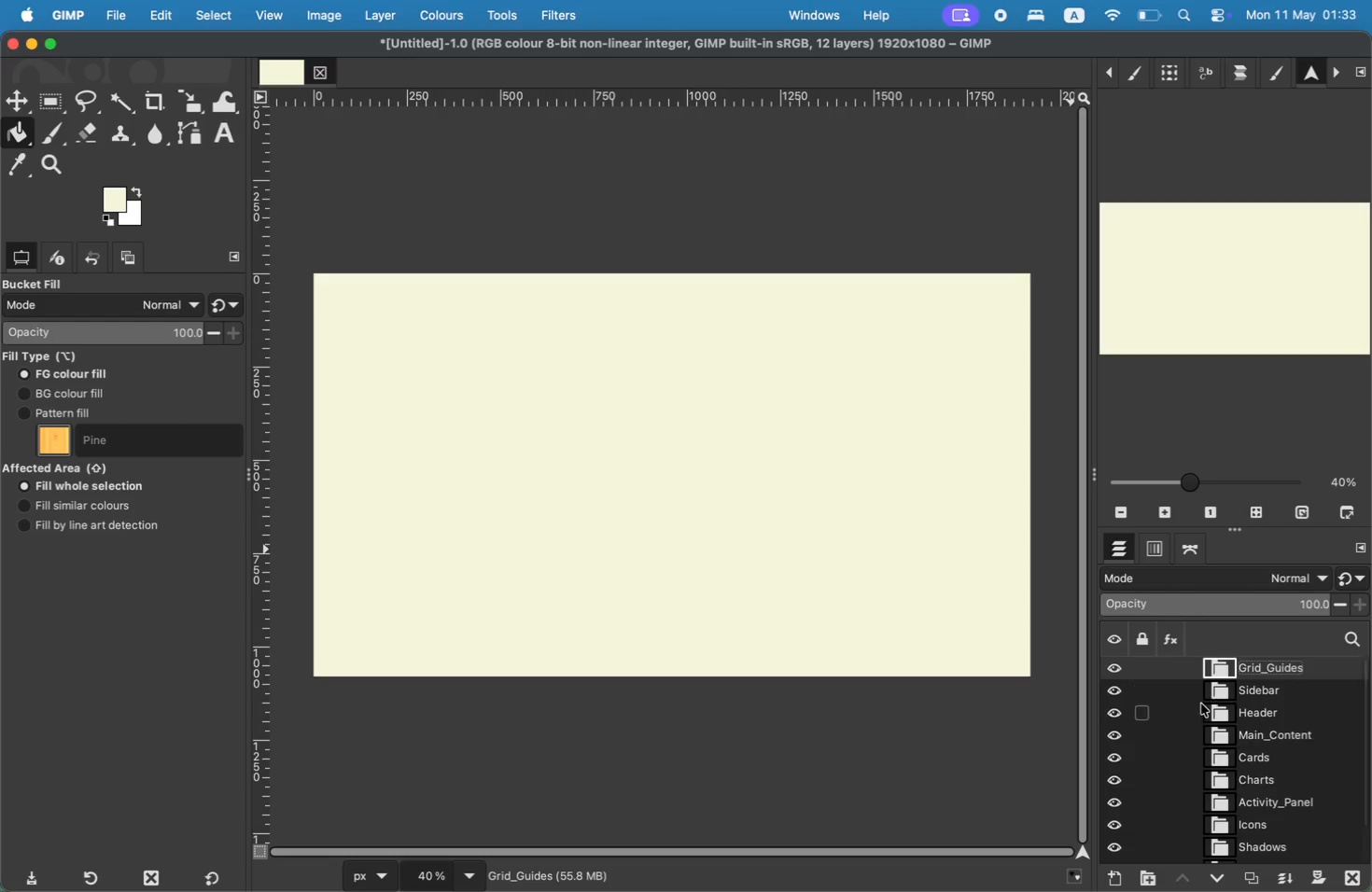 
wait(13.98)
 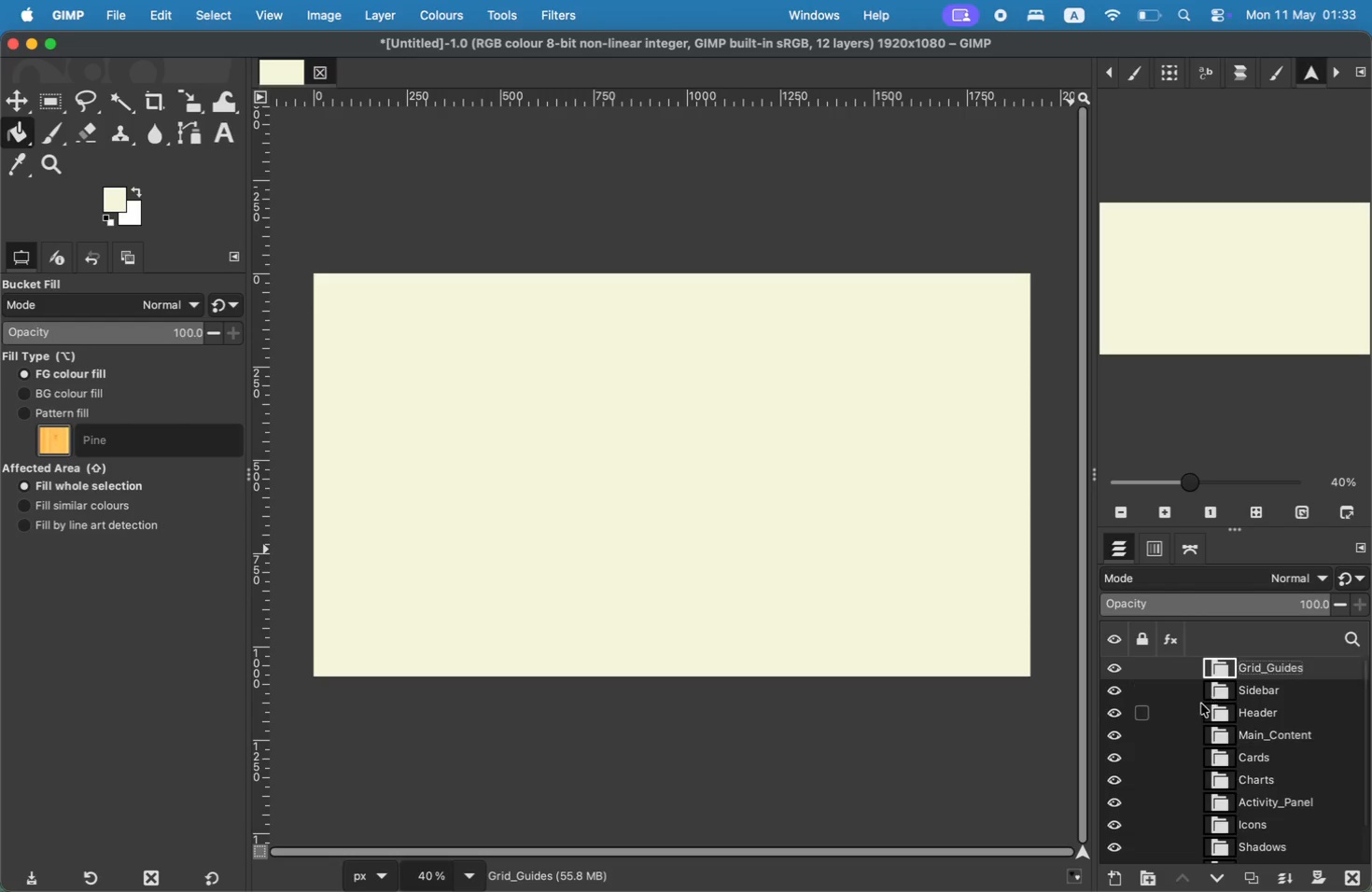 
hold_key(key=CommandLeft, duration=1.73)
 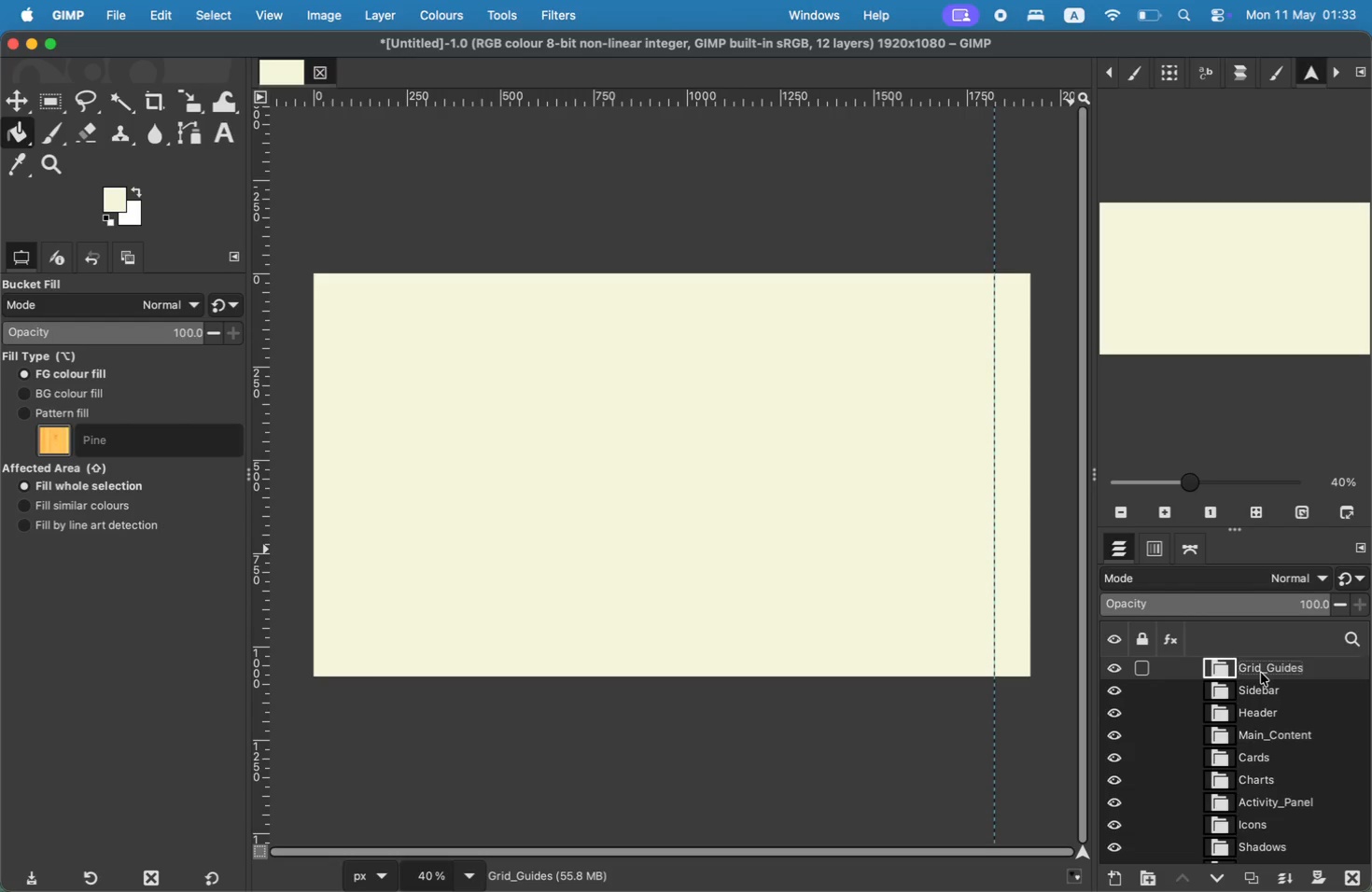 
hold_key(key=Y, duration=0.73)
 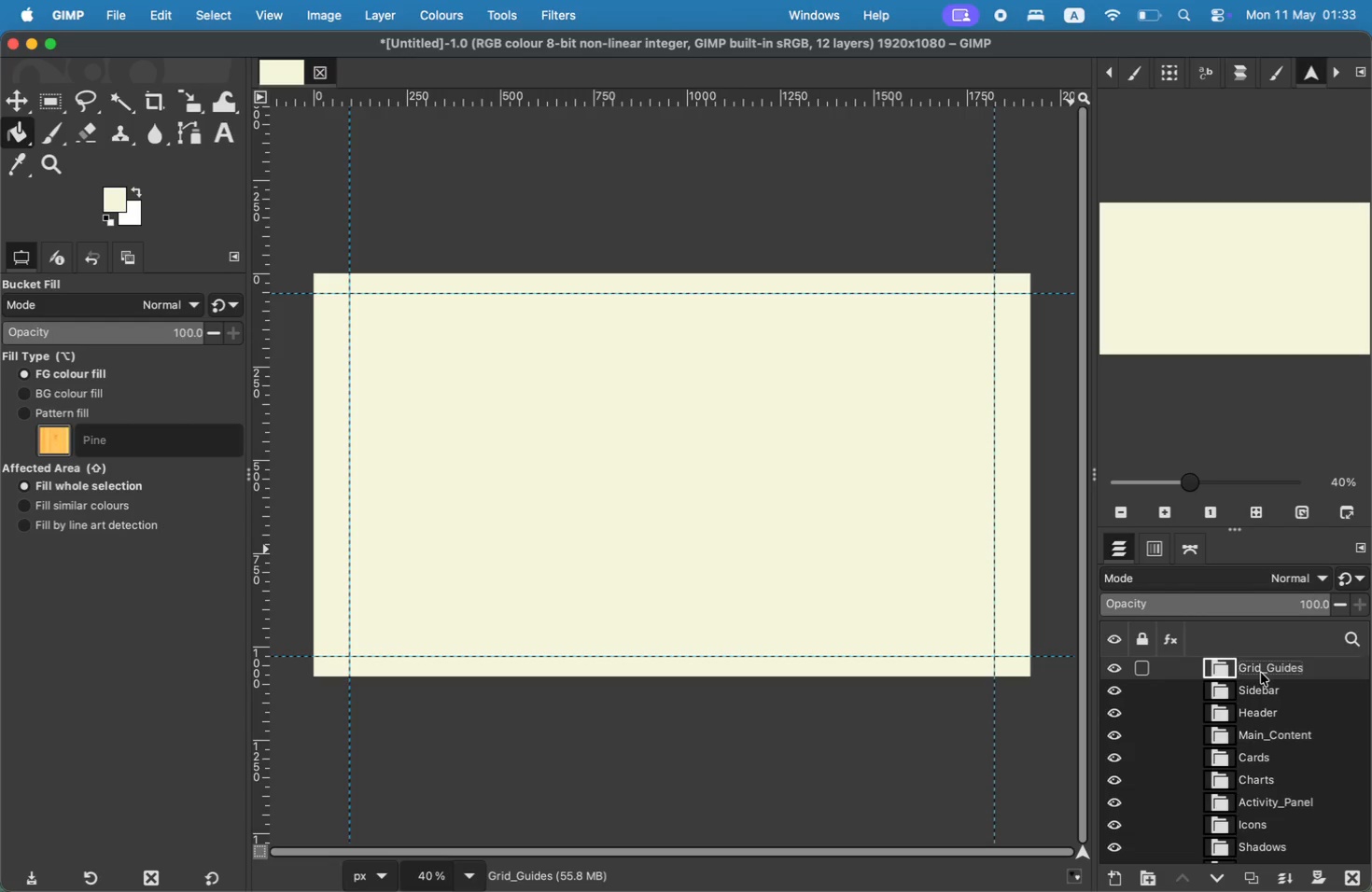 
left_click([1261, 673])
 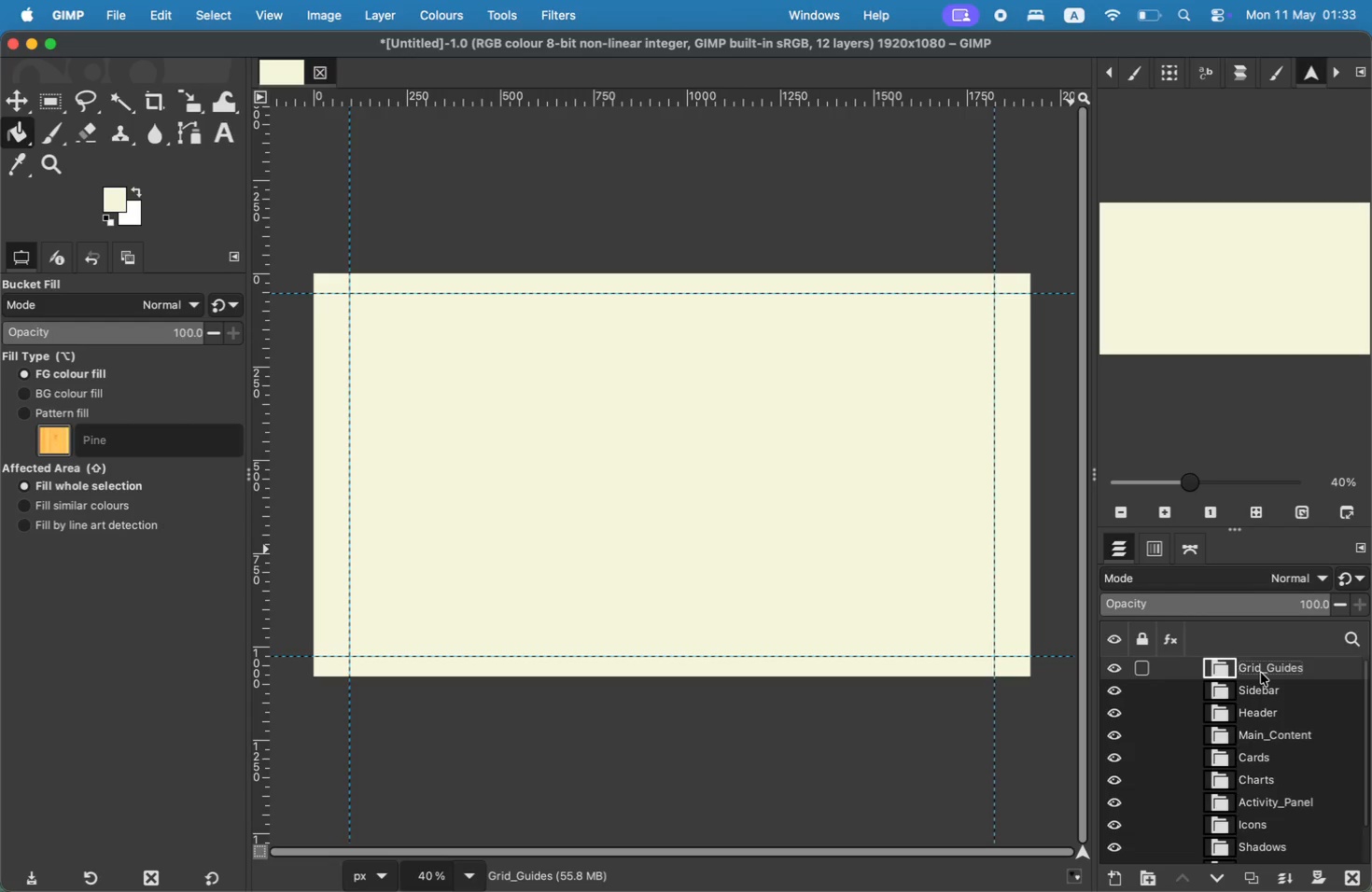 
right_click([1261, 673])
 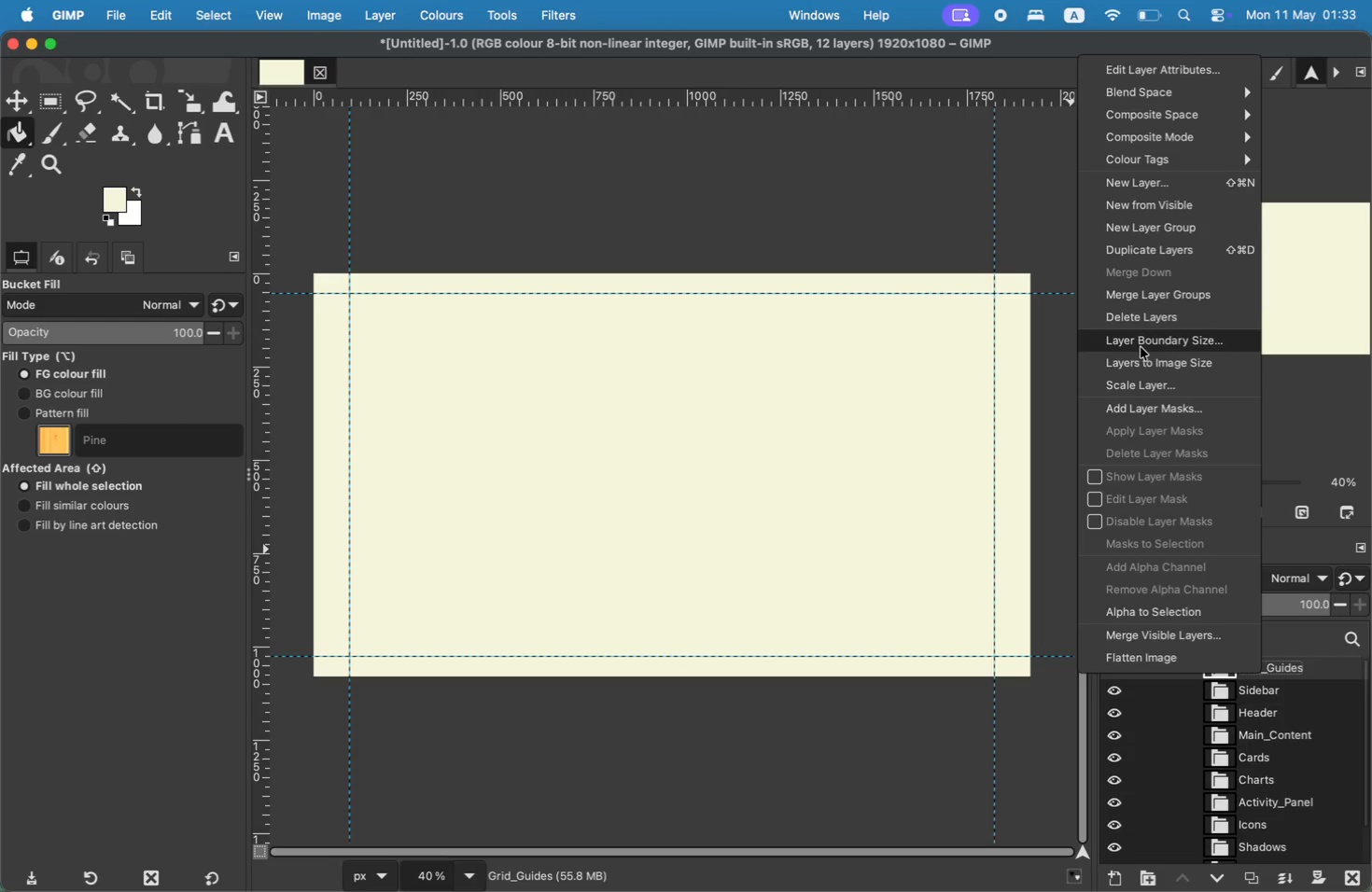 
left_click([1148, 321])
 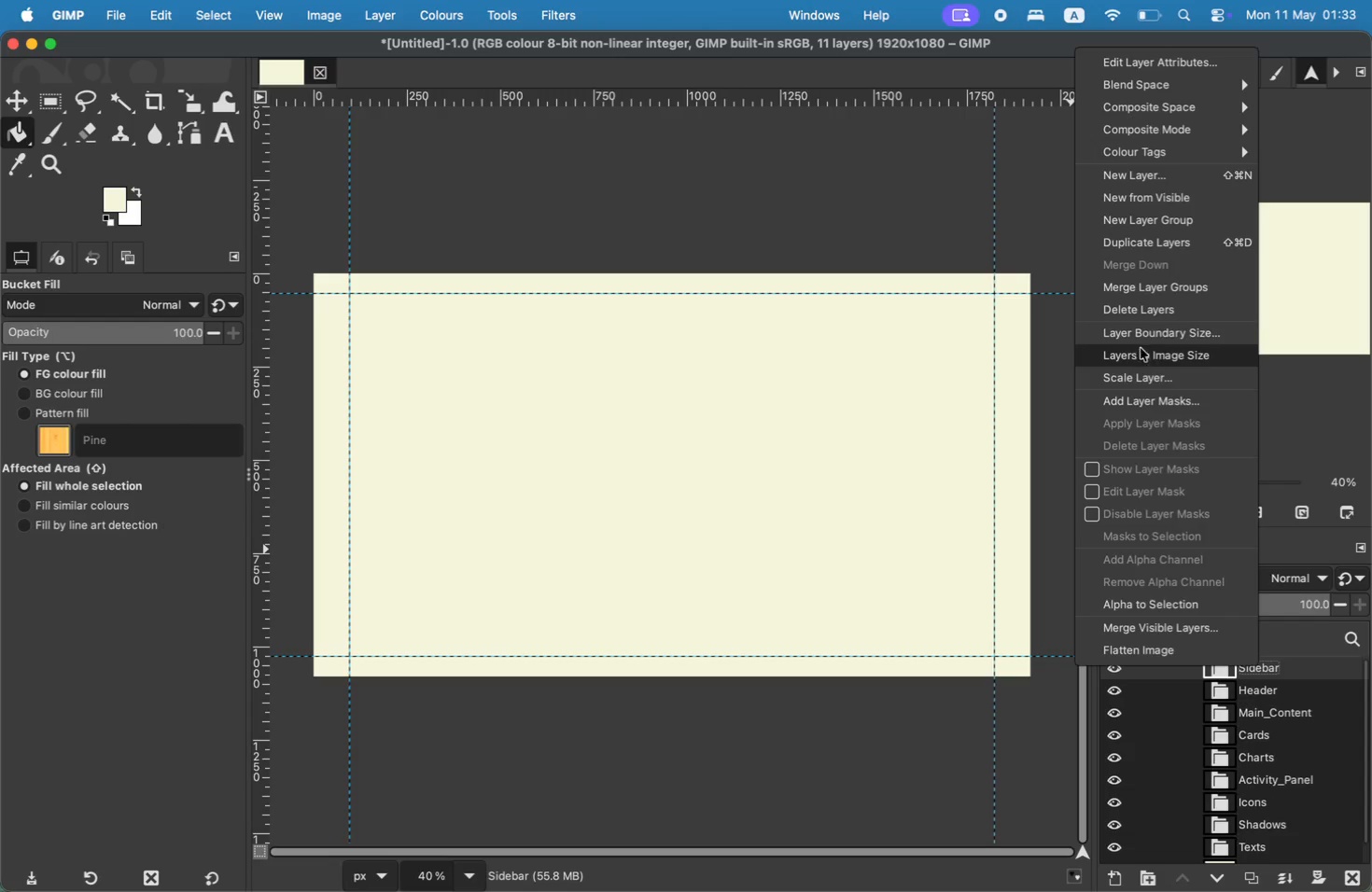 
left_click([1146, 314])
 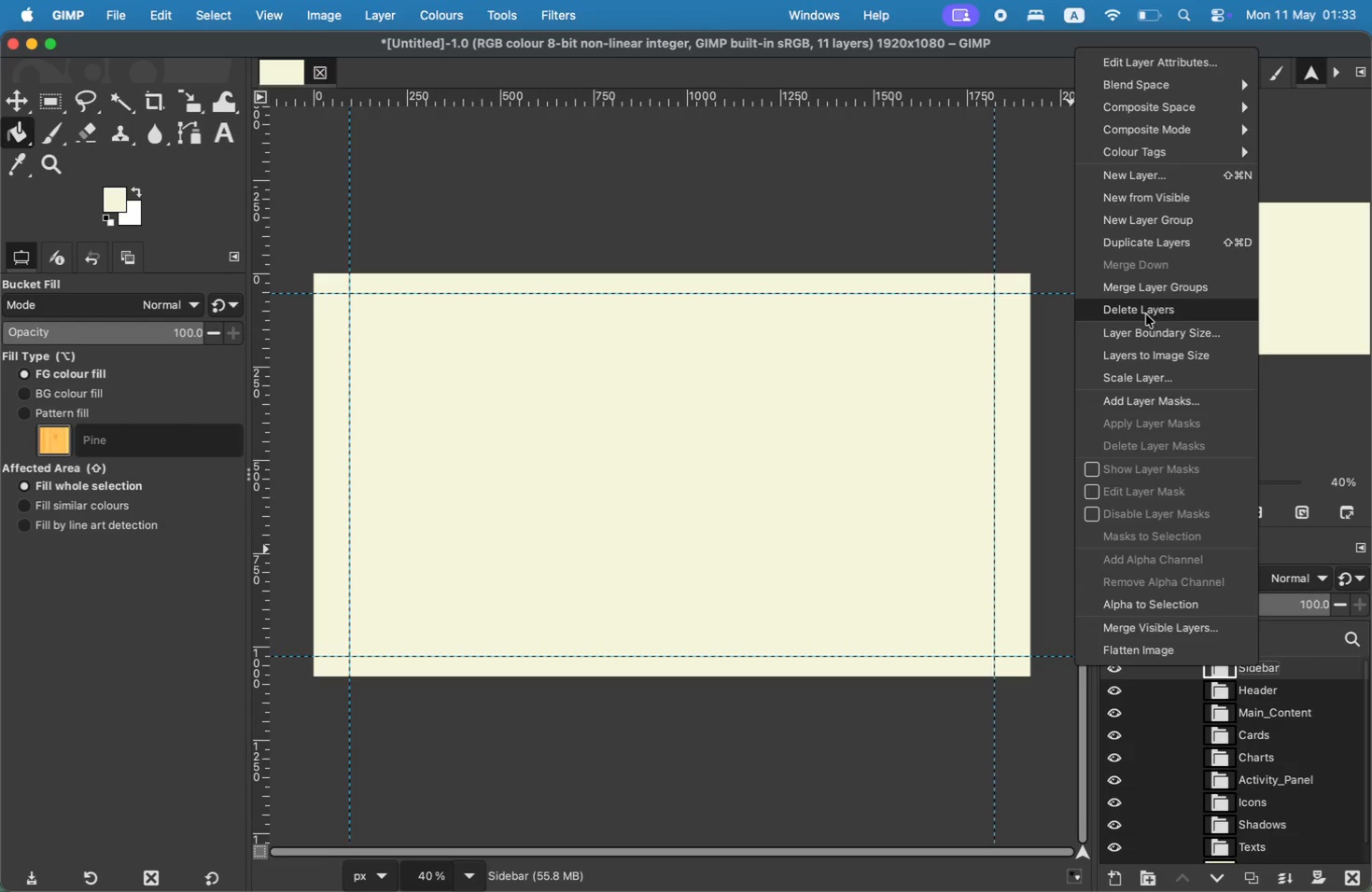 
key(Meta+Z)
 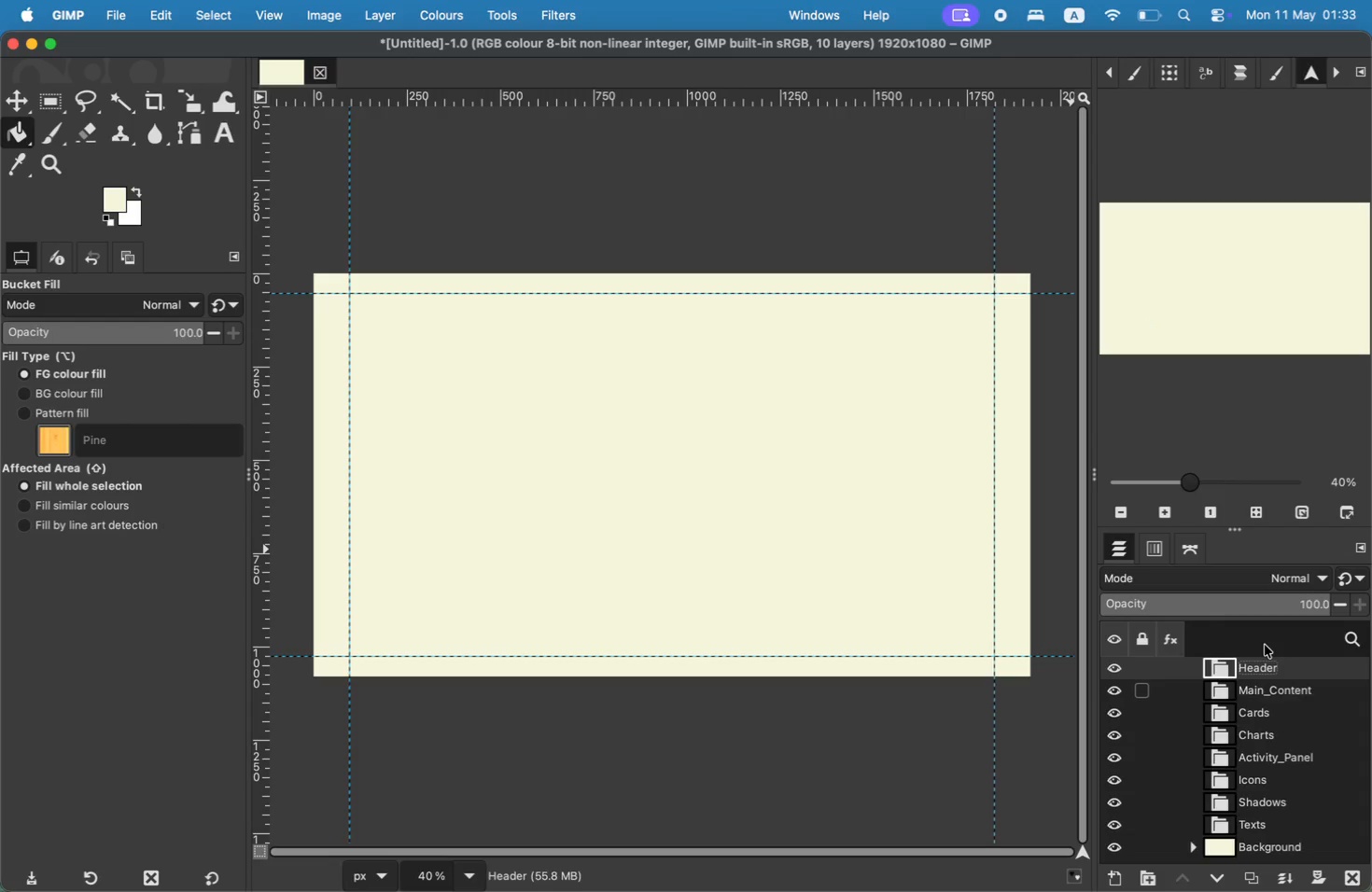 
scroll: coordinate [1280, 718], scroll_direction: down, amount: 3.0
 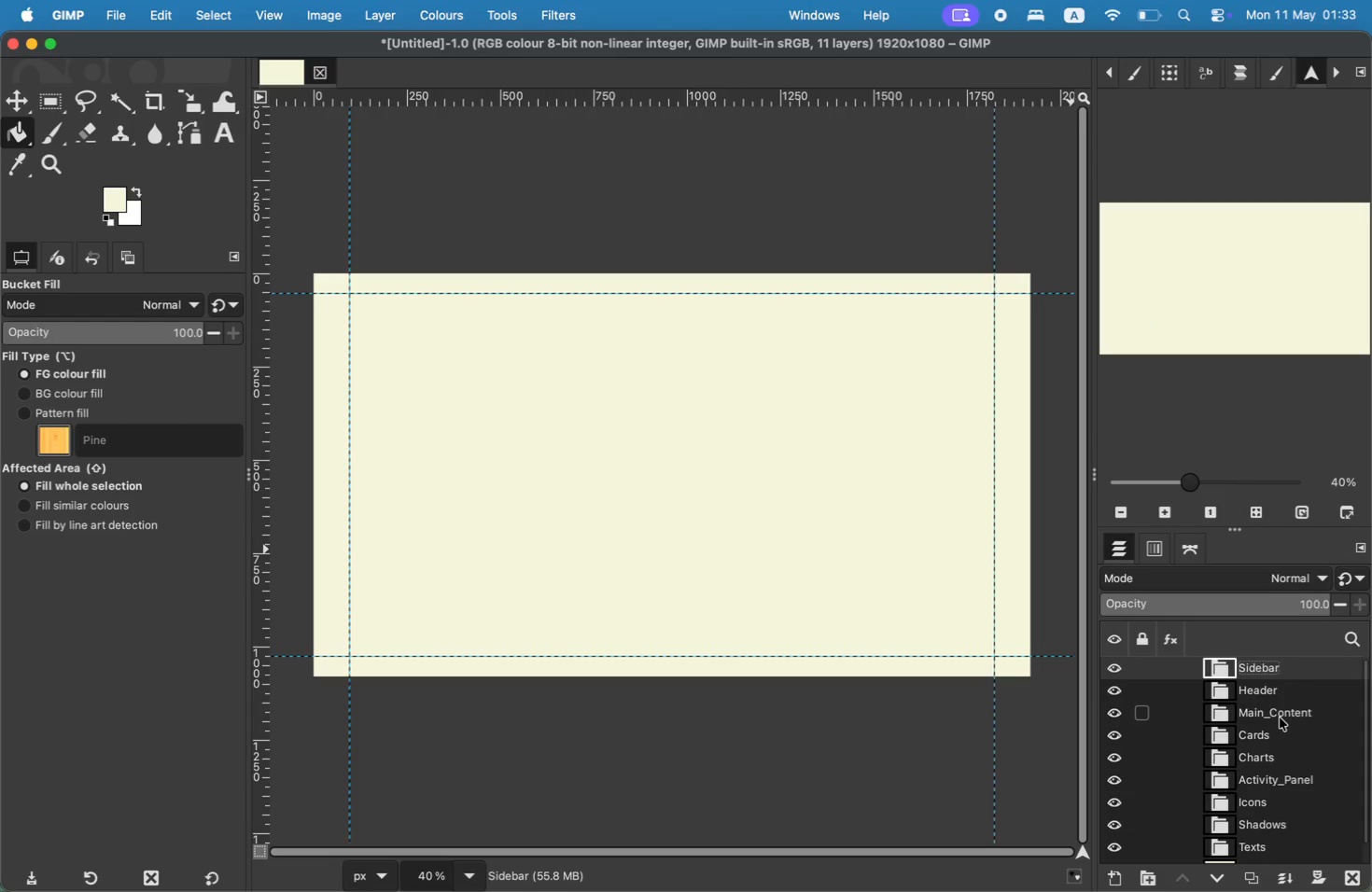 
scroll: coordinate [1233, 746], scroll_direction: up, amount: 4.0
 